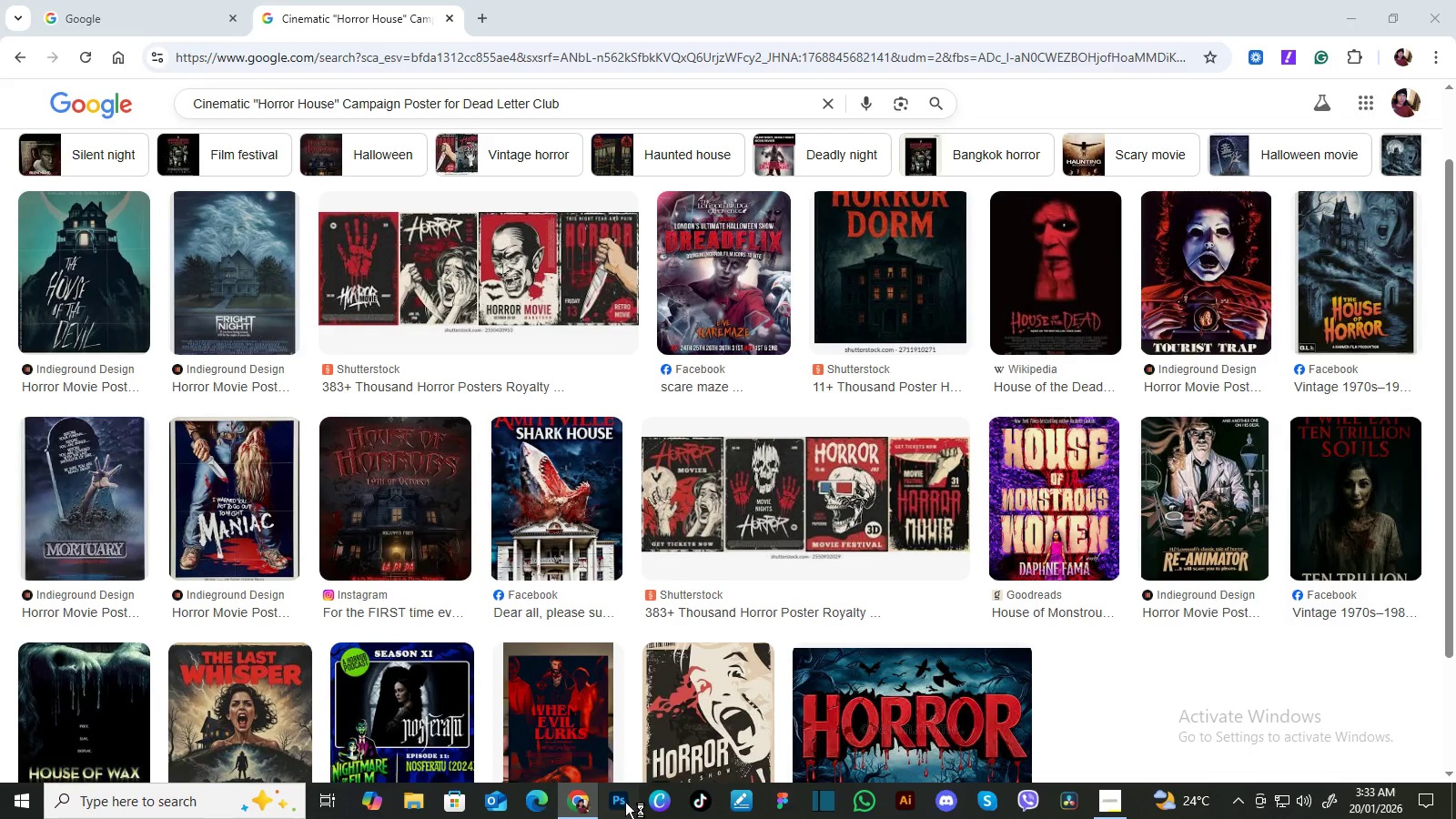 
left_click_drag(start_coordinate=[626, 802], to_coordinate=[632, 787])
 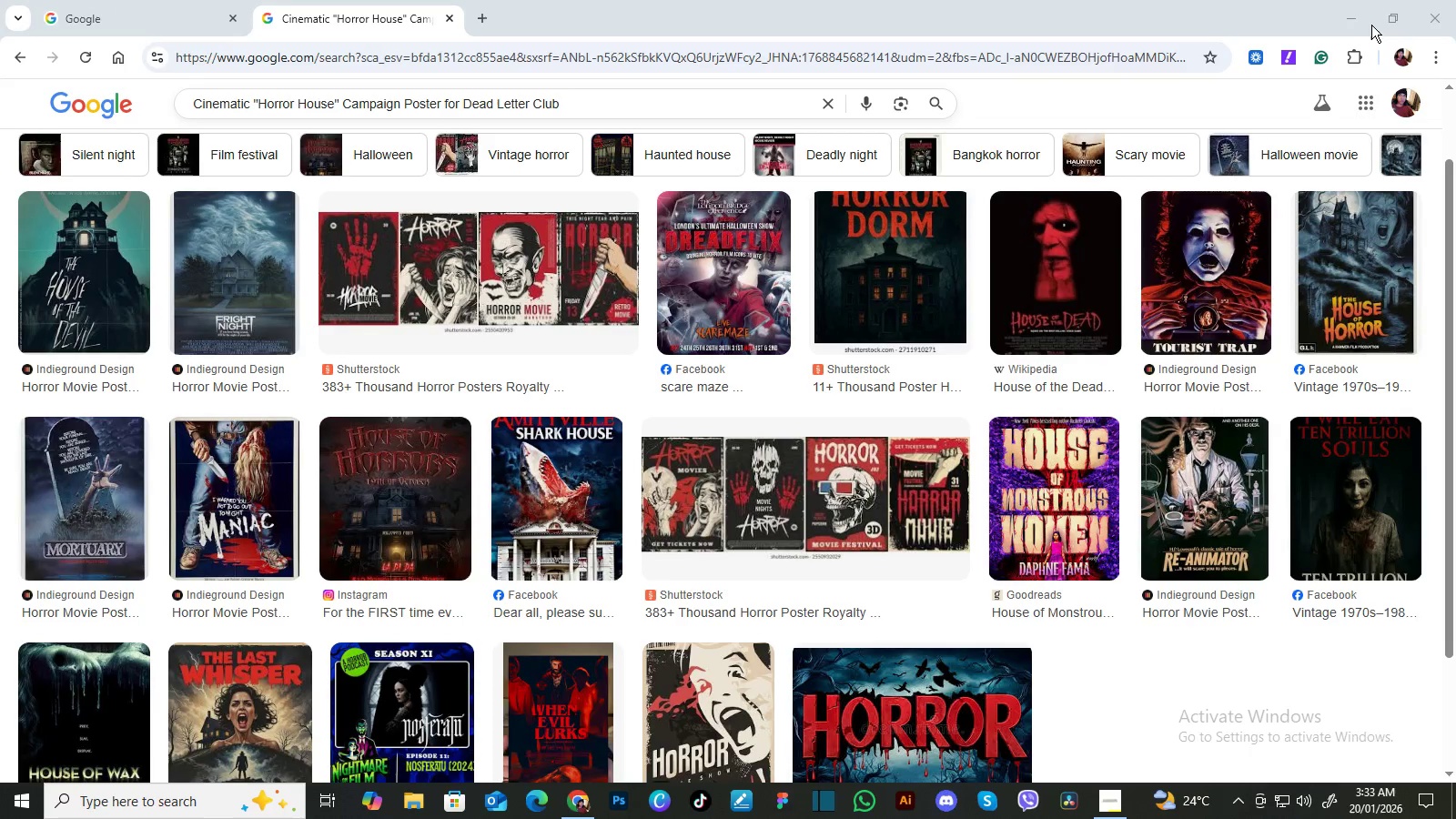 
left_click([1353, 15])
 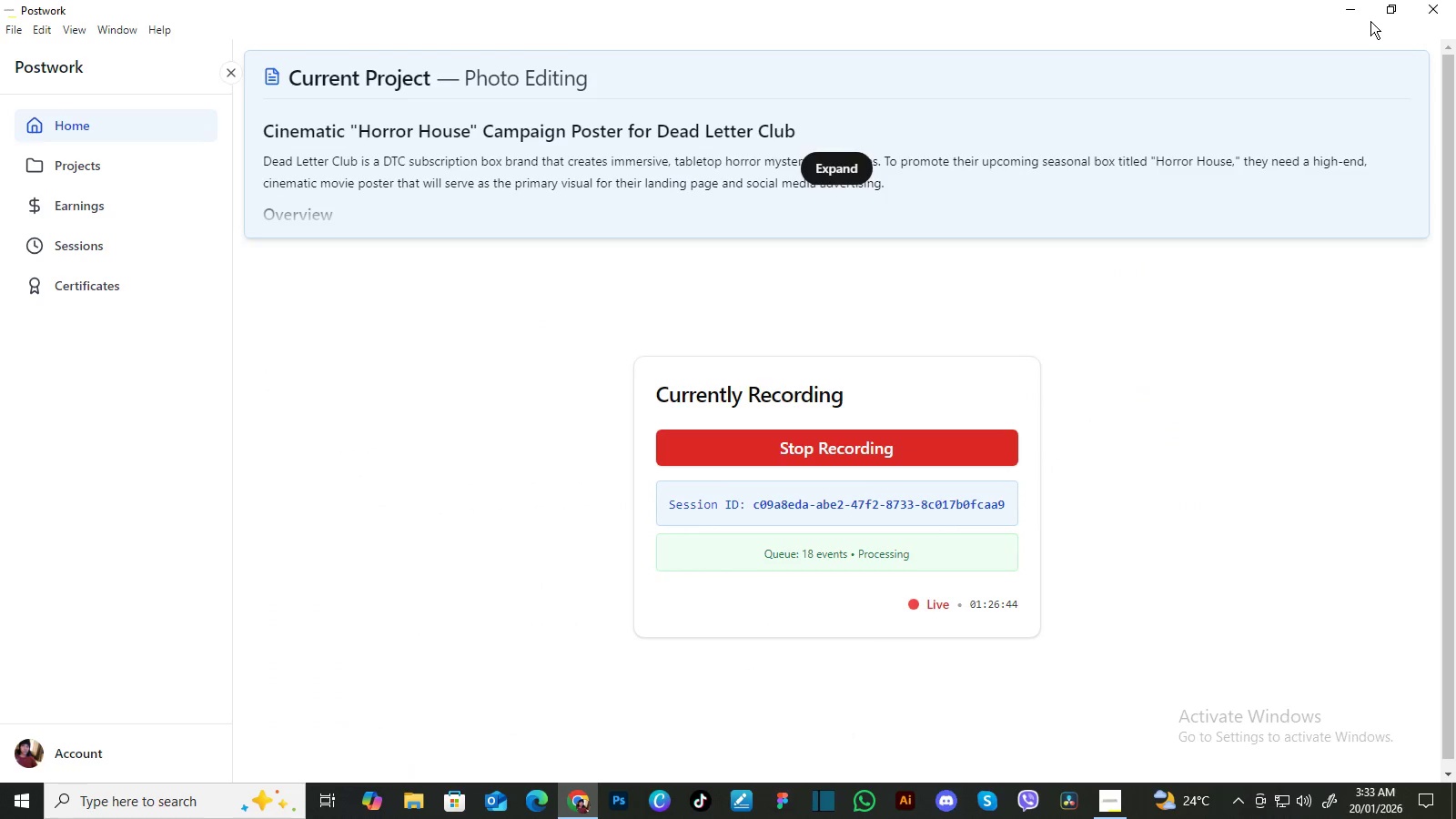 
left_click([1354, 8])
 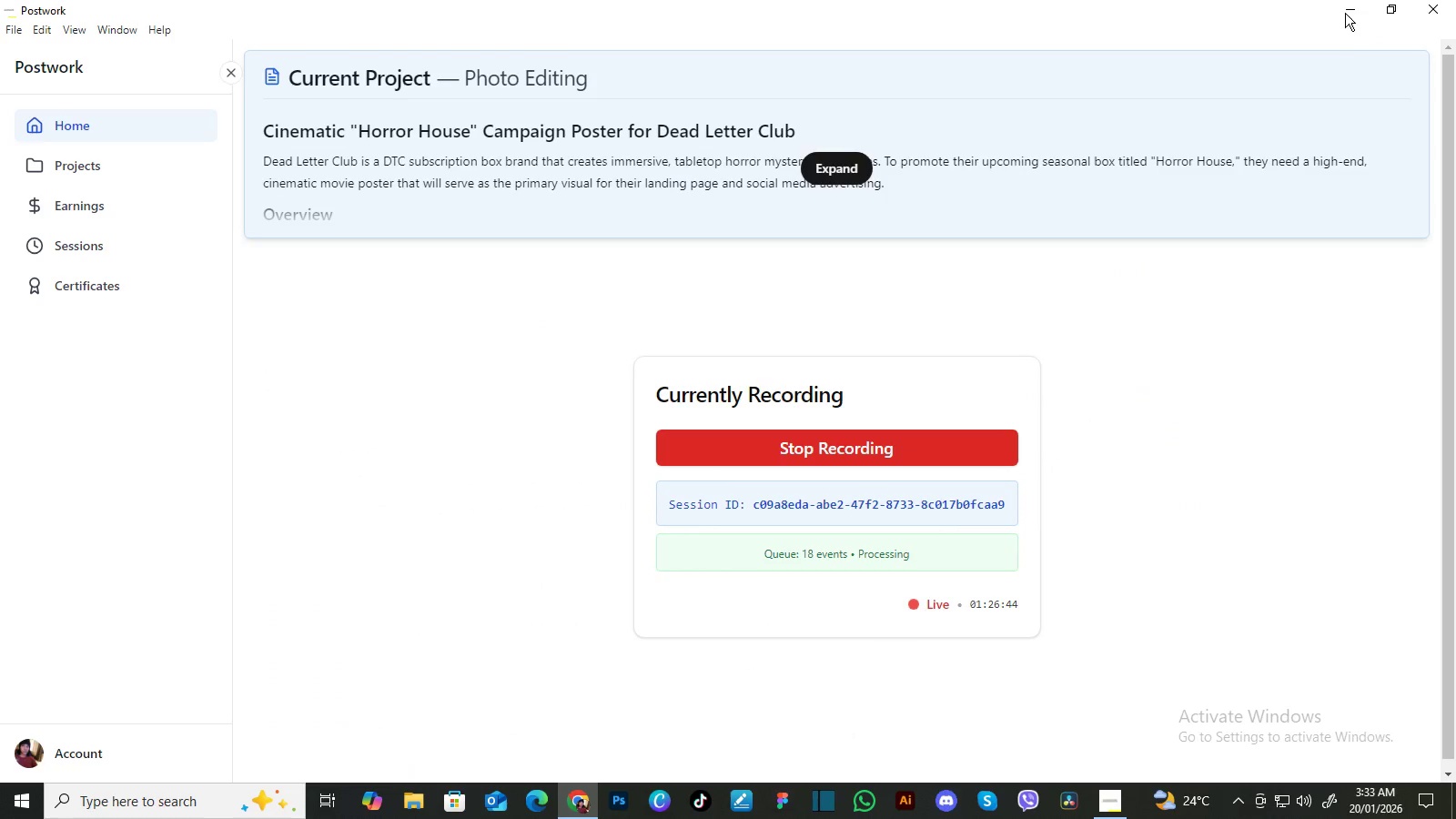 
left_click([1346, 8])
 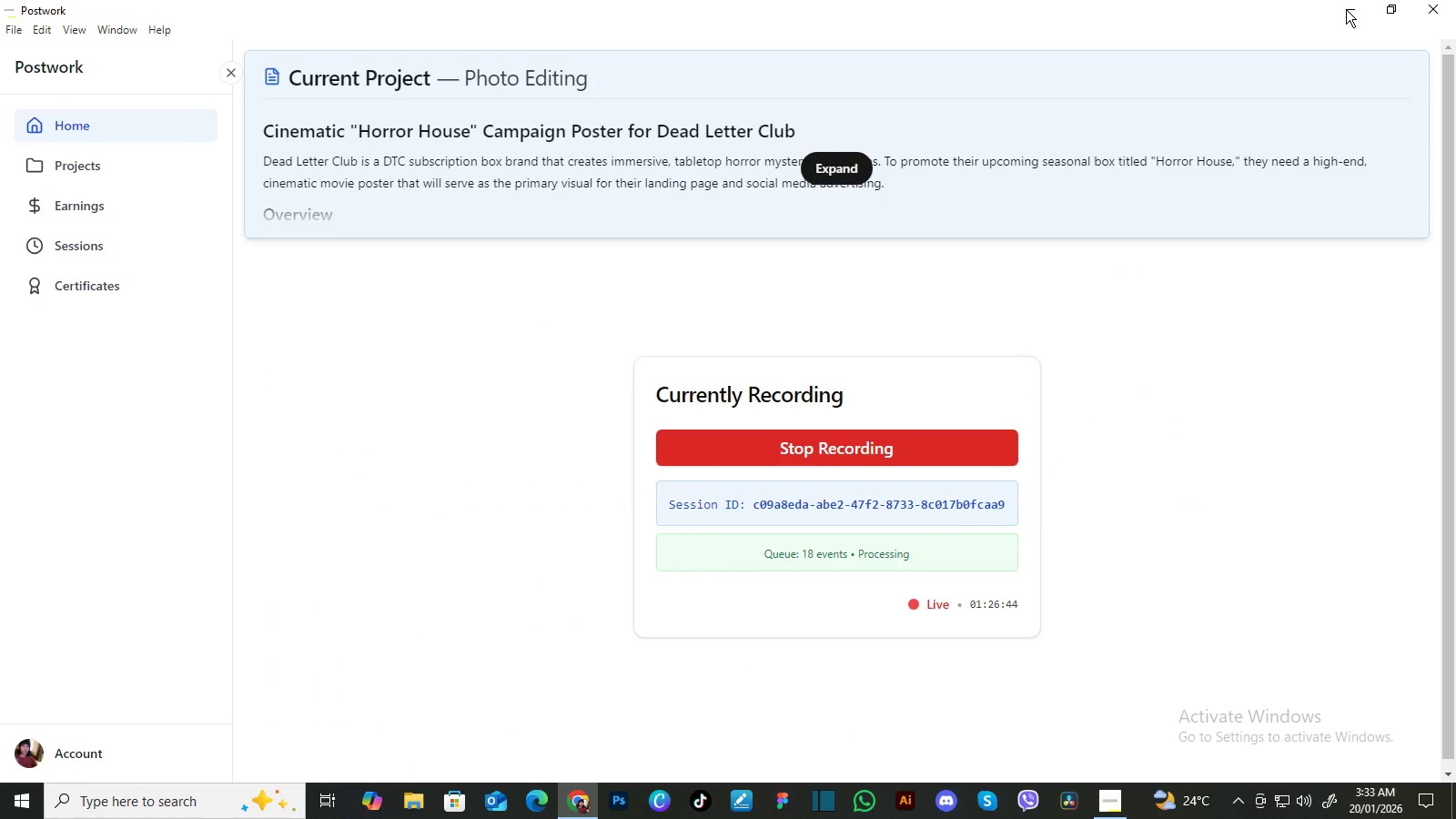 
double_click([1353, 9])
 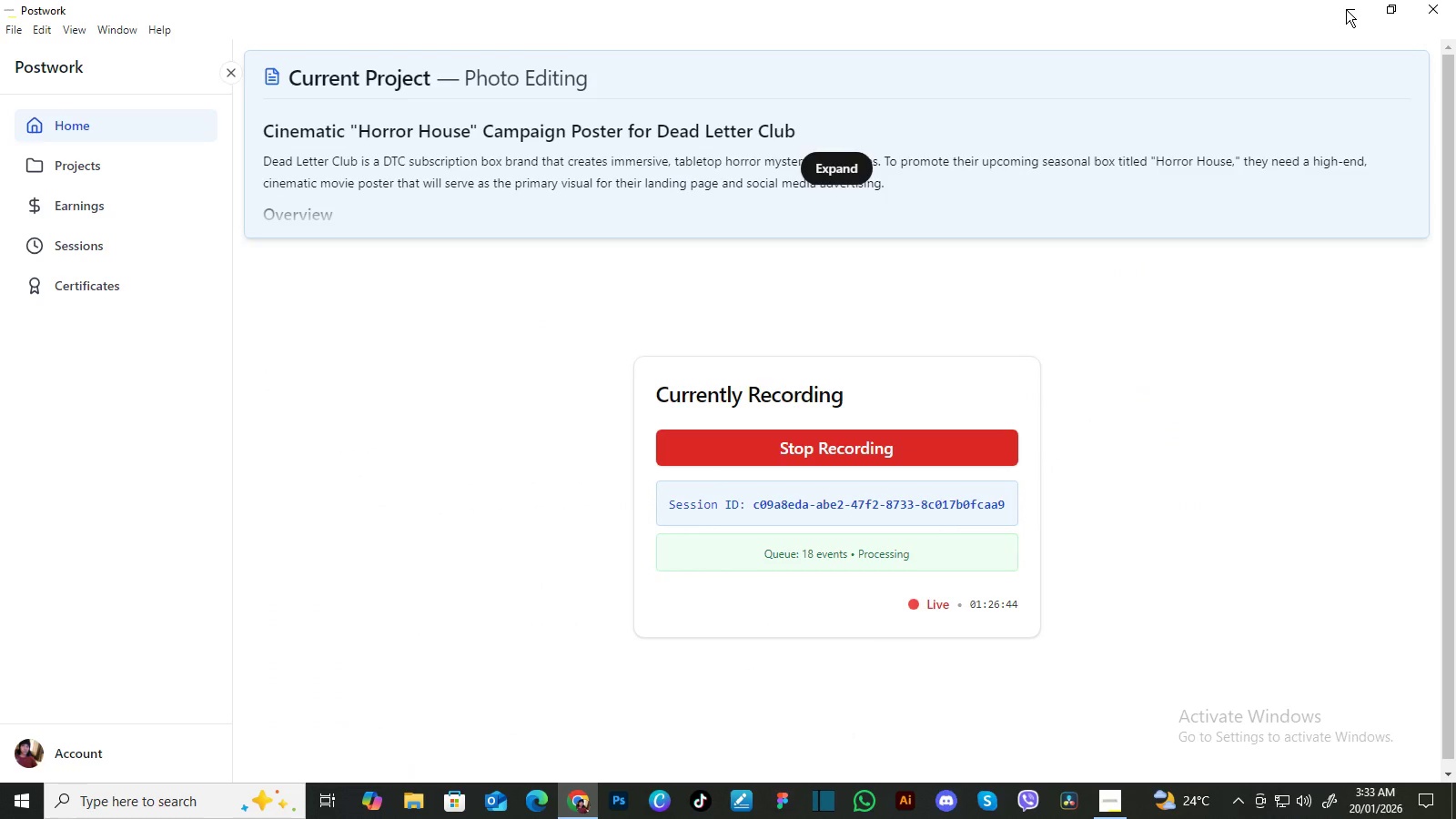 
triple_click([1353, 8])
 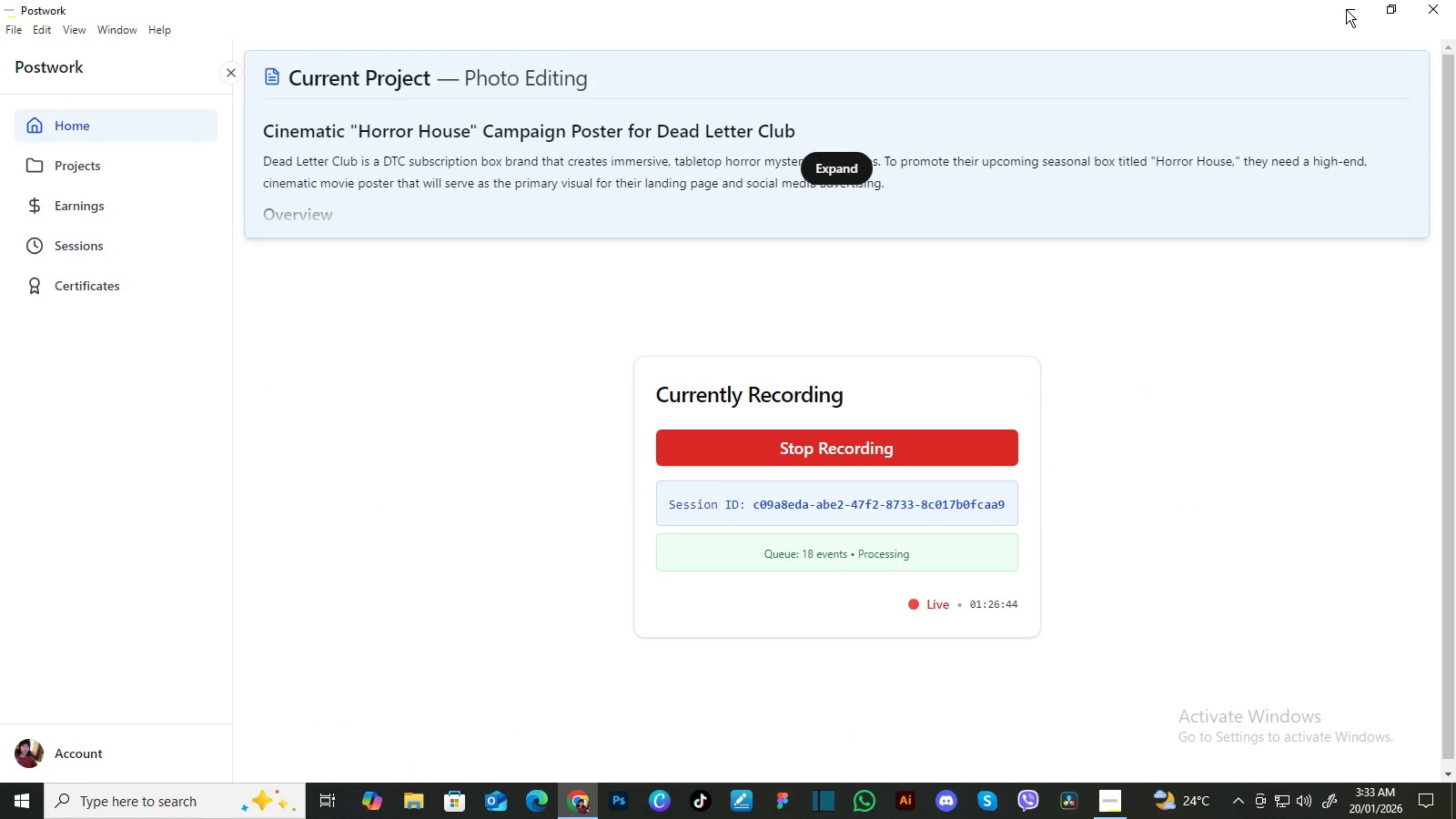 
triple_click([1353, 8])
 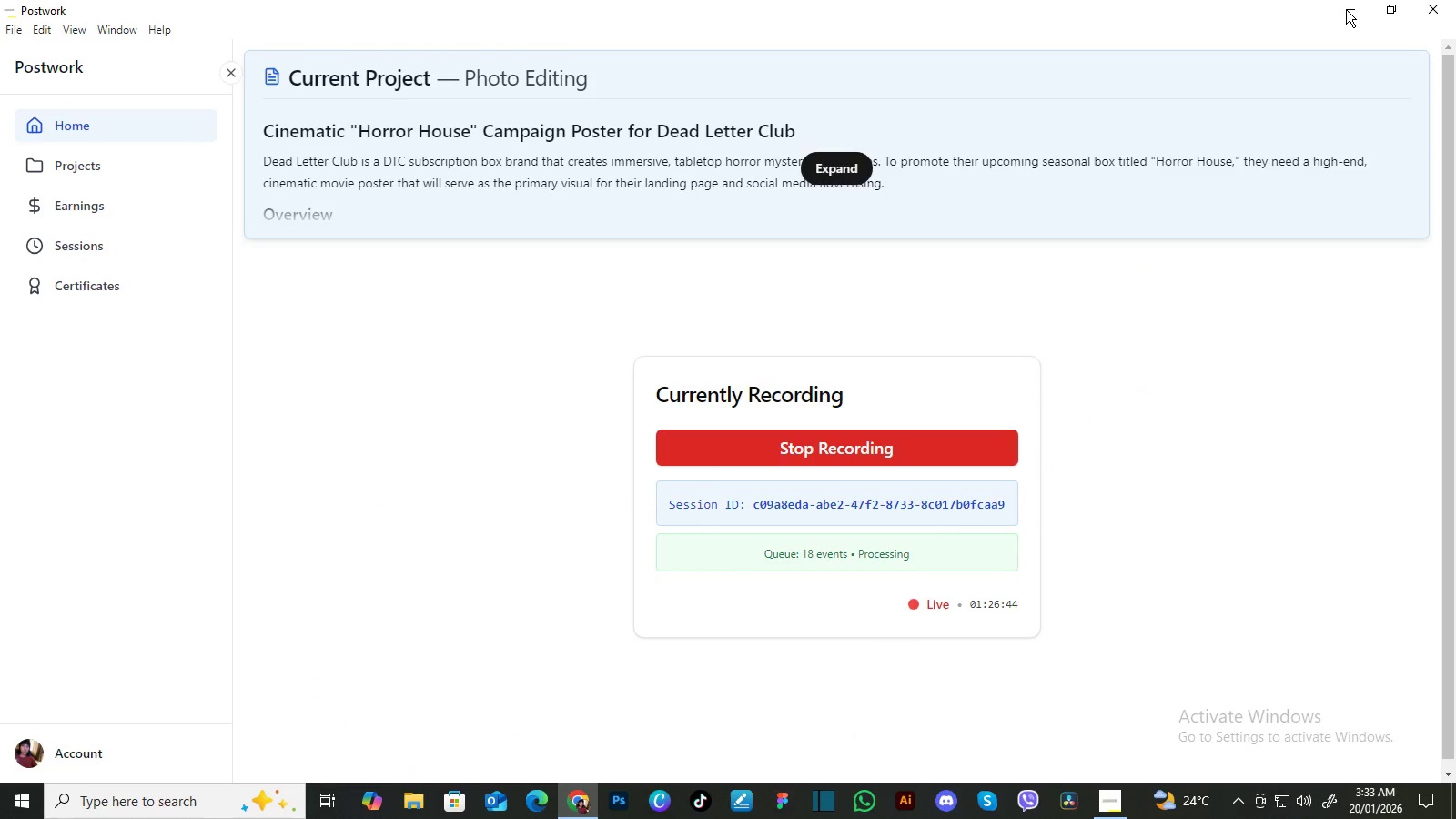 
triple_click([1352, 7])
 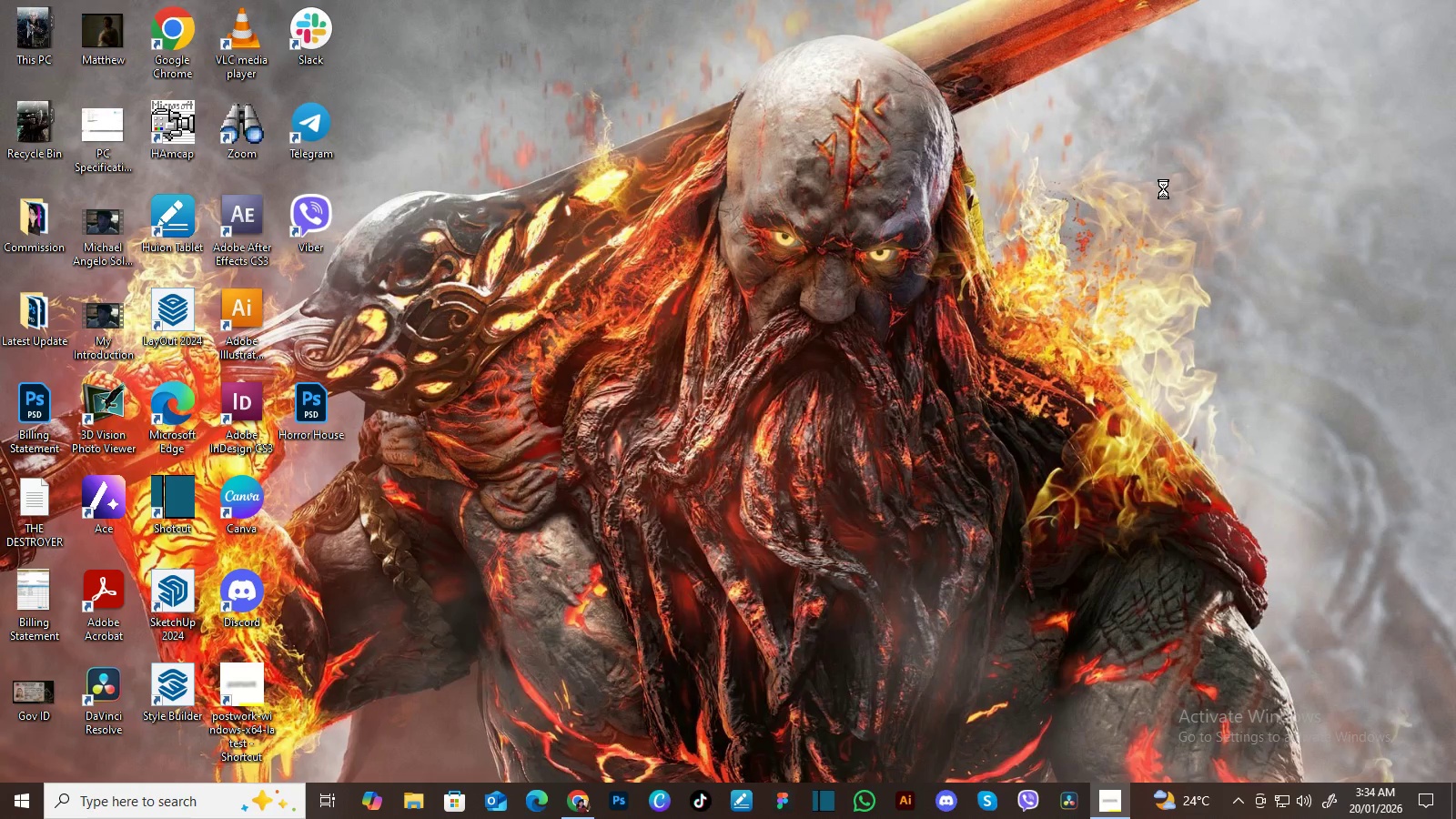 
wait(5.58)
 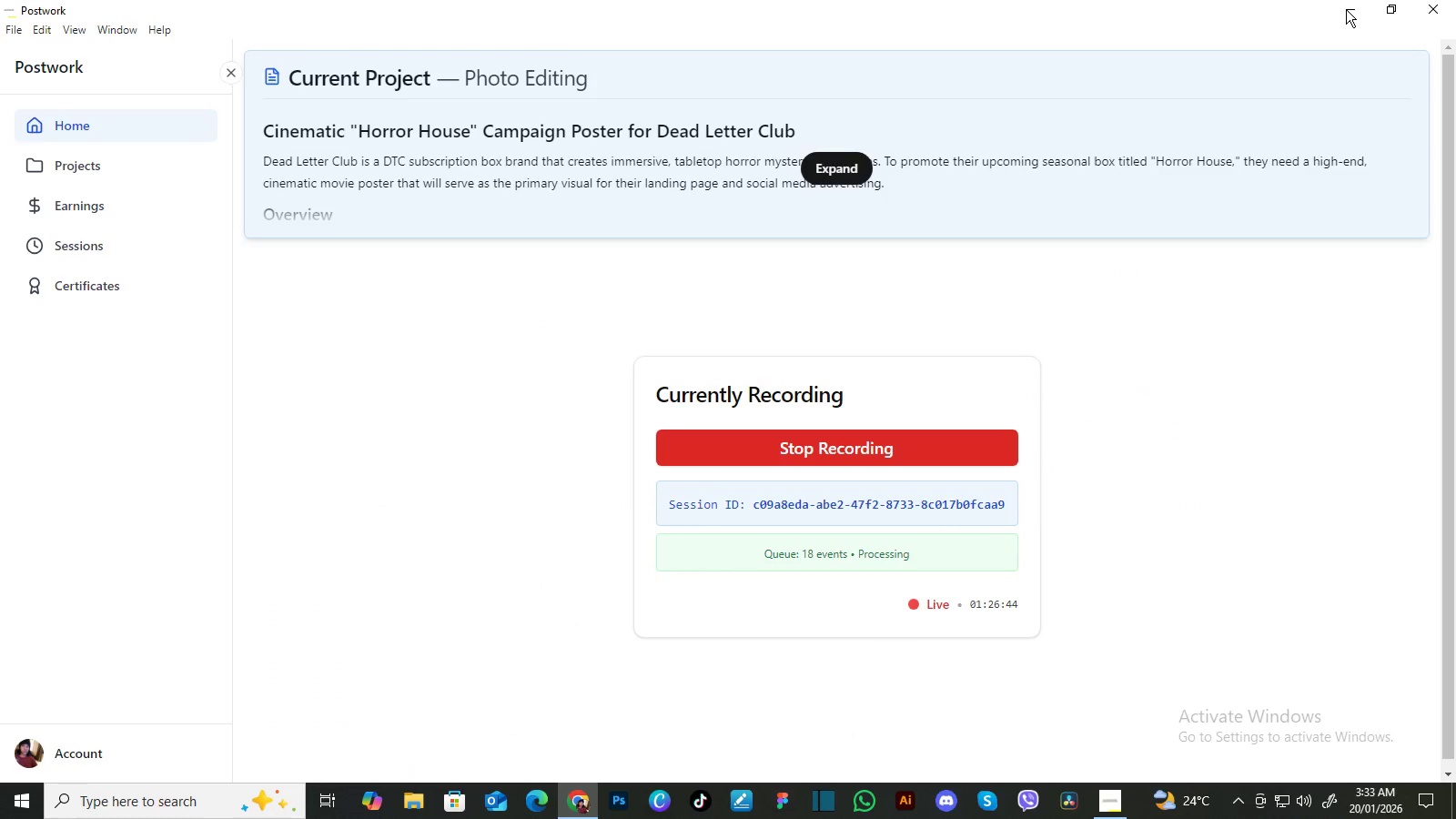 
left_click([1034, 132])
 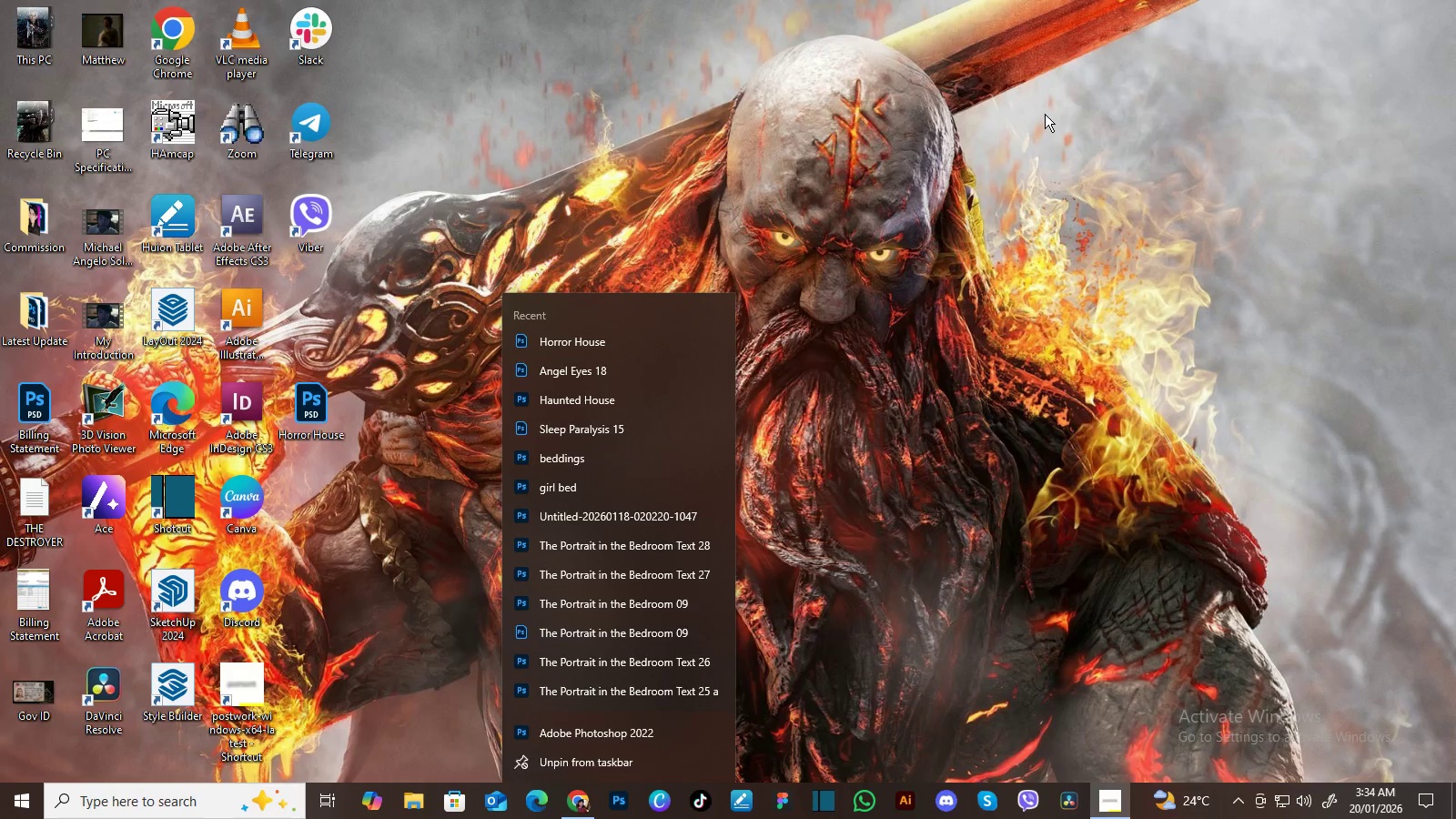 
right_click([1045, 114])
 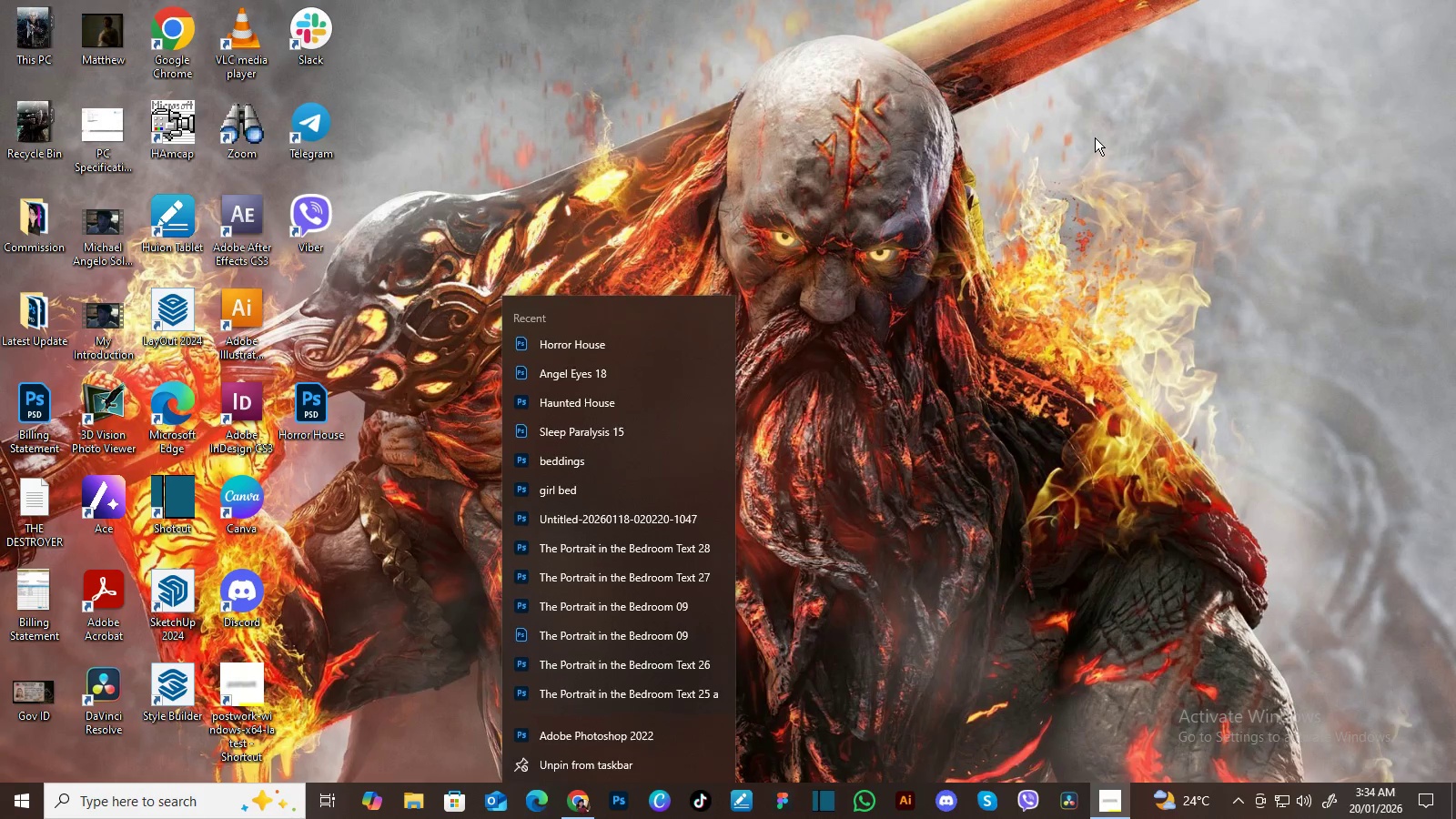 
right_click([1097, 131])
 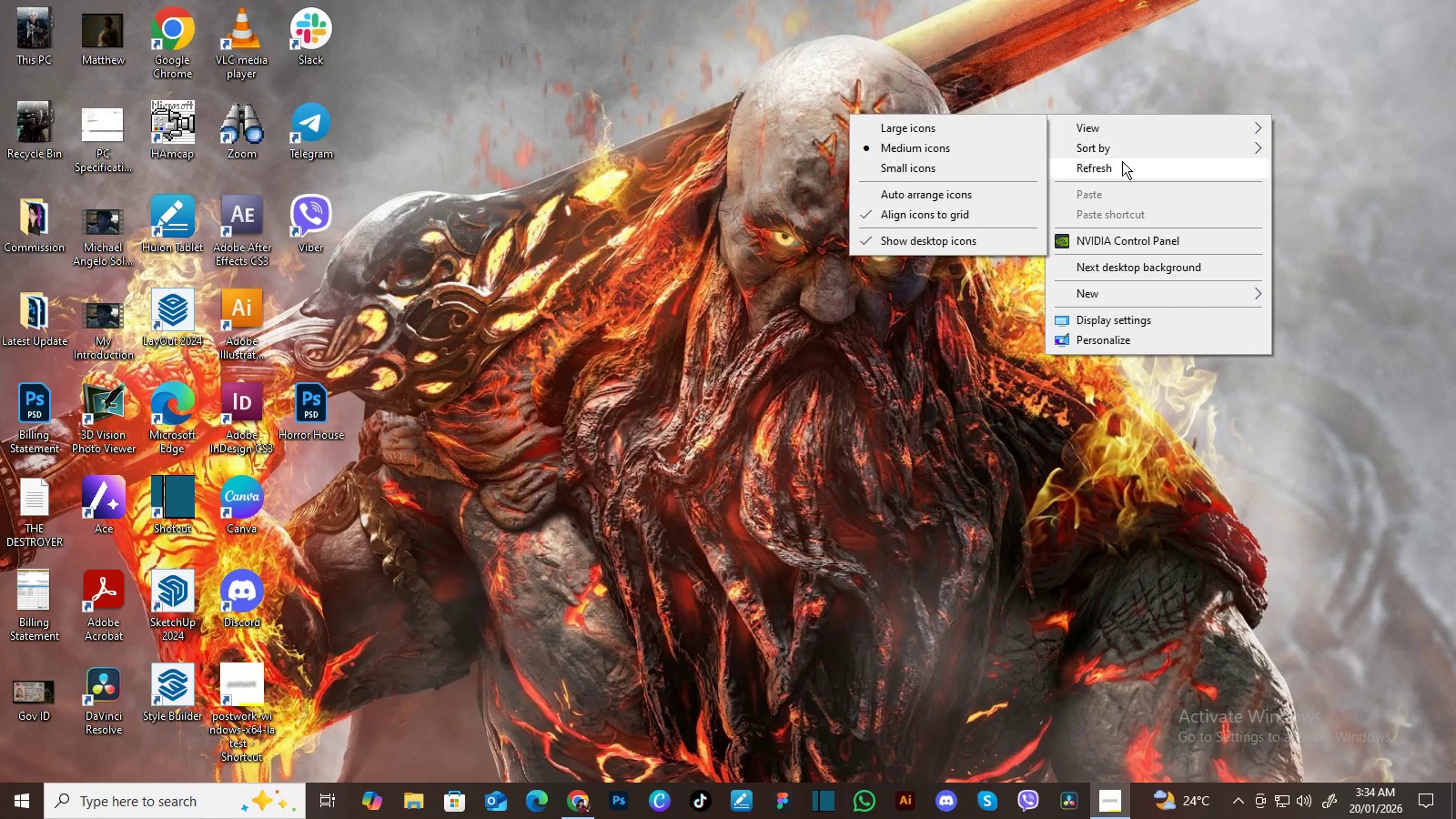 
left_click([1123, 162])
 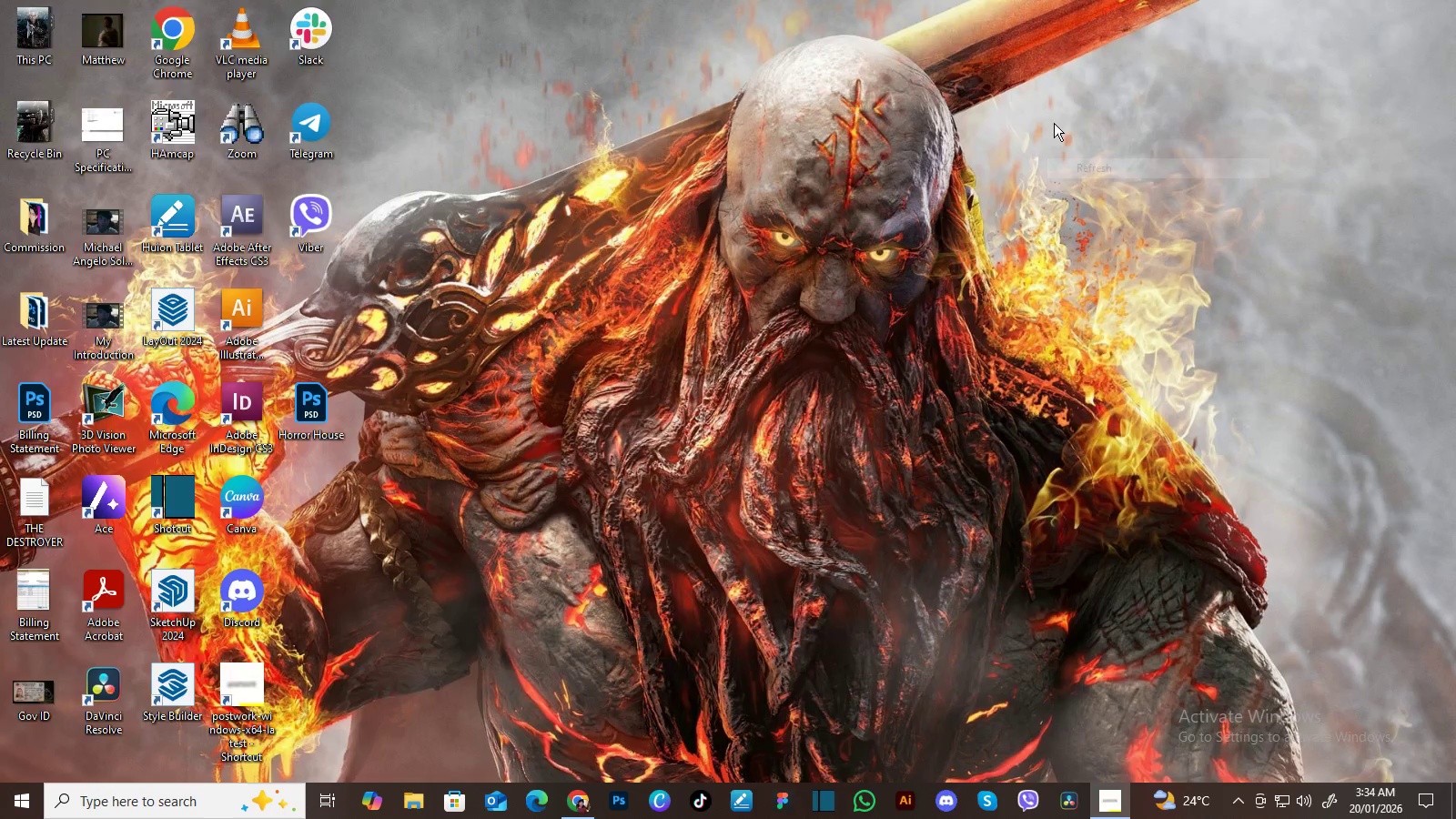 
right_click([1048, 114])
 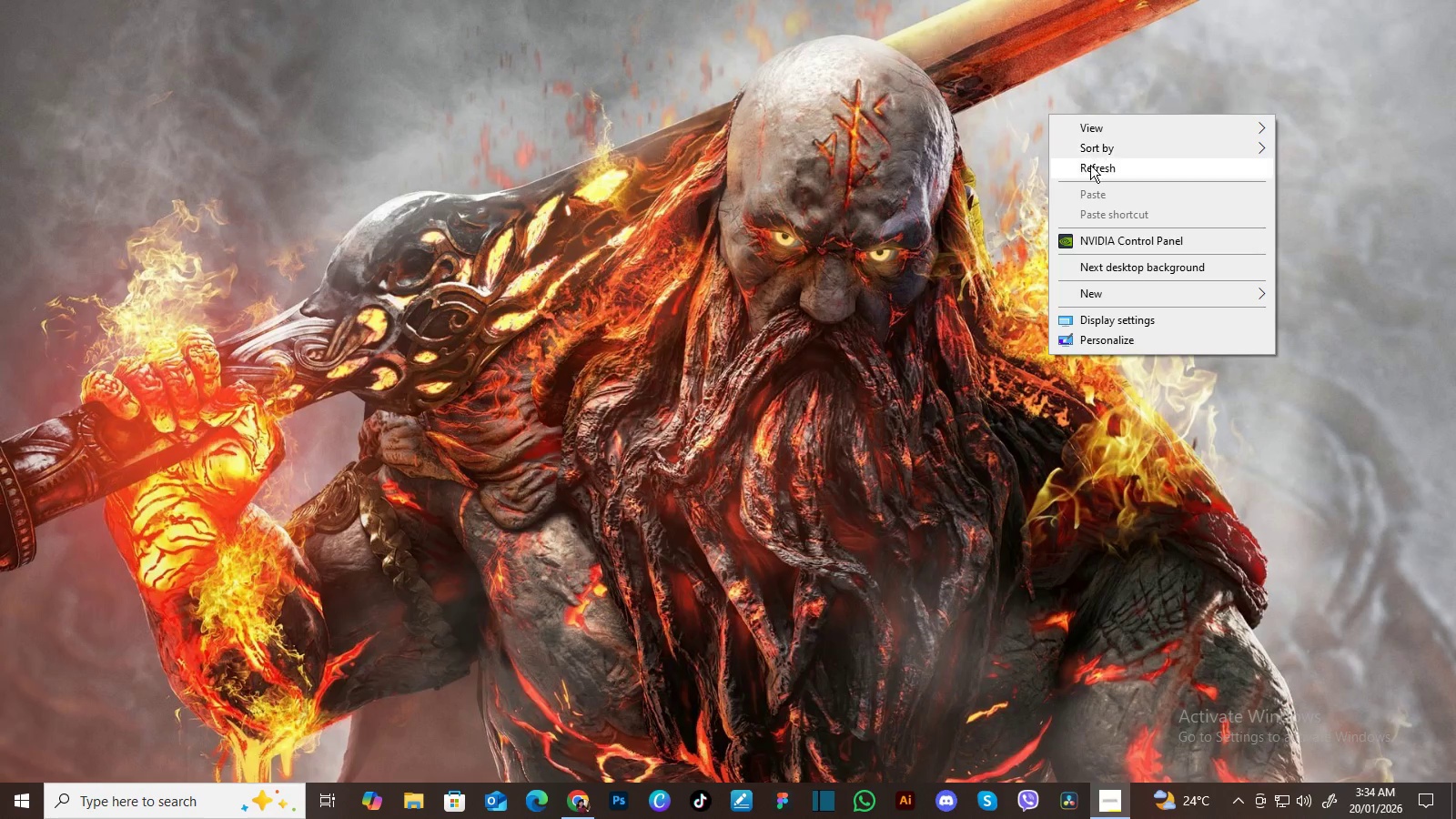 
left_click([1090, 165])
 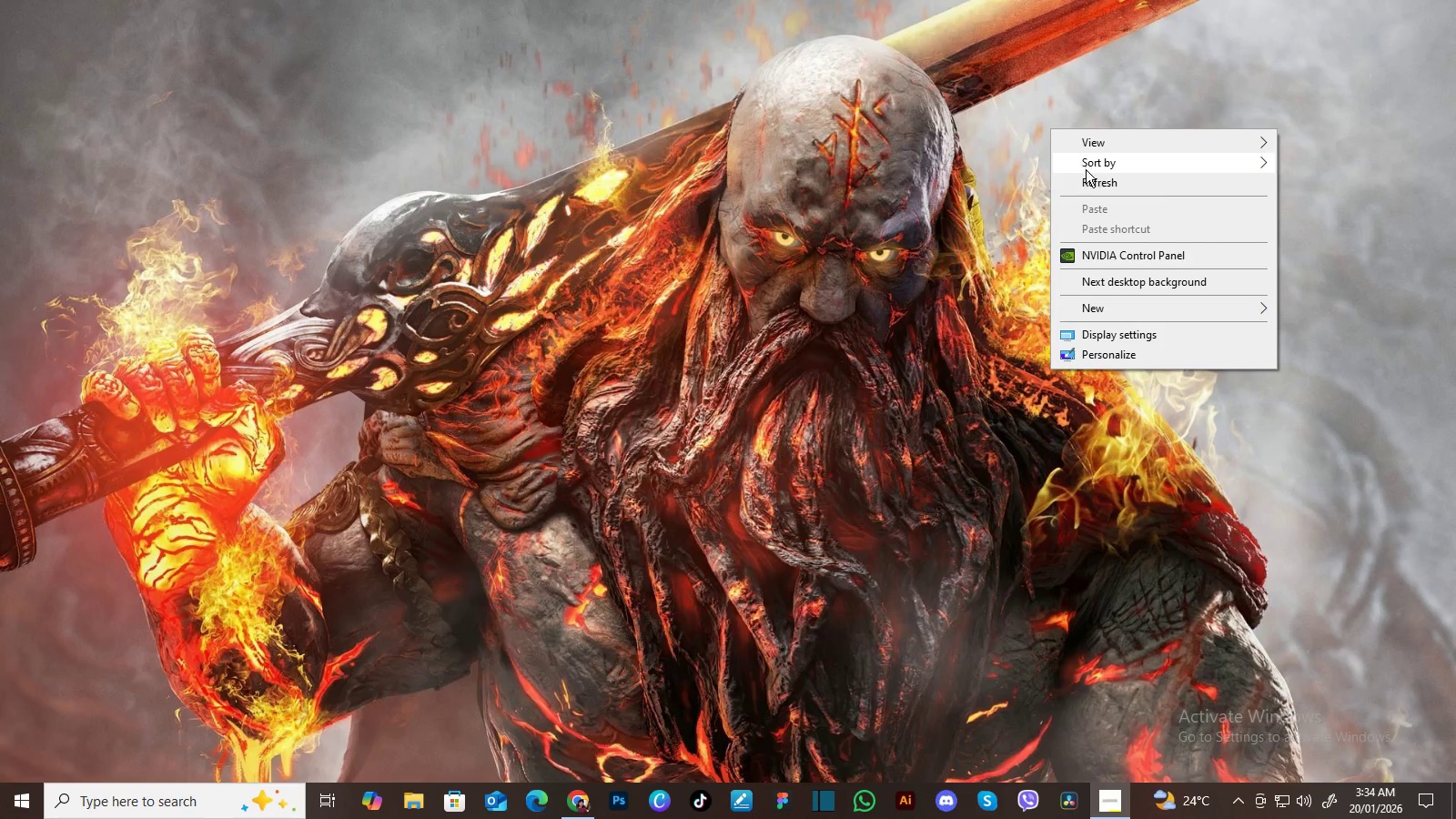 
left_click([1091, 177])
 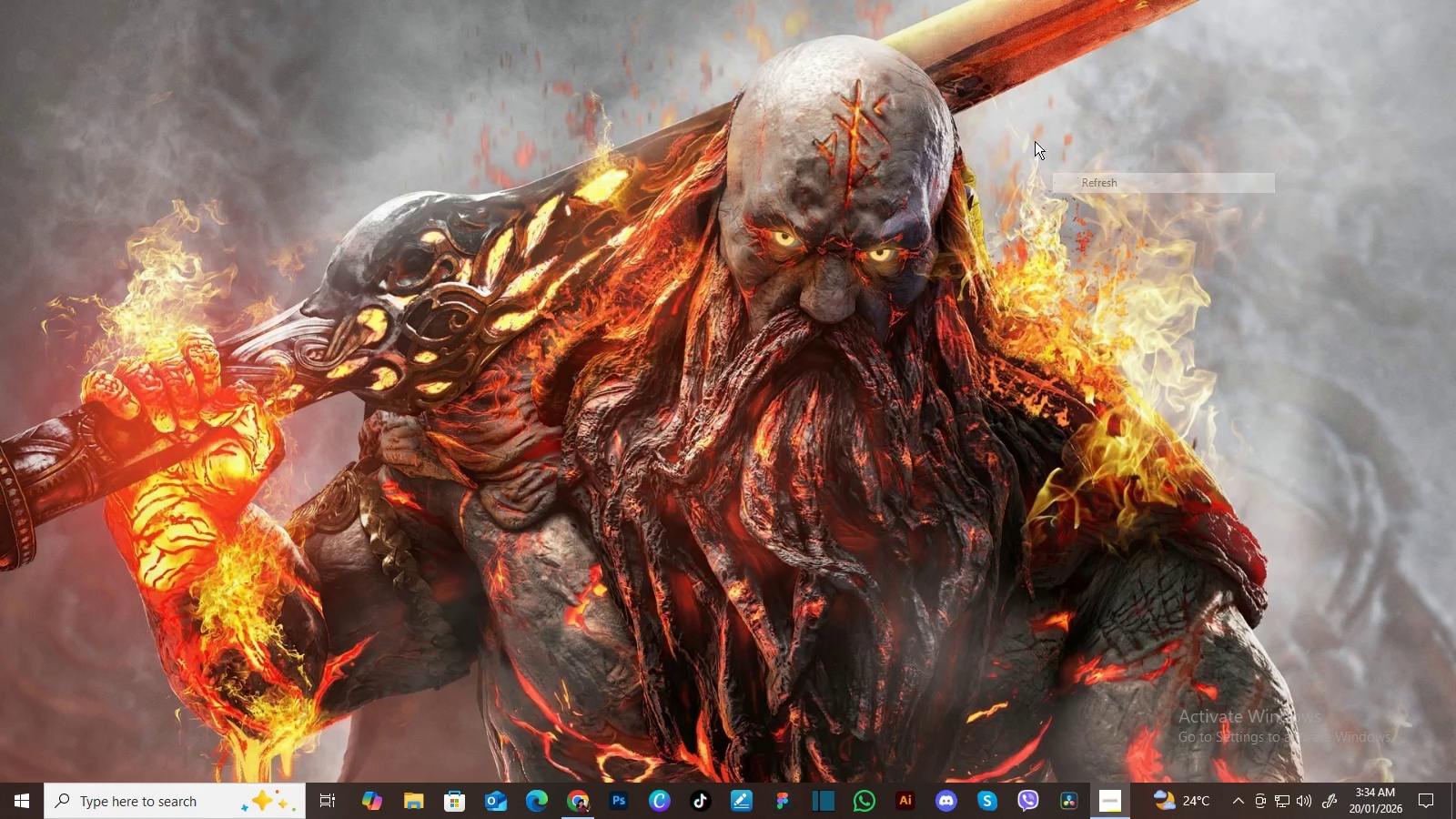 
right_click([1026, 131])
 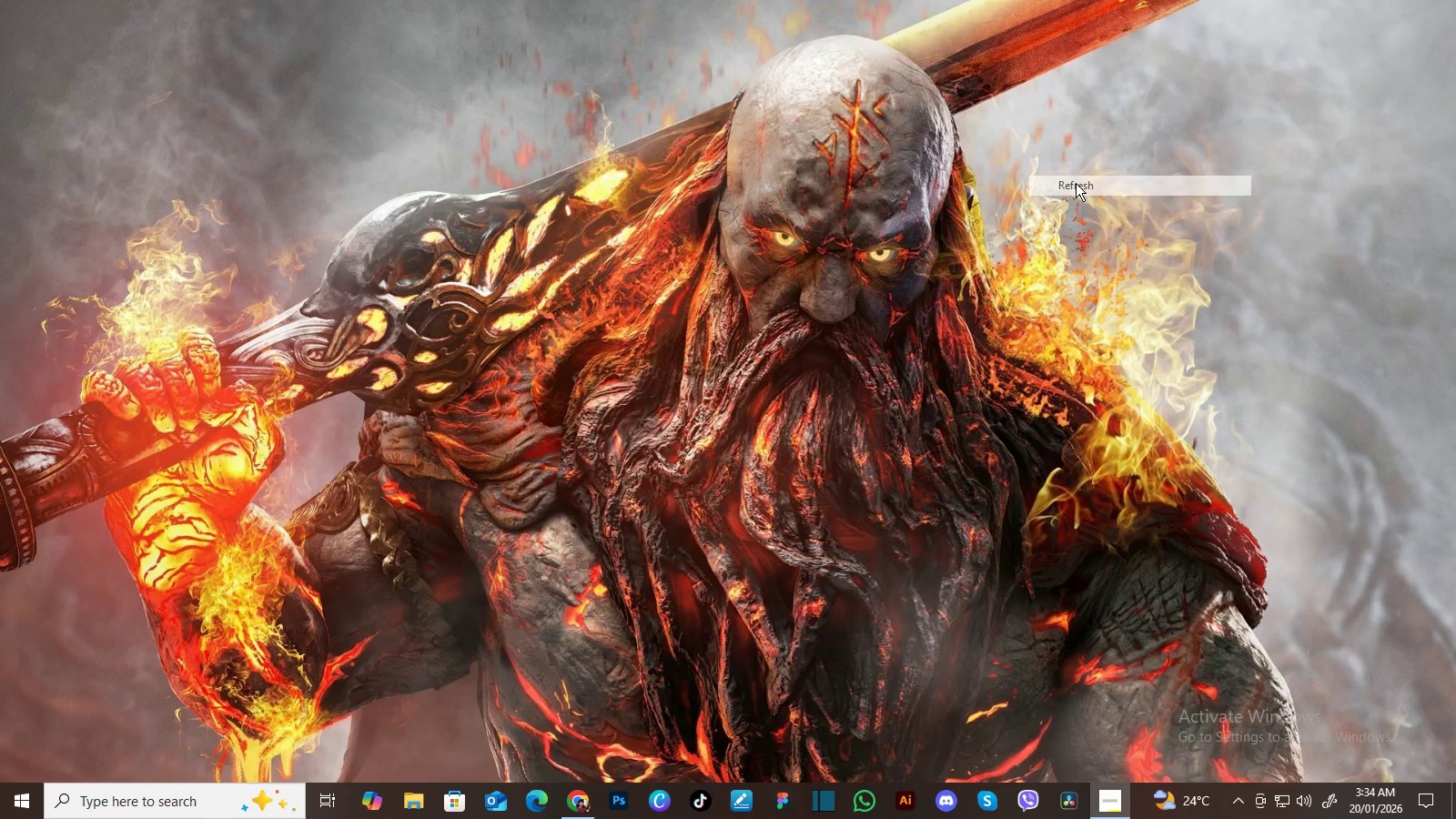 
right_click([1032, 124])
 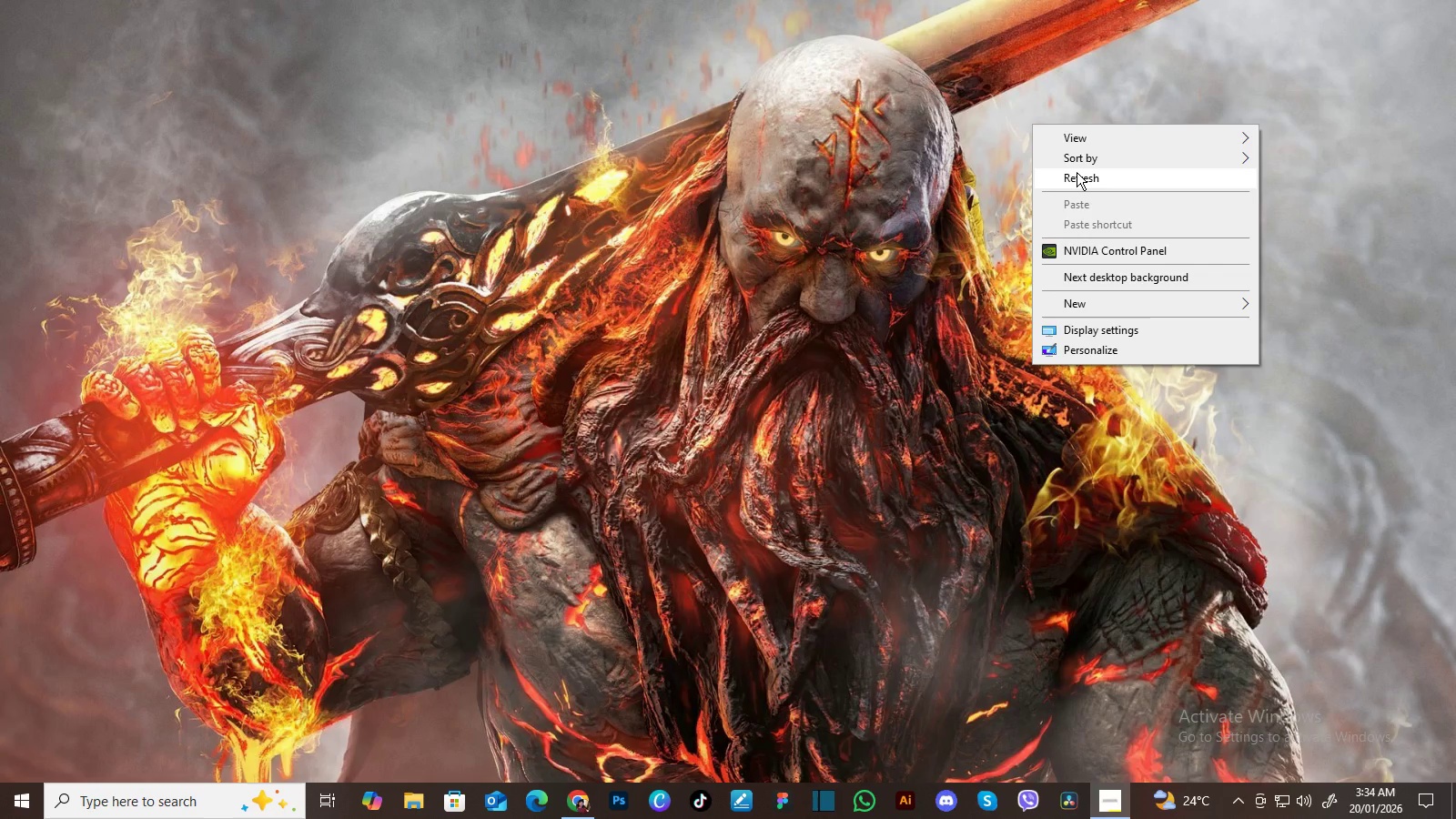 
left_click([1077, 172])
 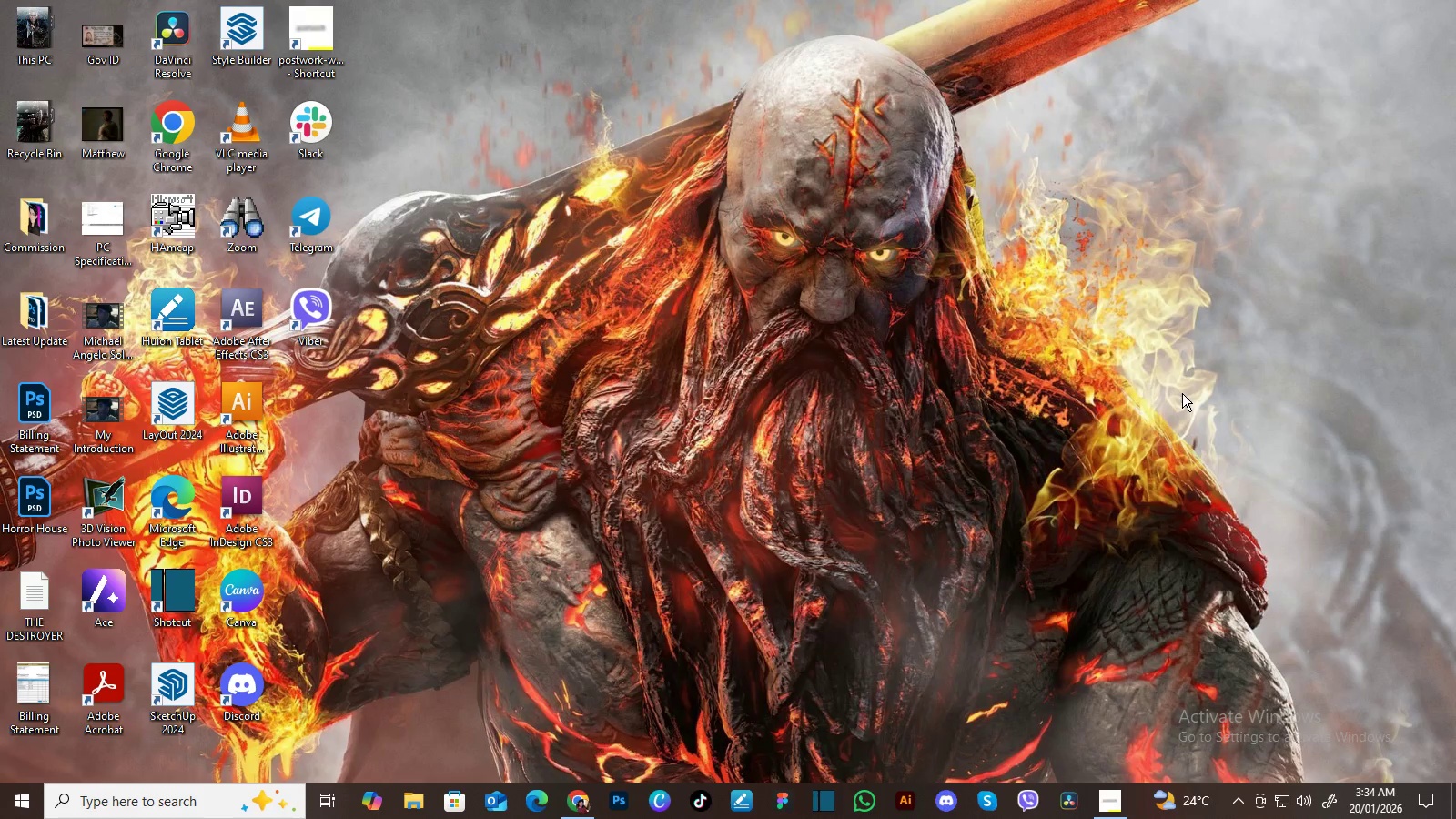 
wait(7.61)
 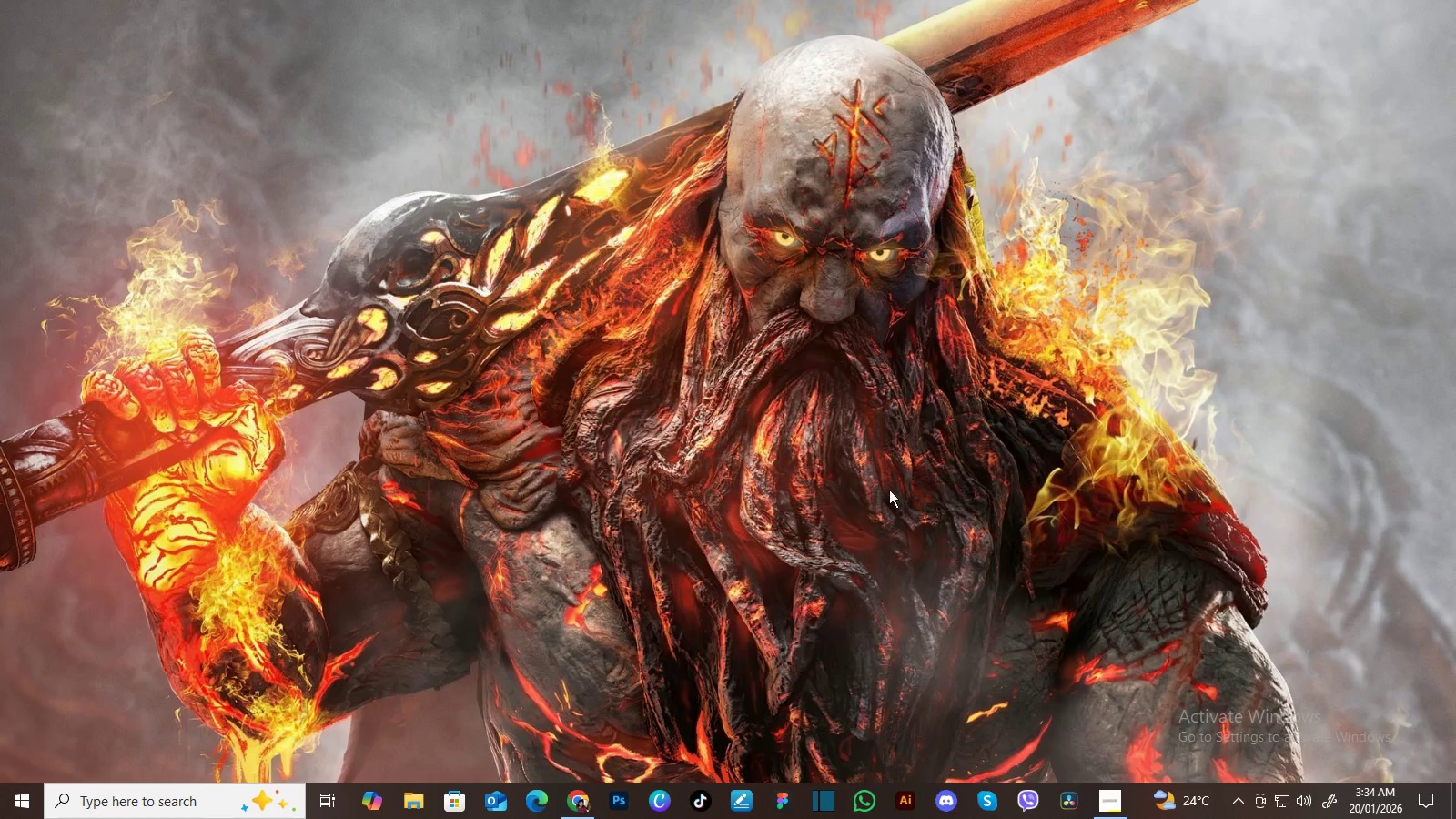 
double_click([619, 792])
 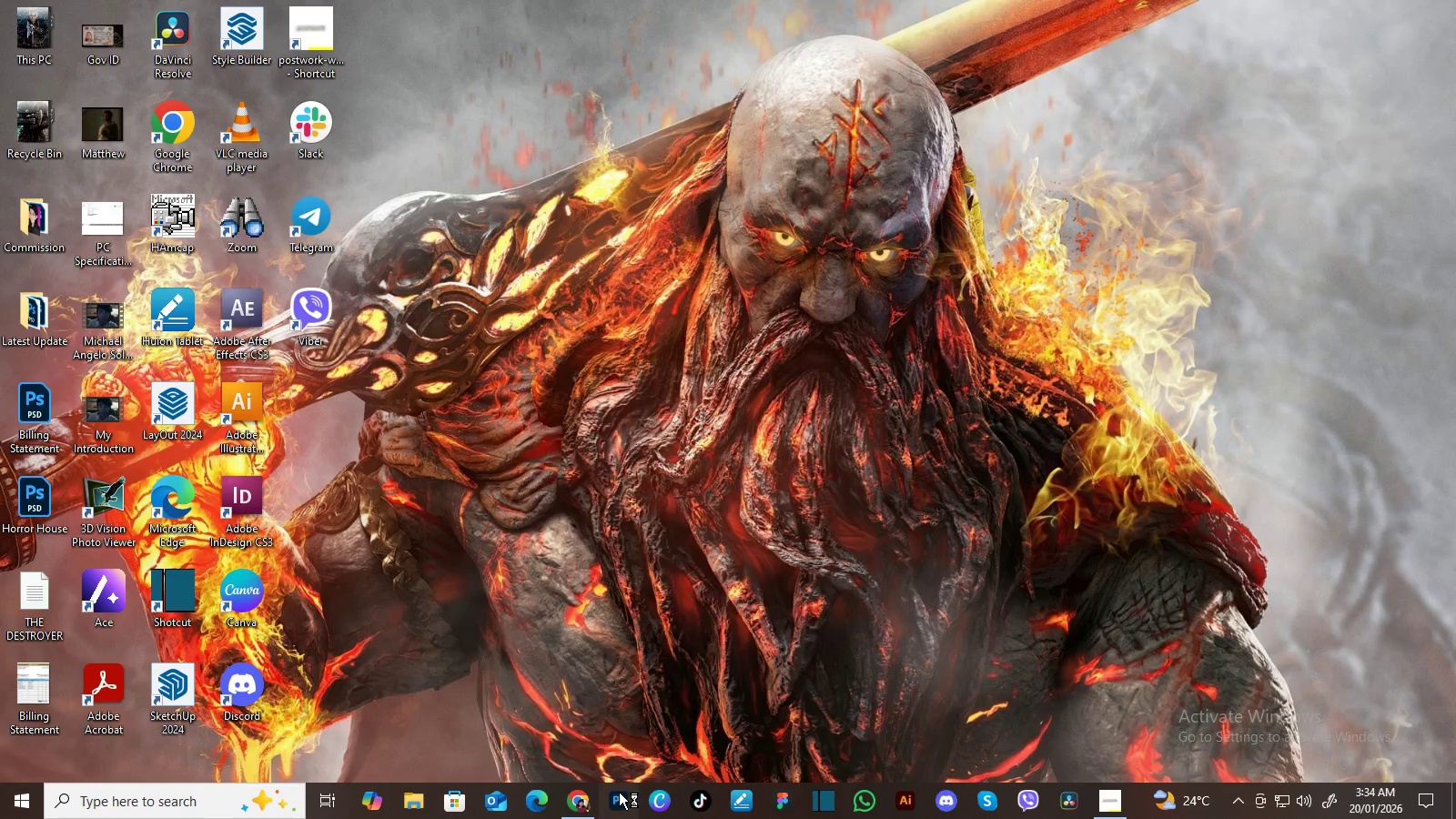 
triple_click([620, 792])
 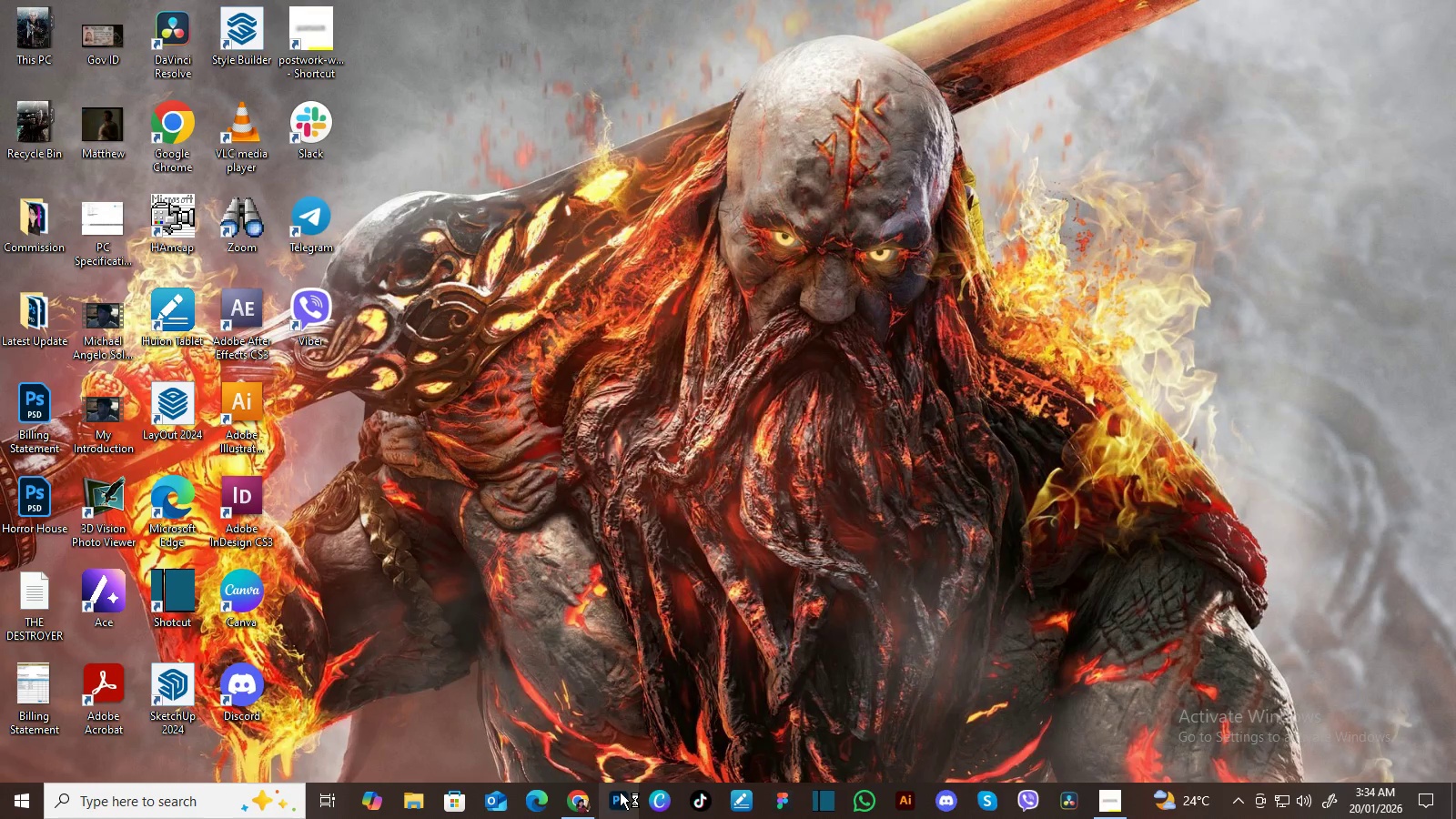 
triple_click([620, 792])
 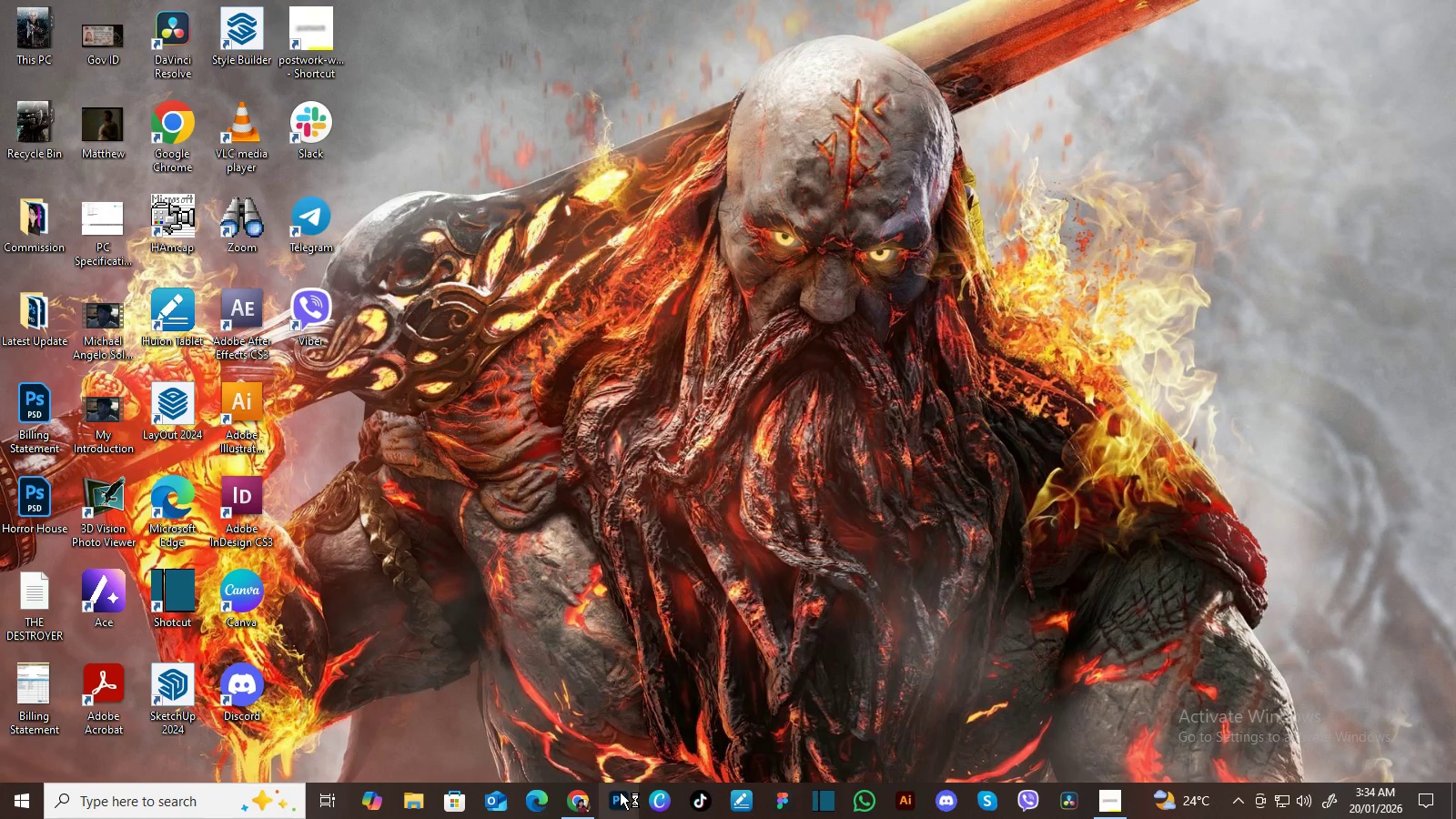 
triple_click([620, 792])
 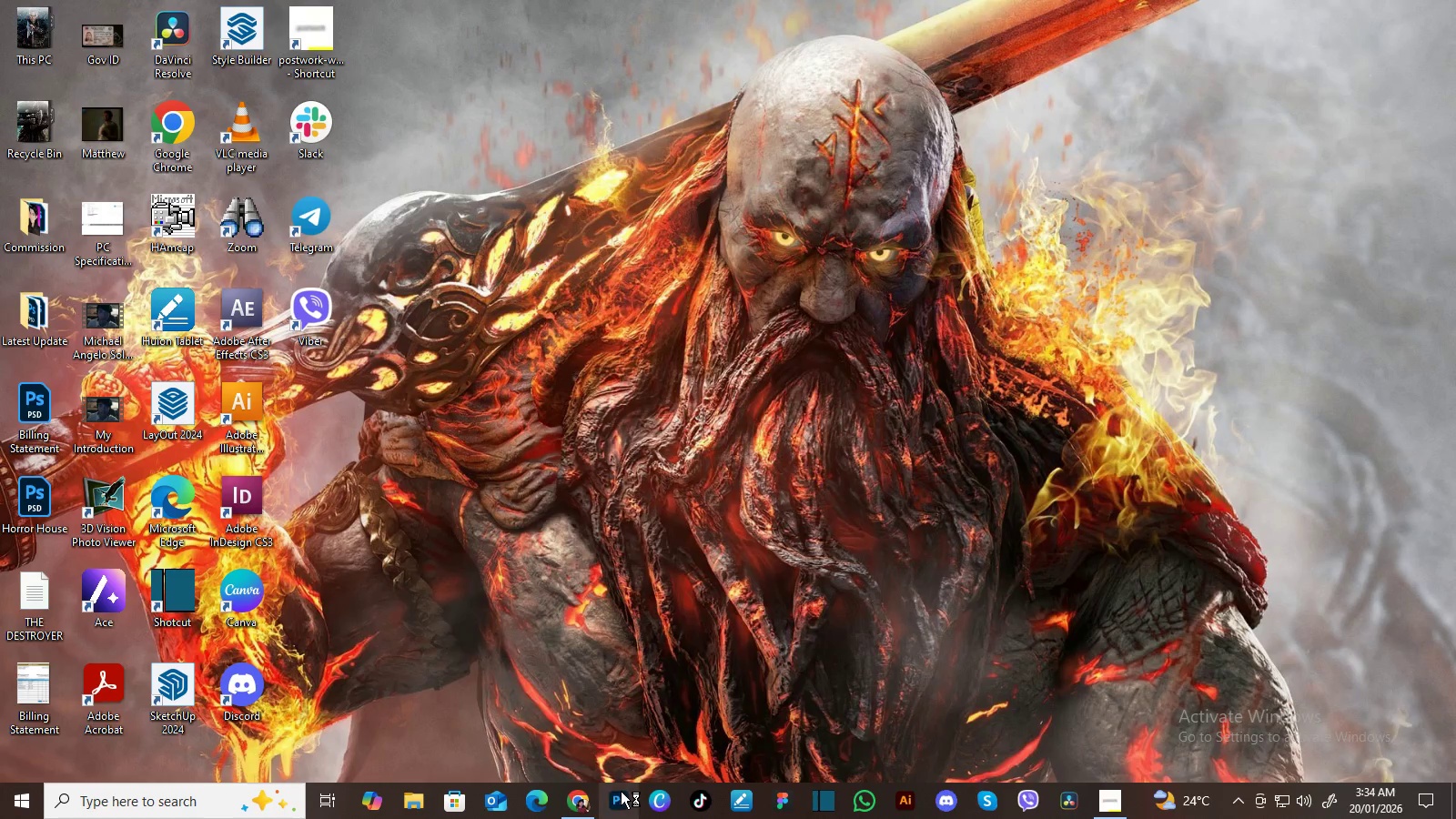 
triple_click([621, 791])
 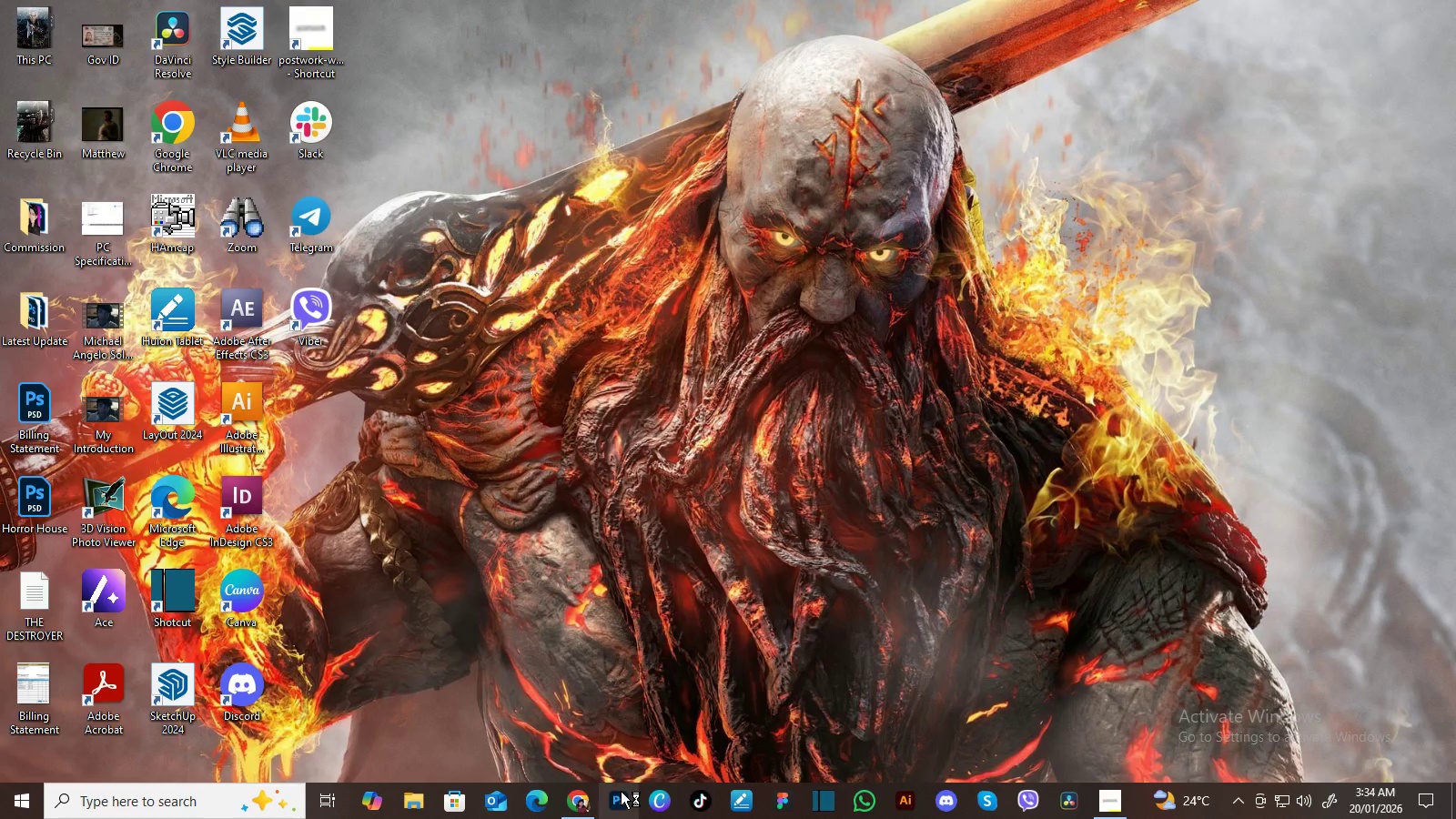 
triple_click([621, 791])
 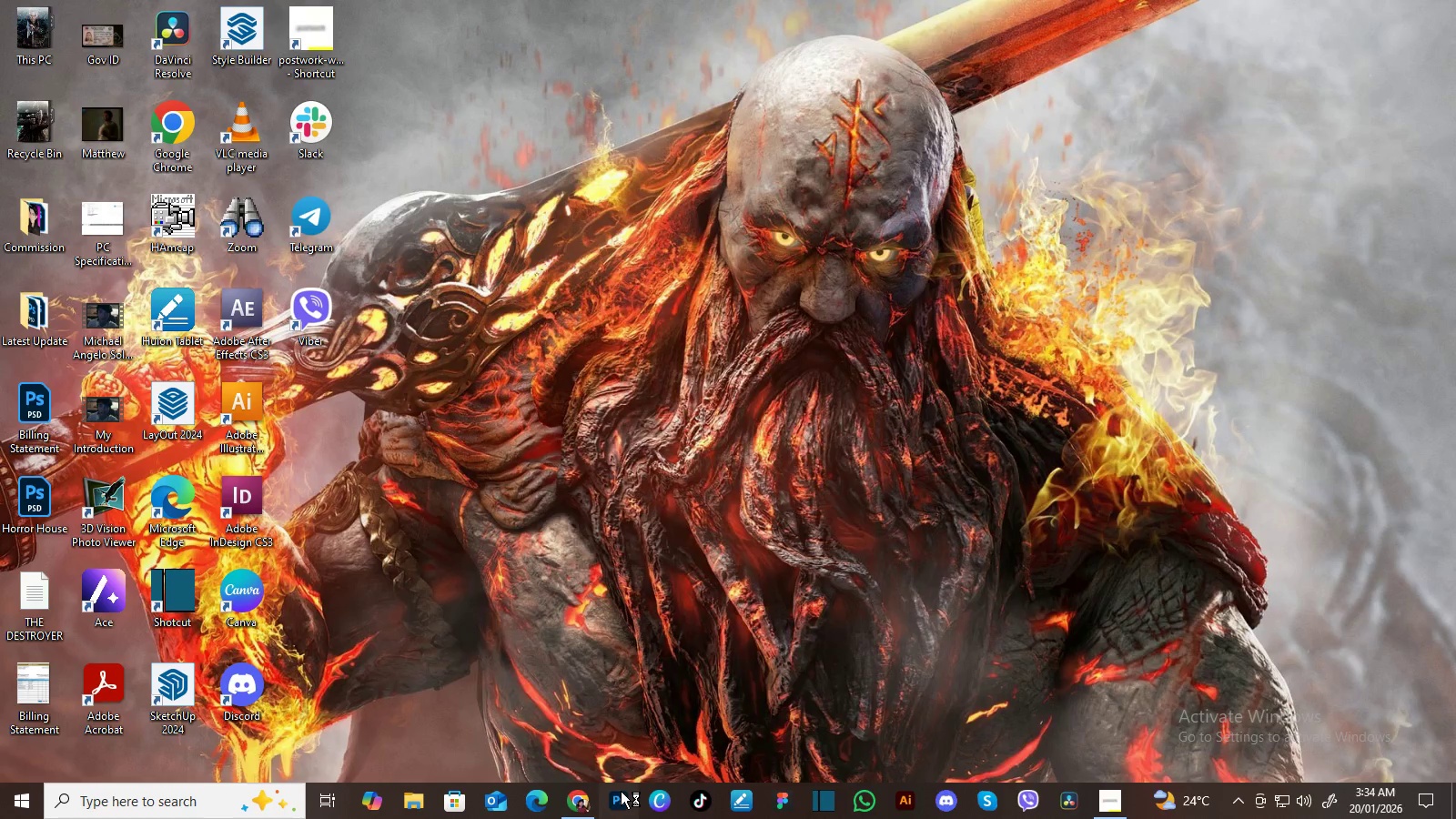 
triple_click([621, 790])
 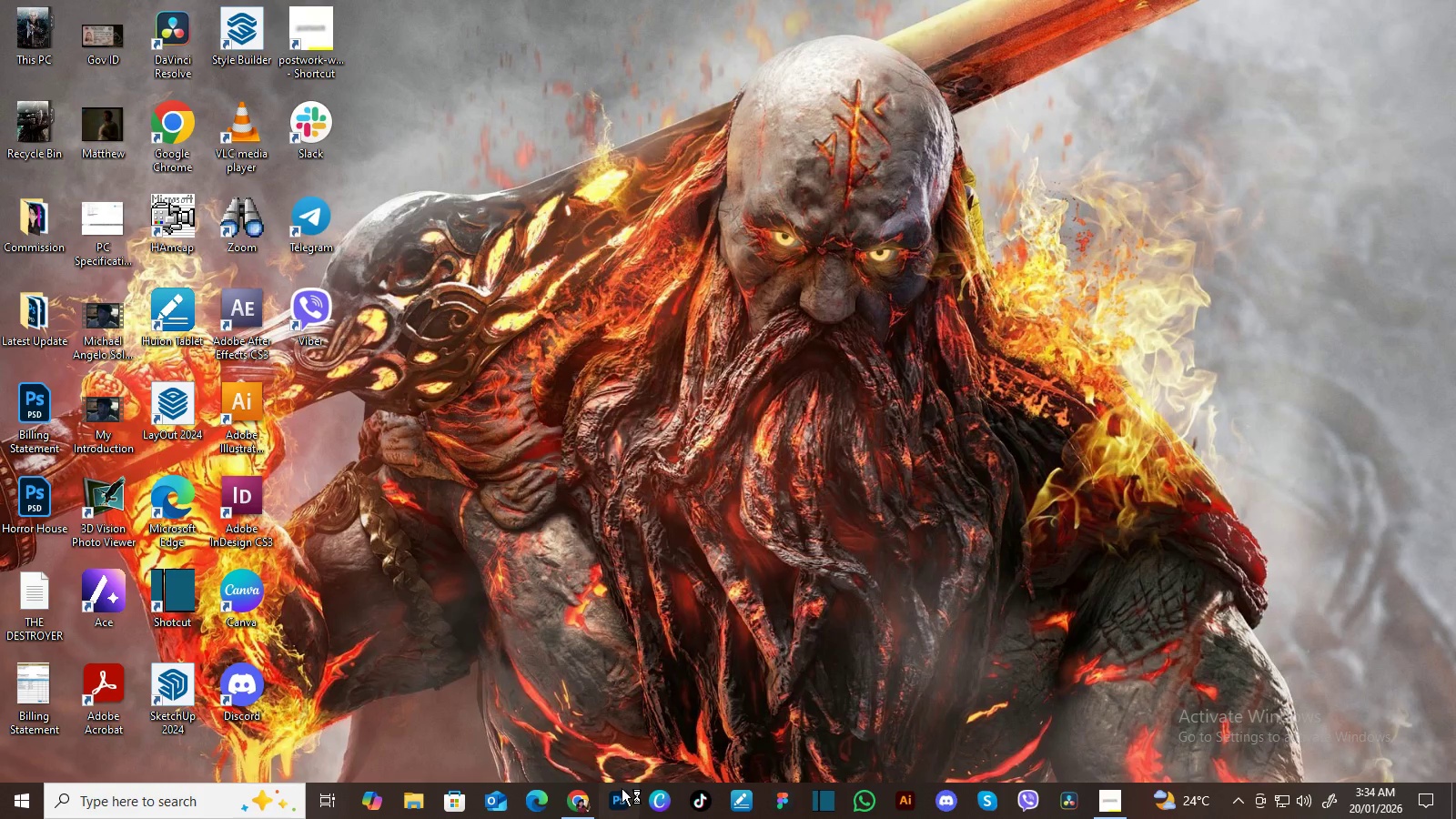 
triple_click([622, 788])
 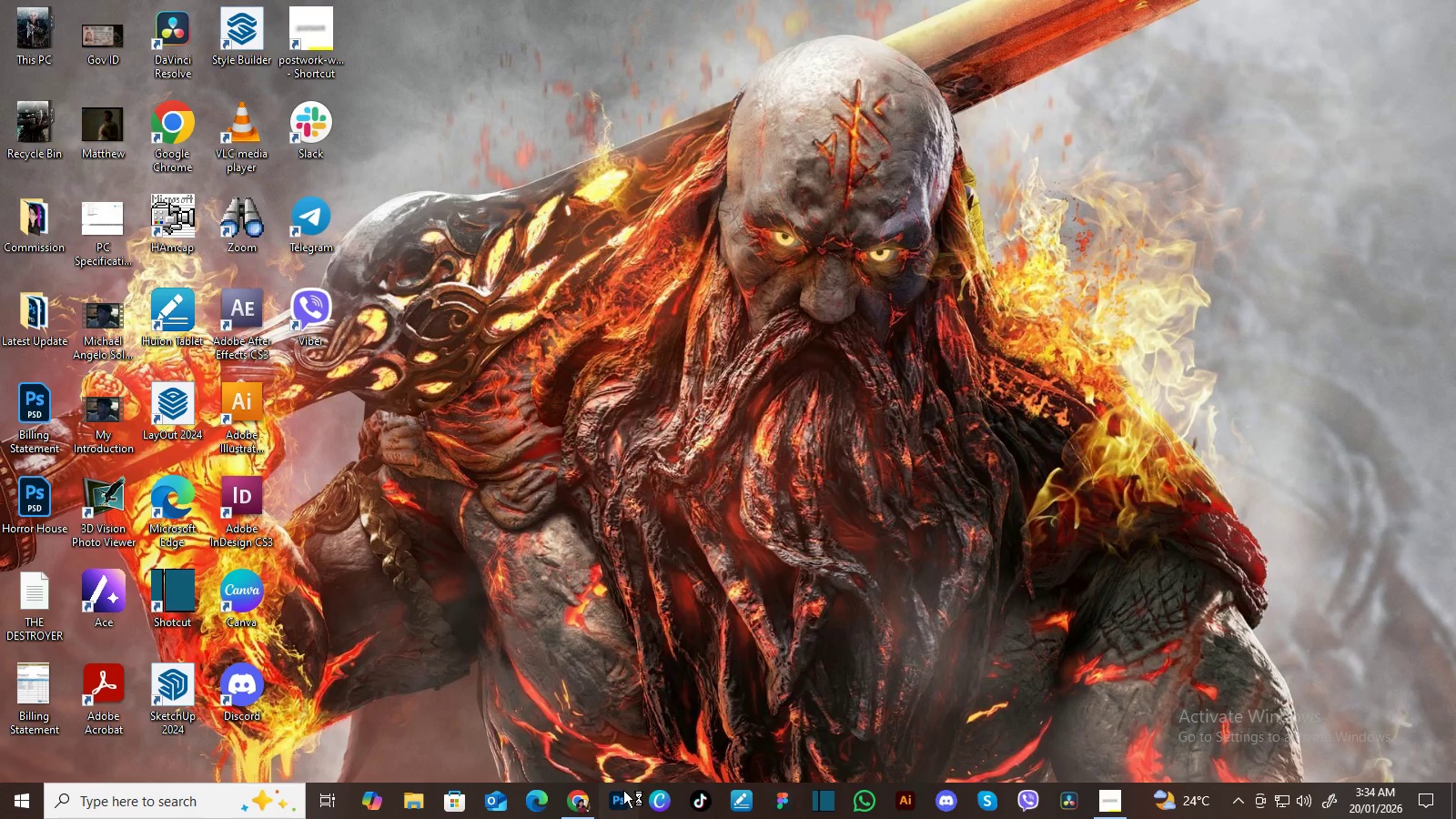 
triple_click([623, 790])
 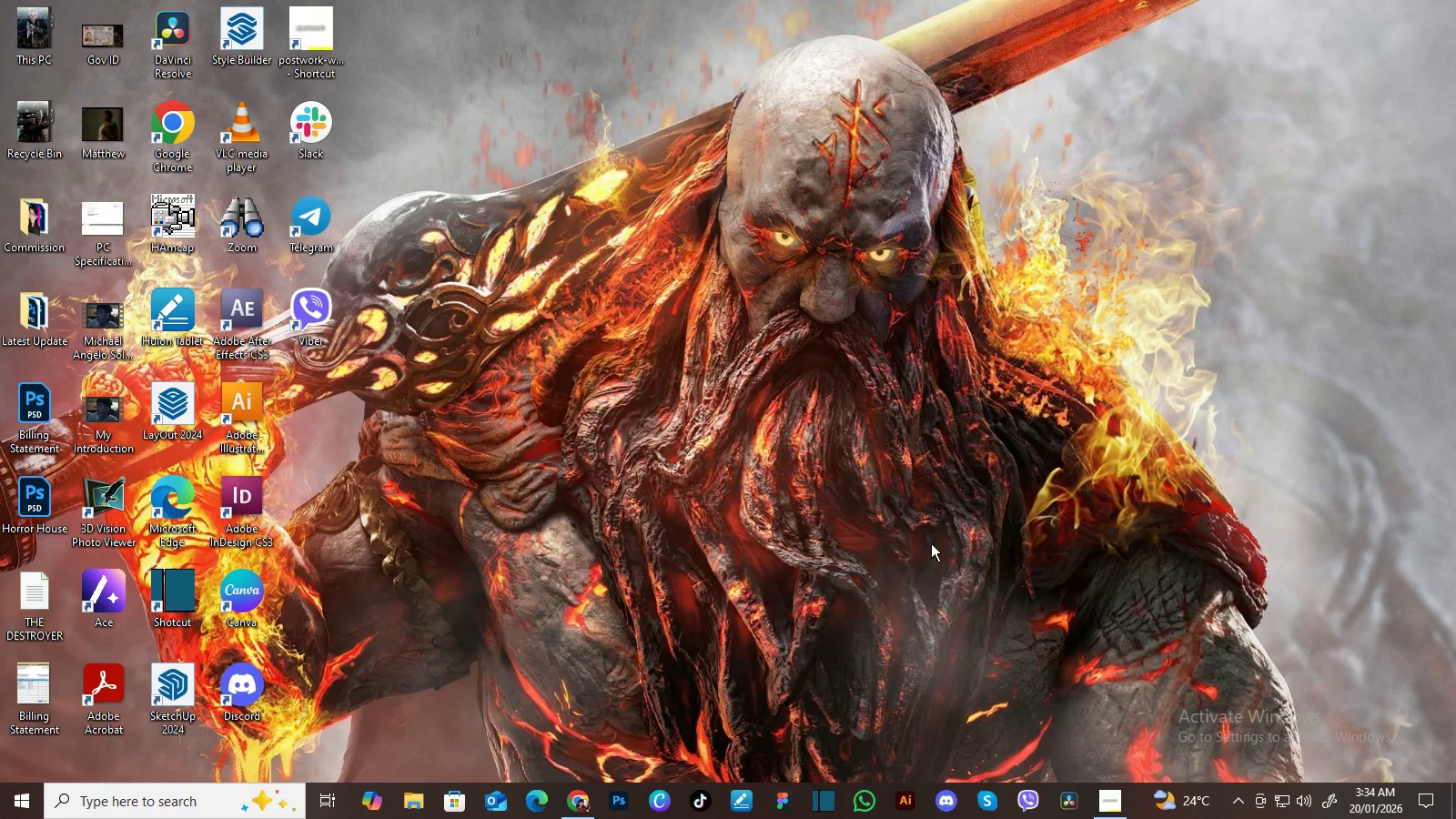 
wait(30.55)
 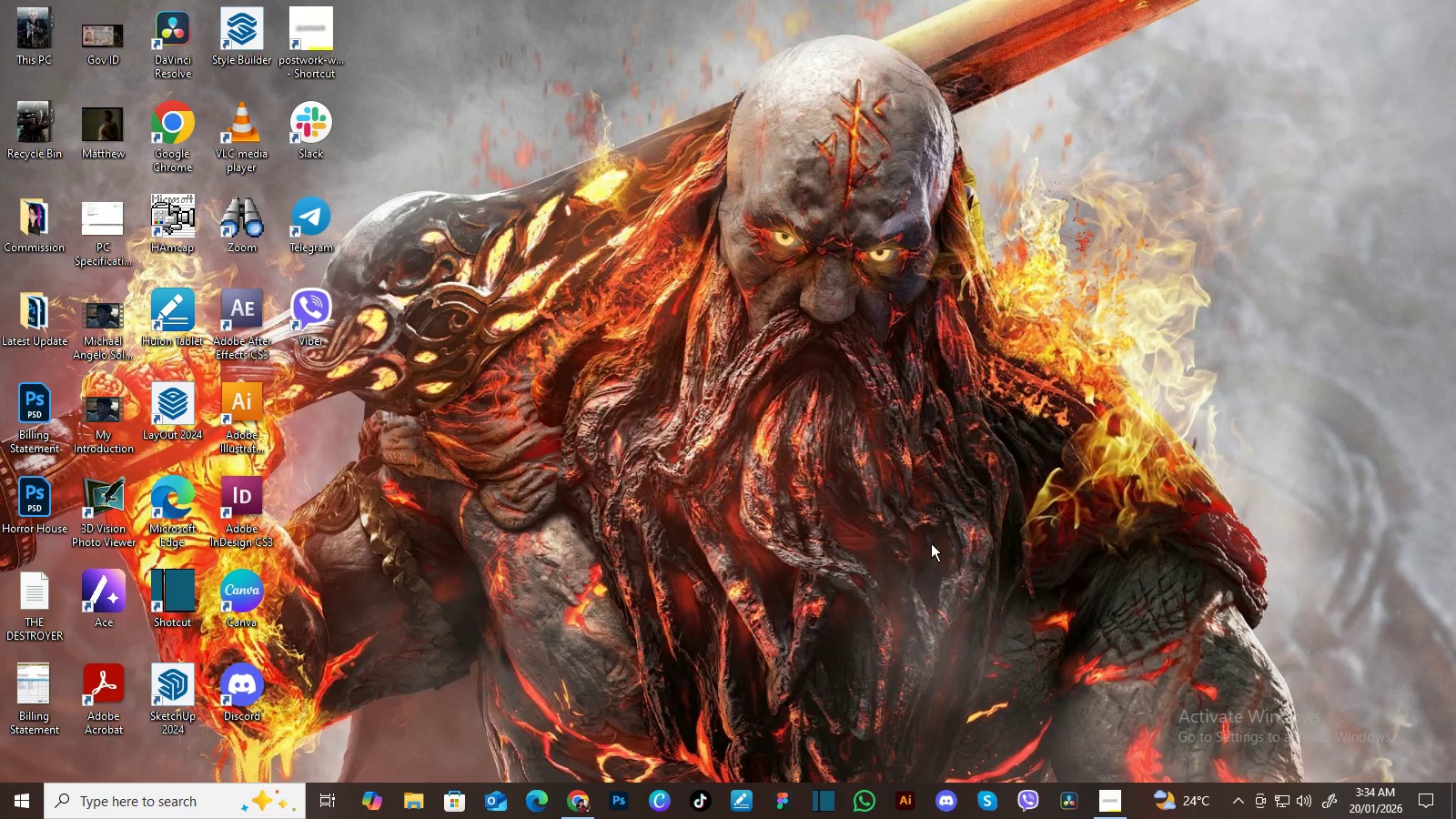 
double_click([626, 804])
 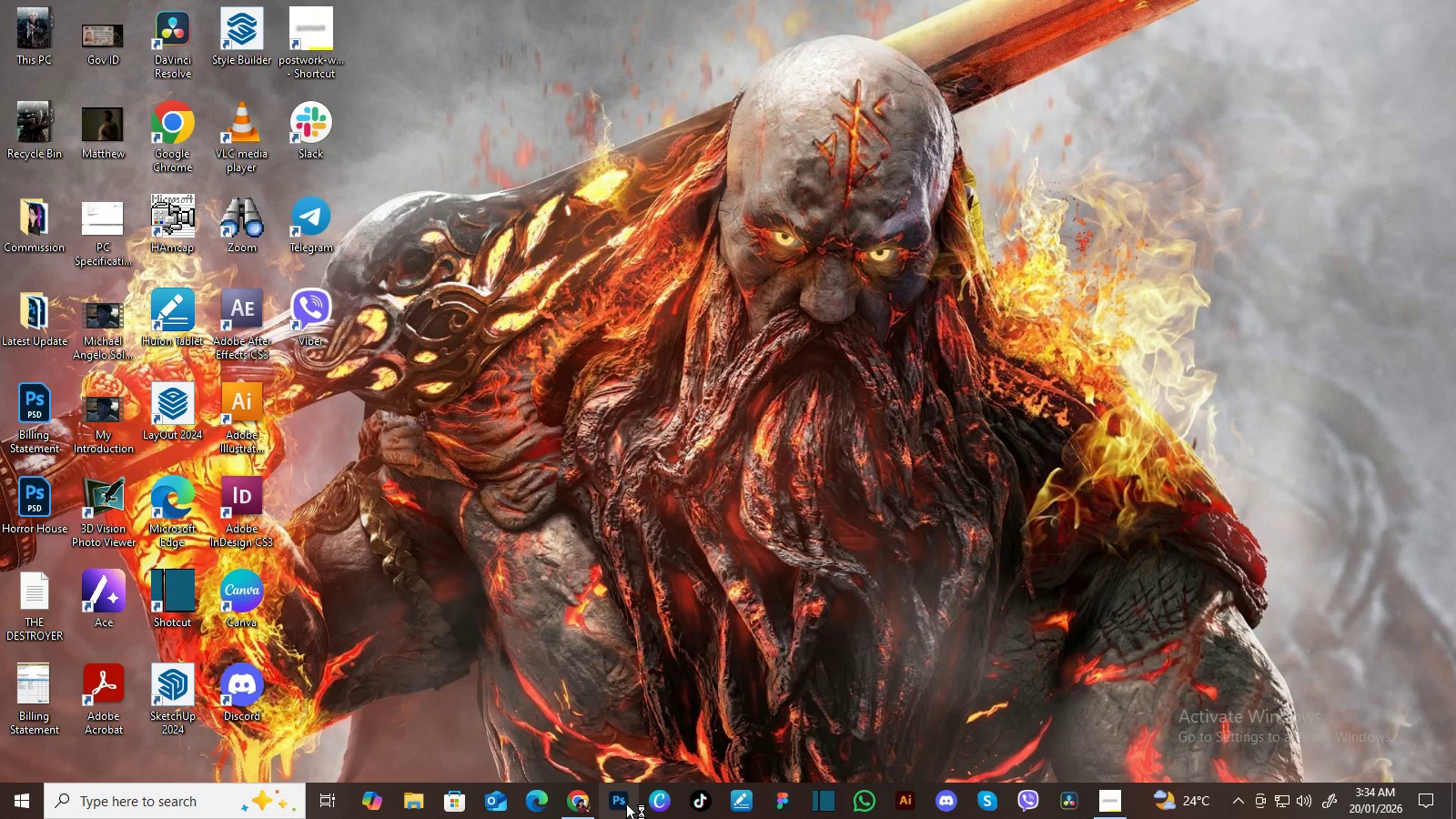 
triple_click([626, 804])
 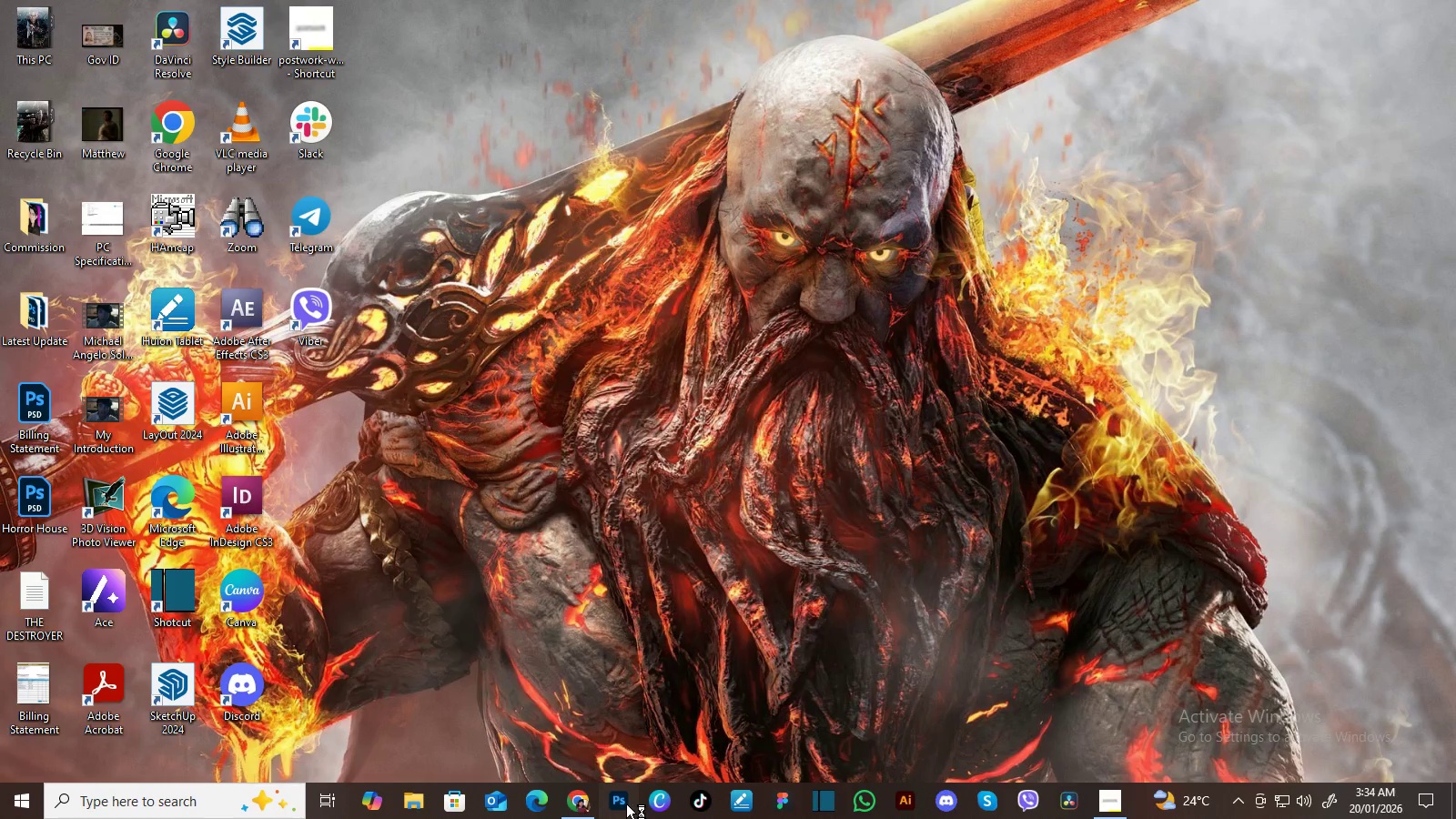 
triple_click([626, 804])
 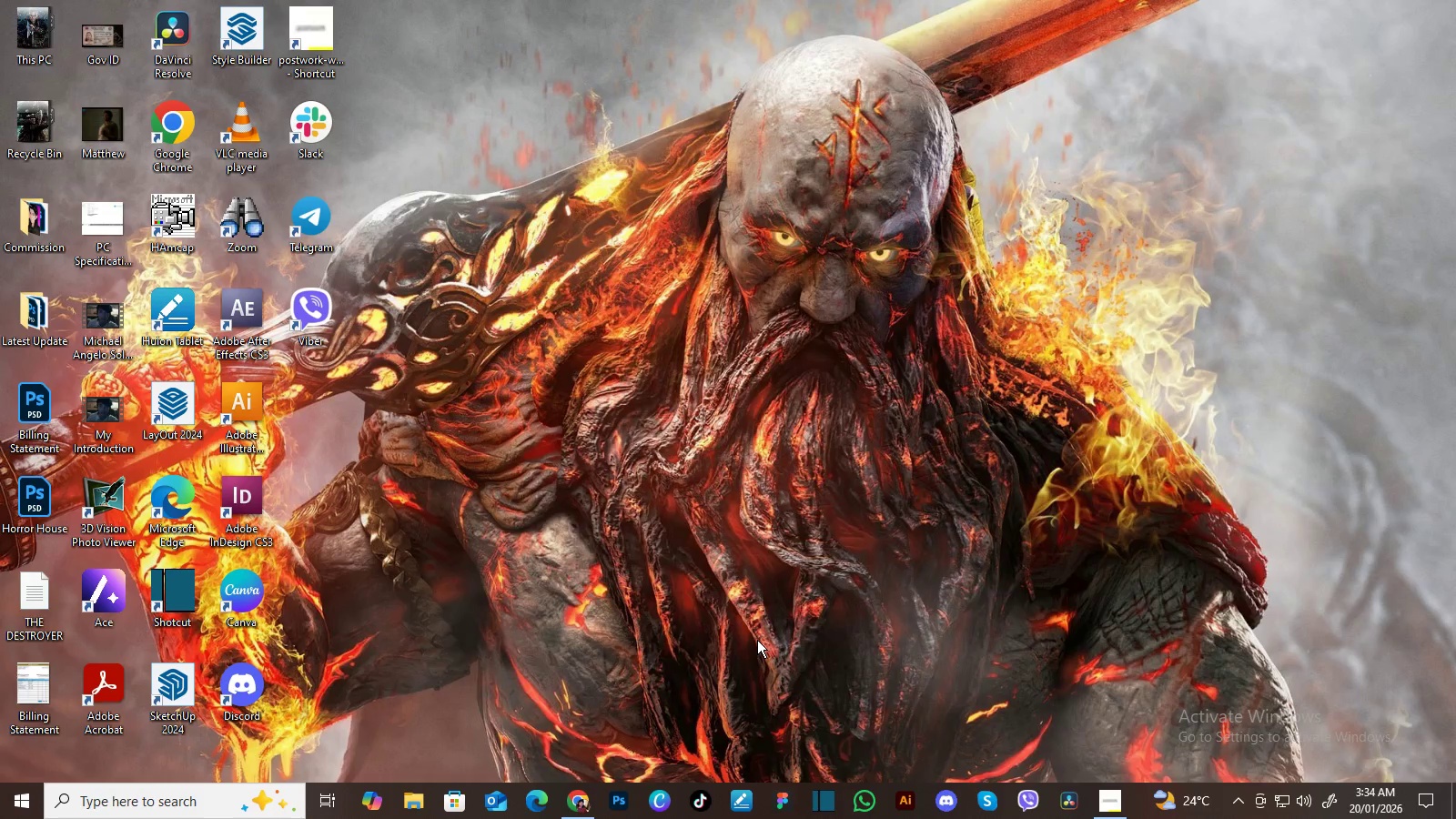 
key(Alt+Control+Delete)
 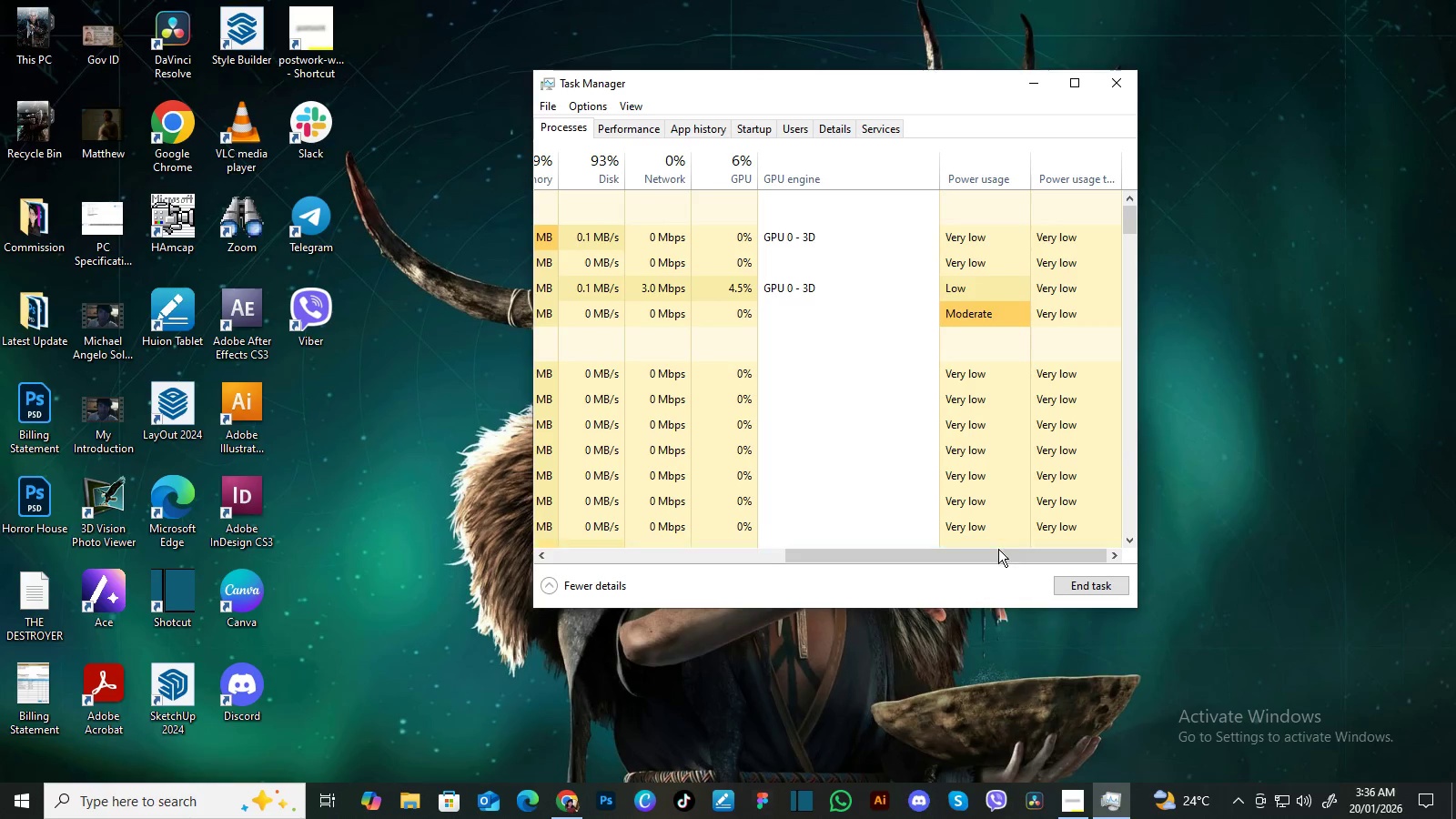 
wait(68.34)
 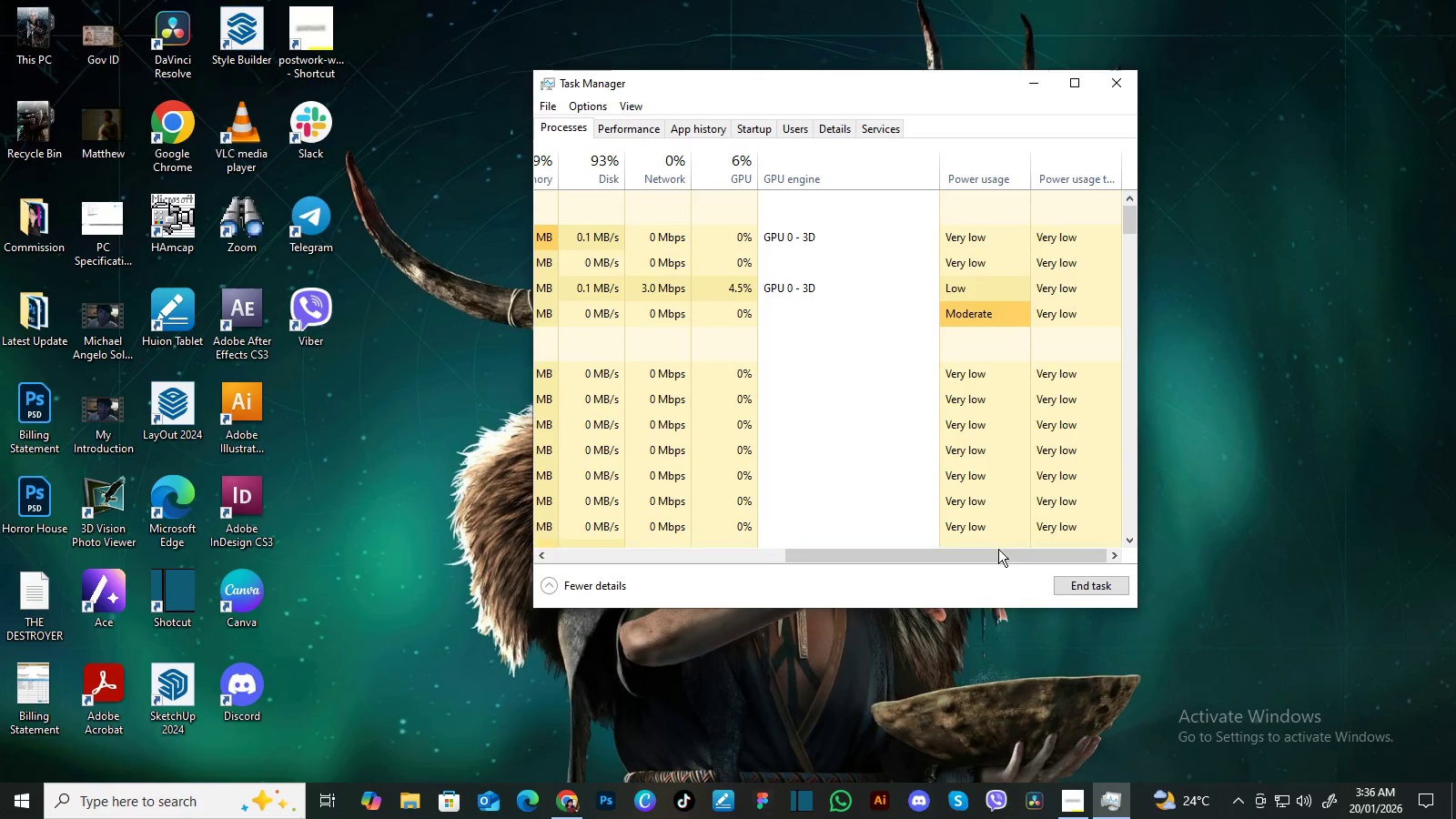 
right_click([698, 240])
 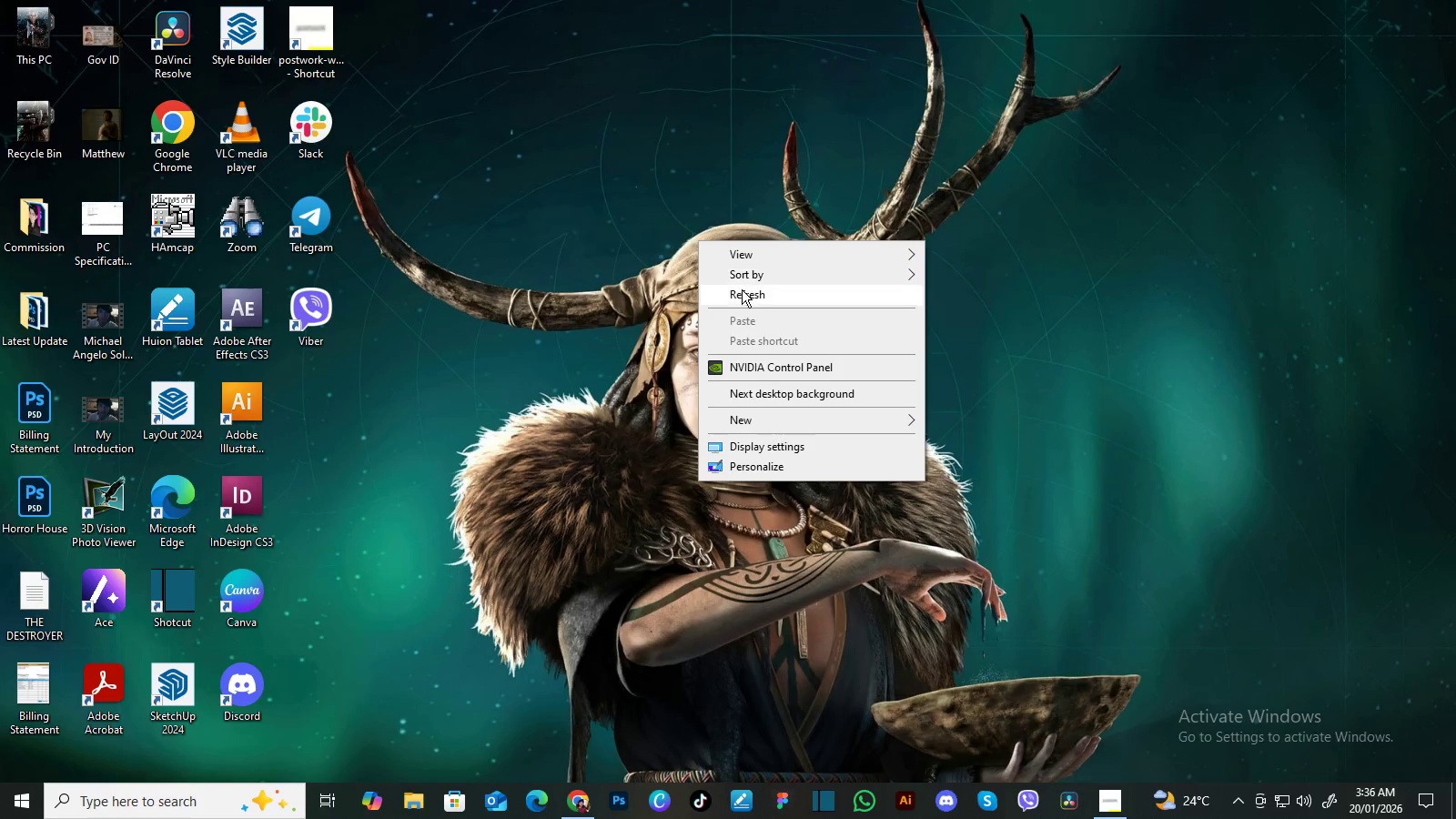 
left_click([743, 292])
 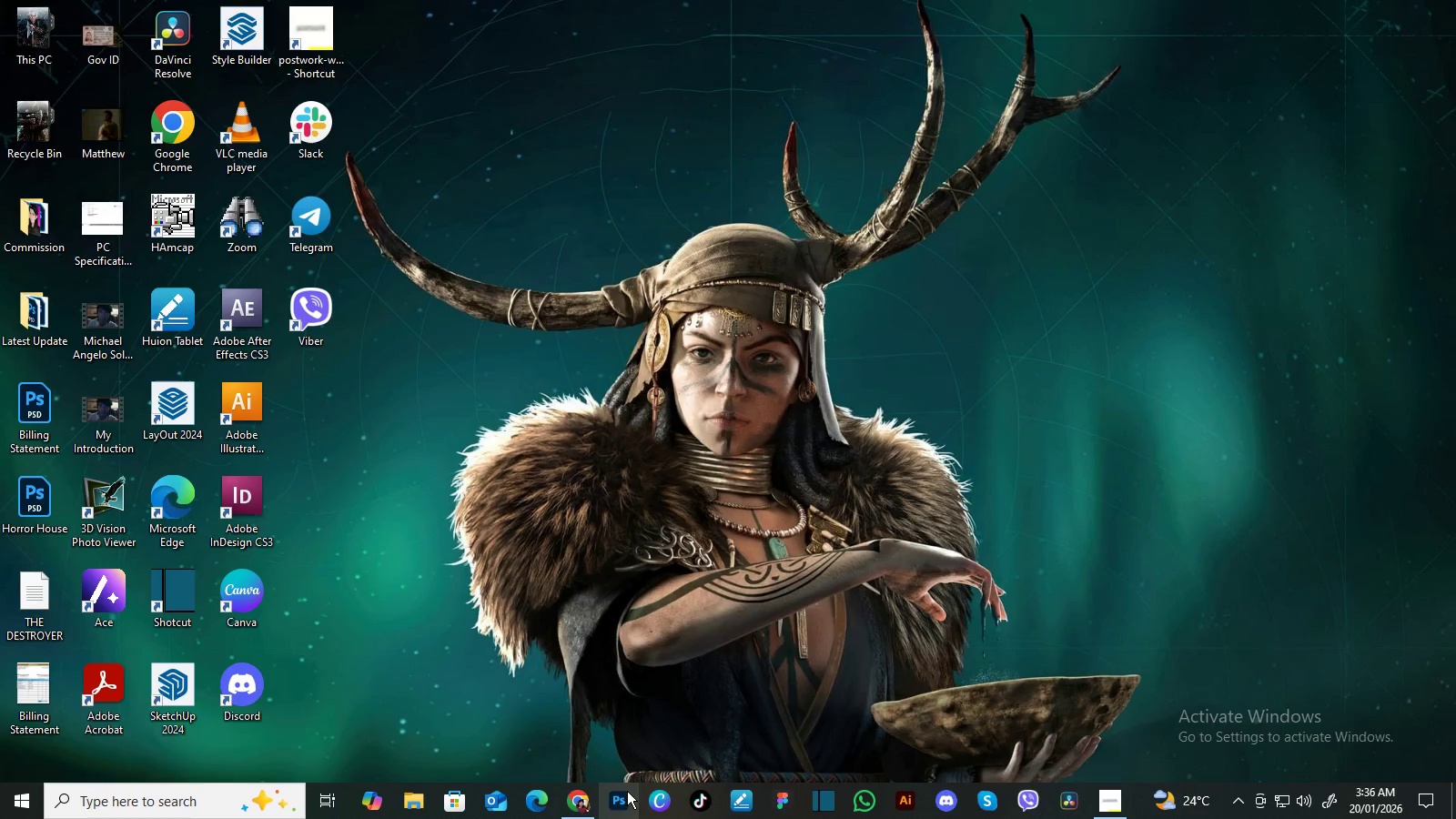 
double_click([625, 791])
 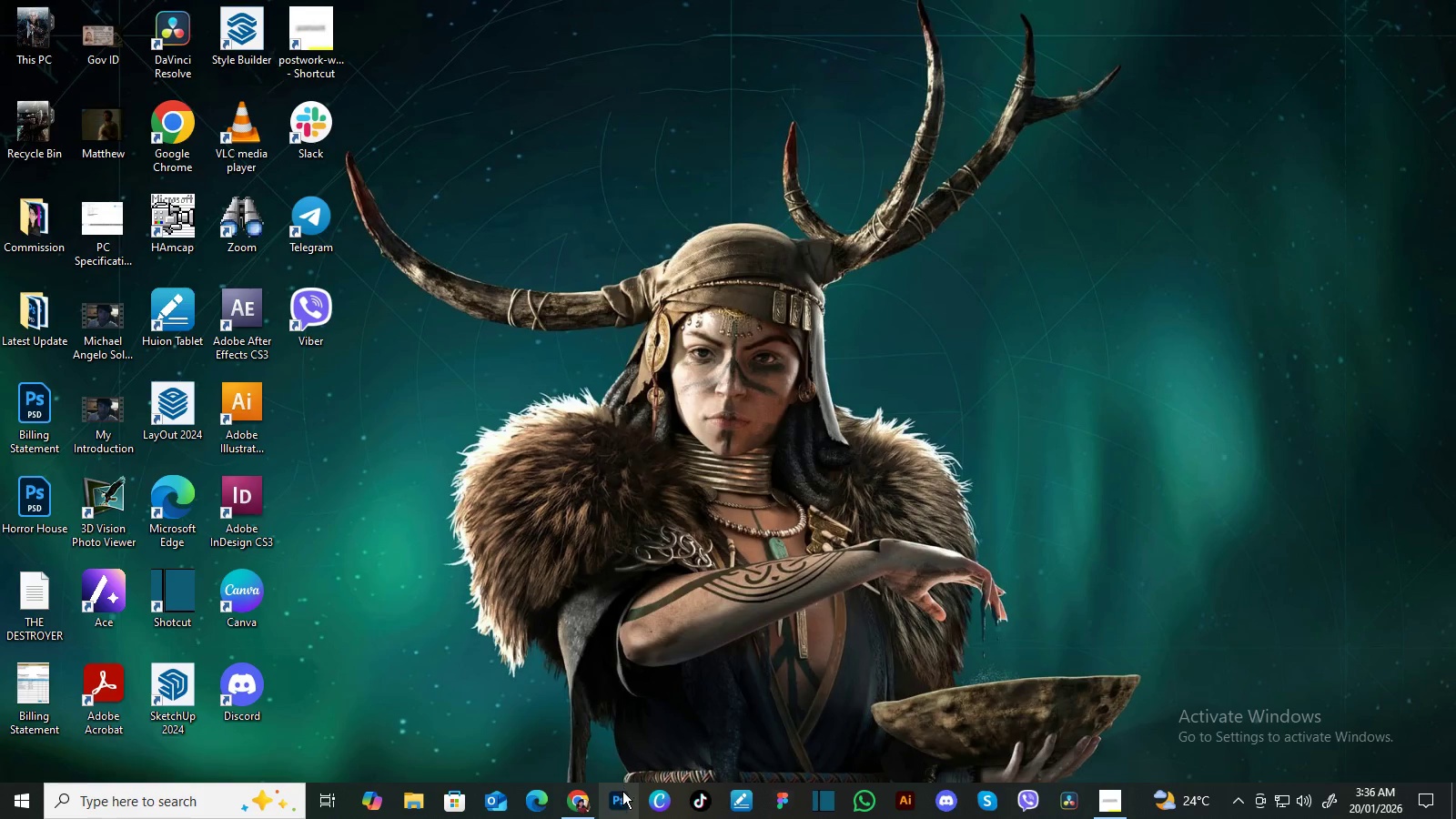 
left_click([622, 793])
 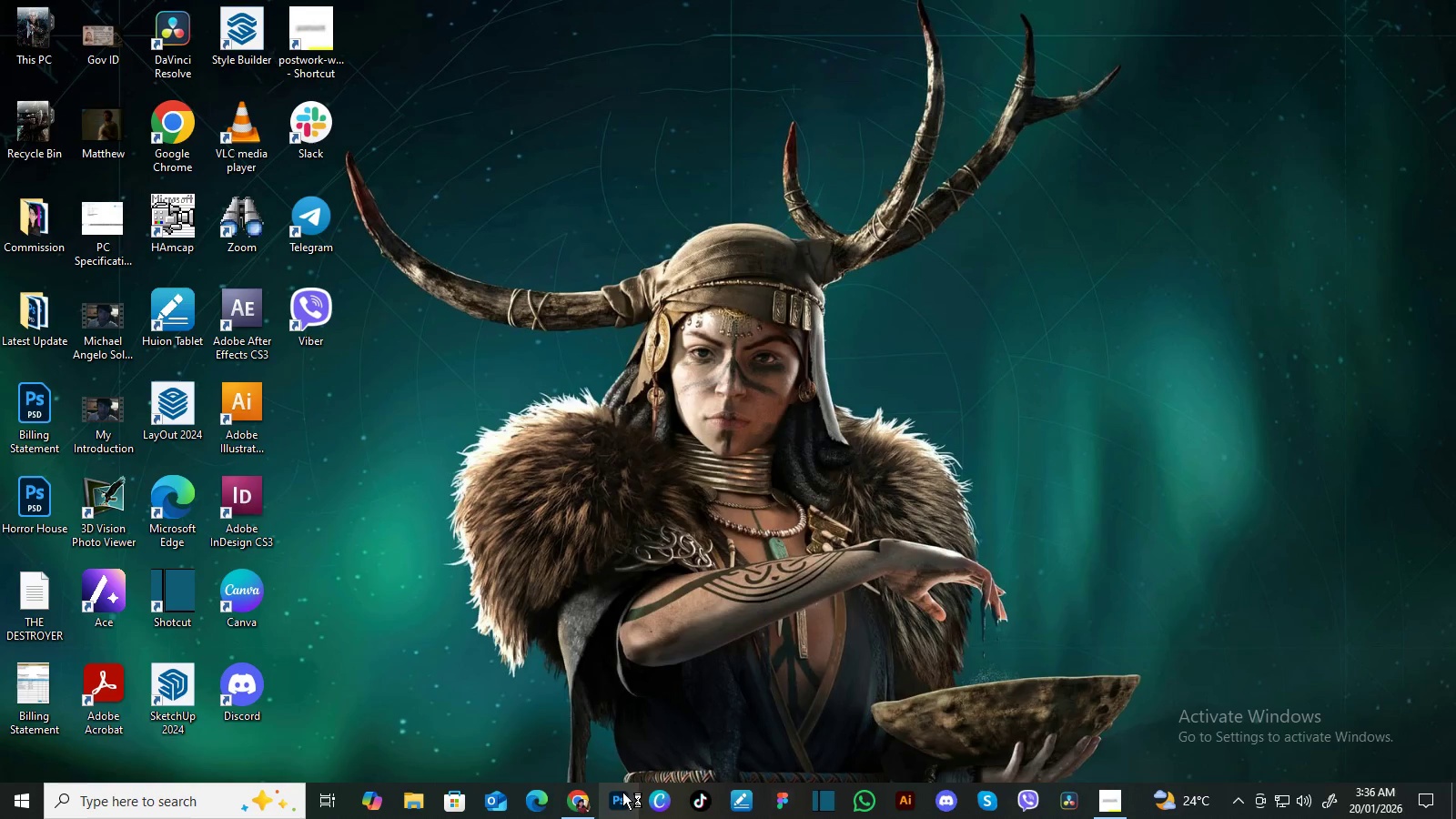 
right_click([623, 791])
 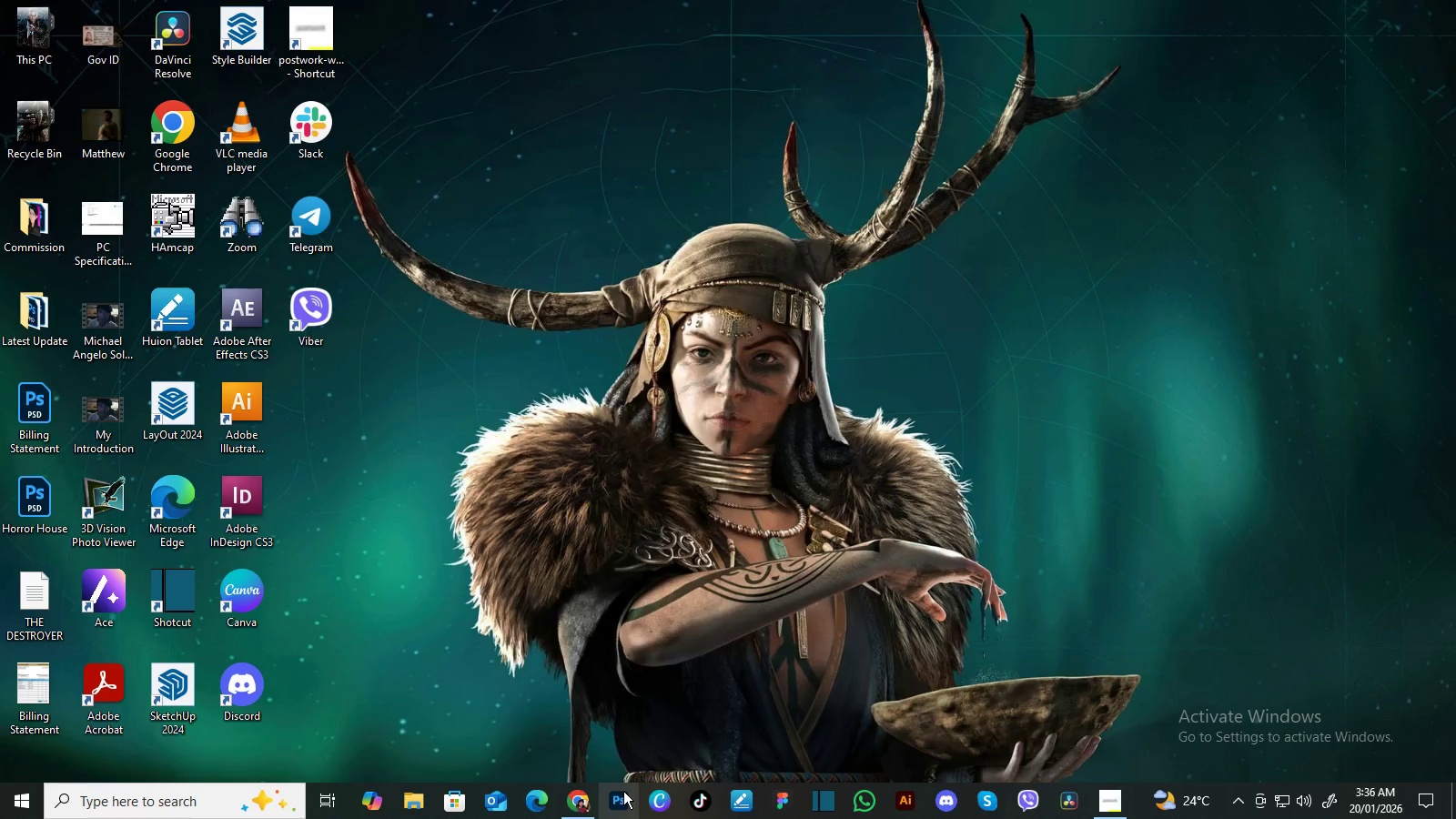 
double_click([623, 791])
 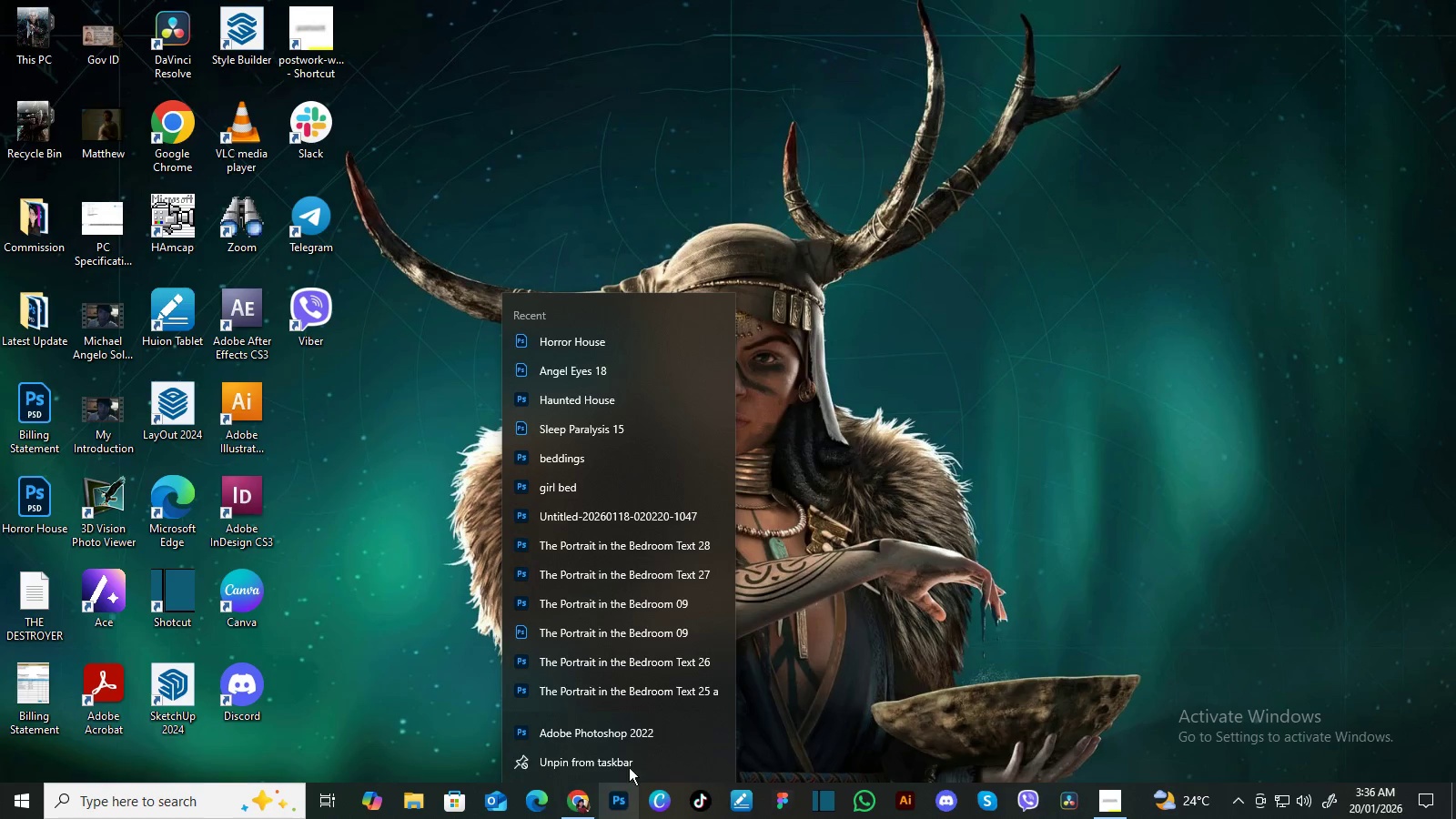 
left_click([891, 514])
 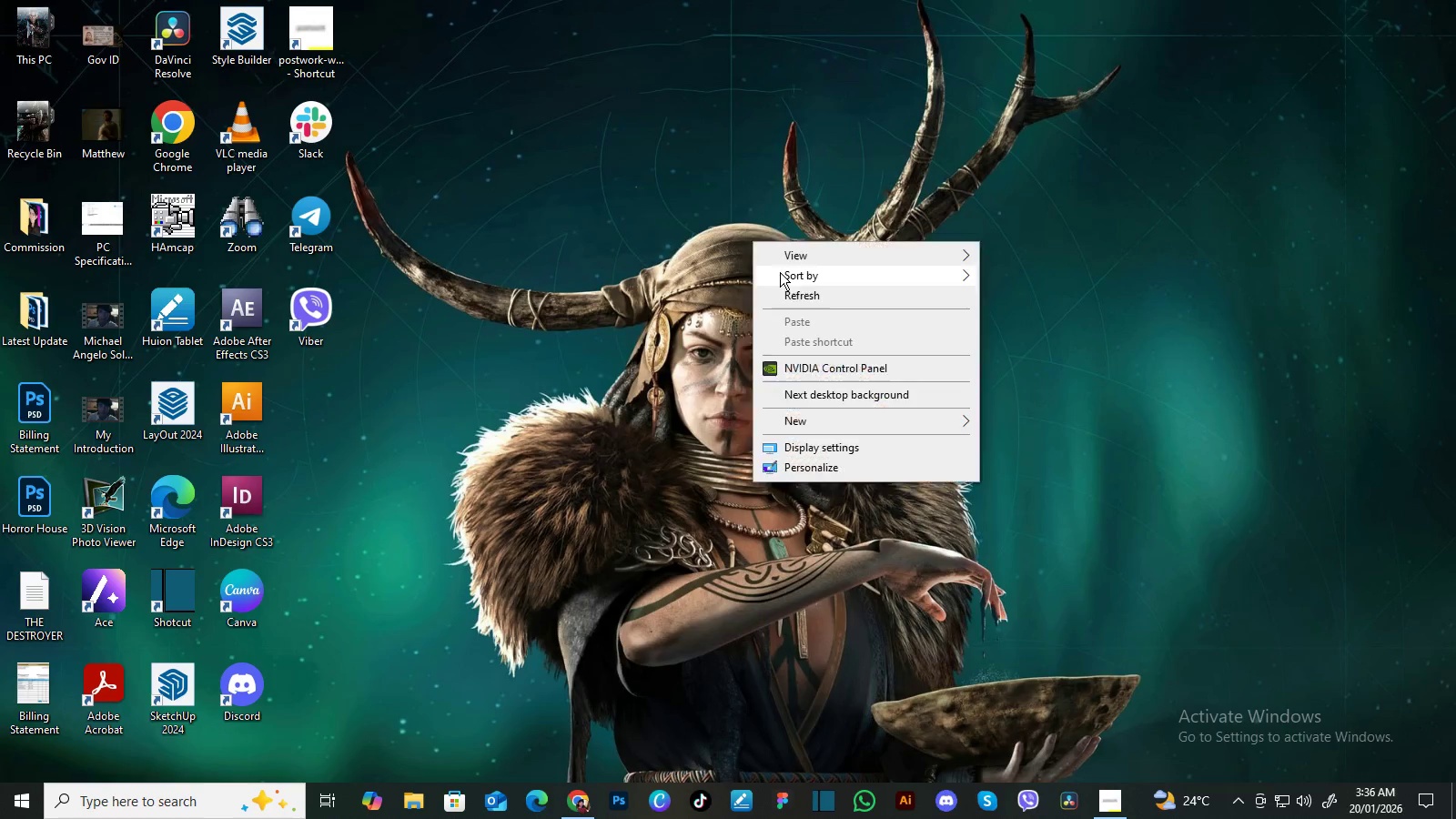 
left_click([805, 291])
 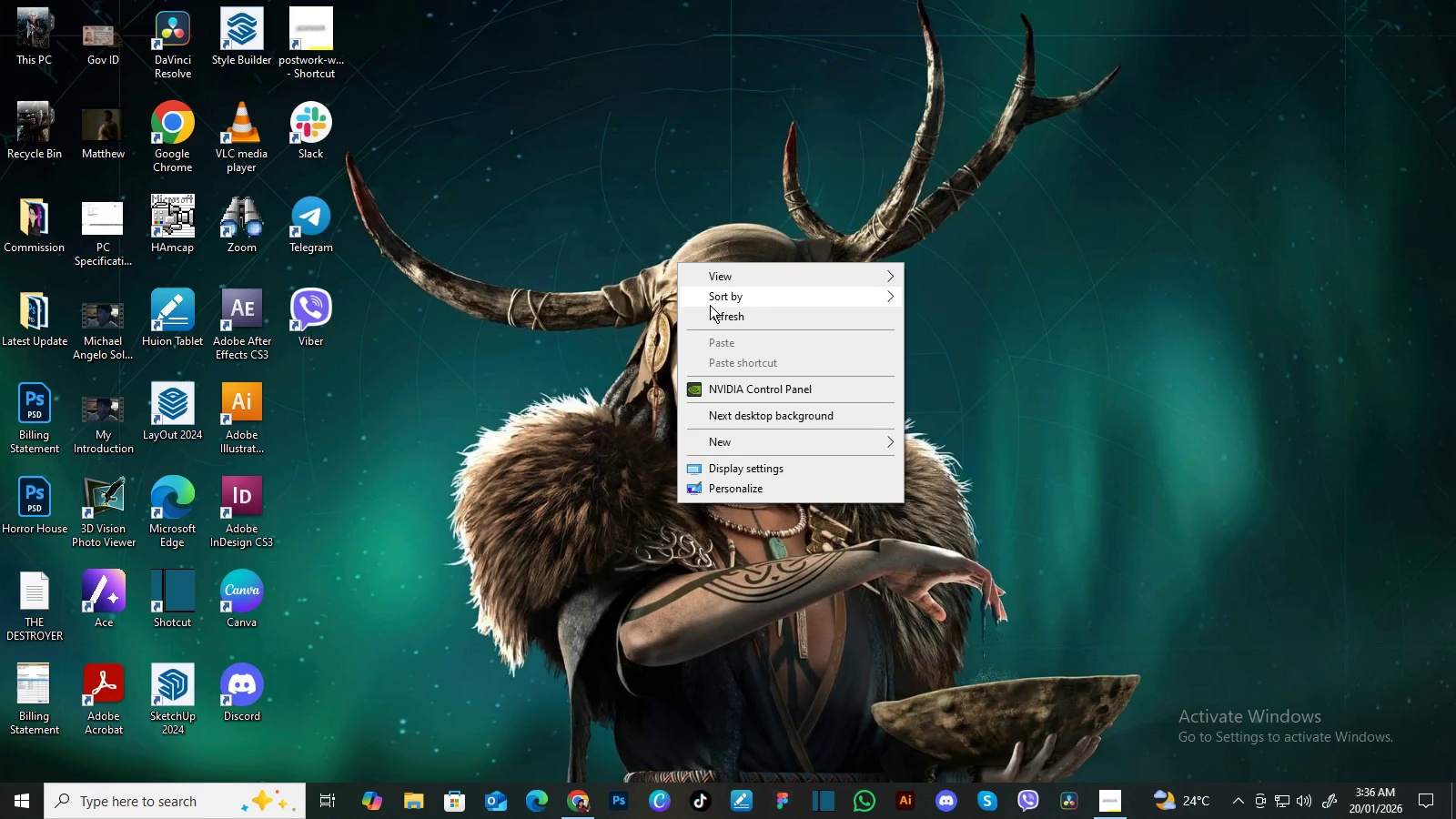 
left_click([721, 318])
 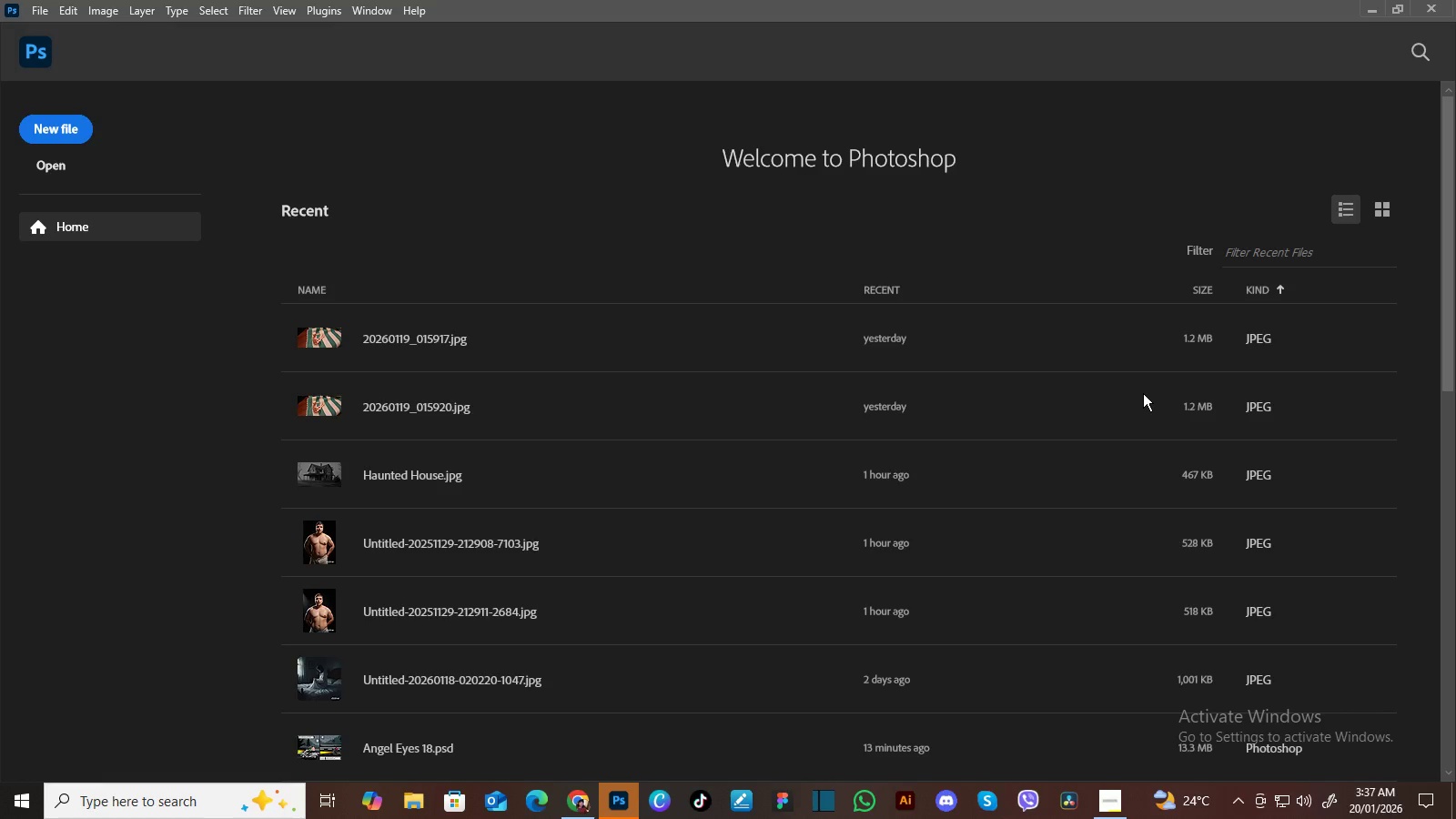 
wait(97.95)
 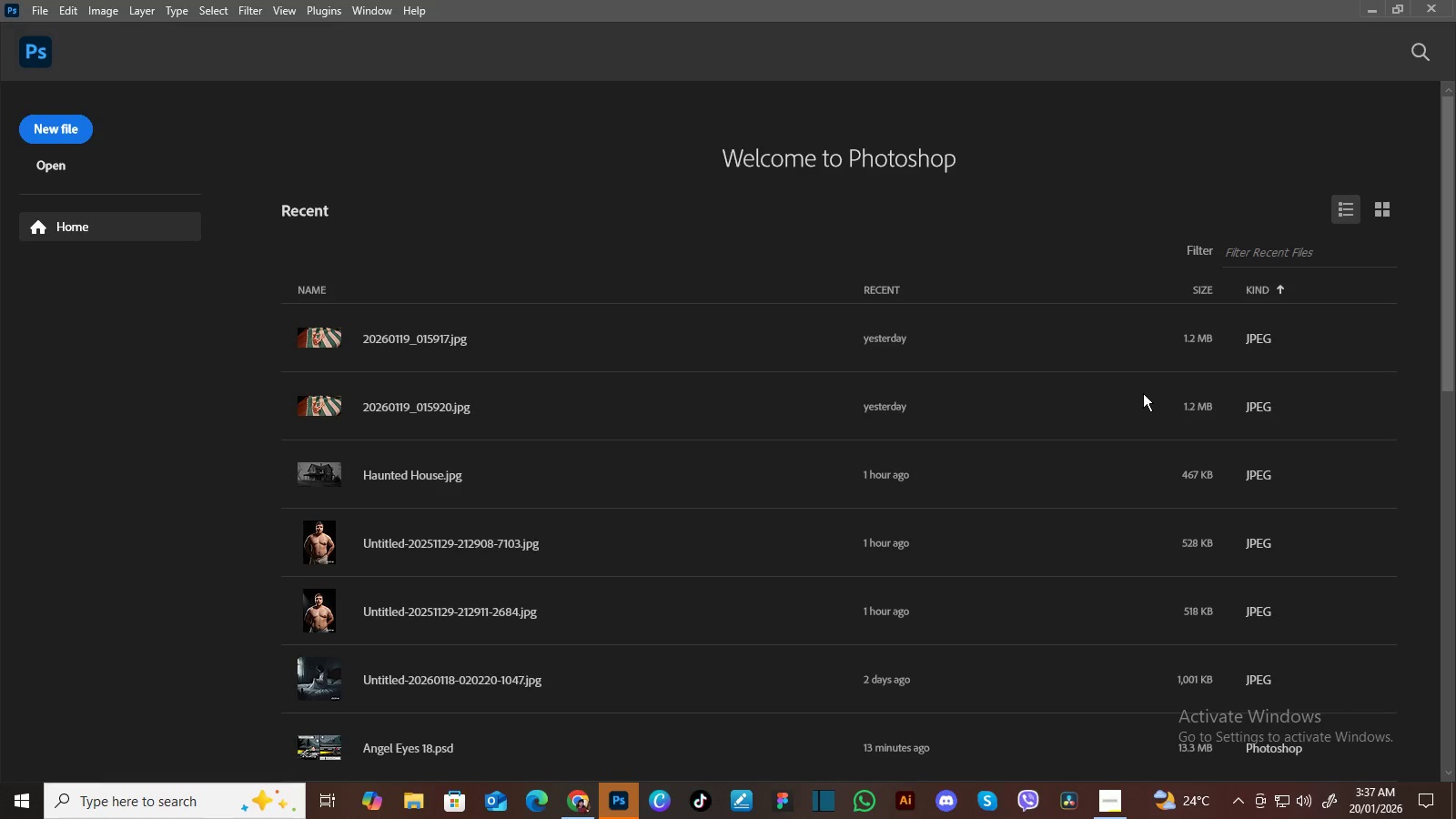 
left_click([63, 47])
 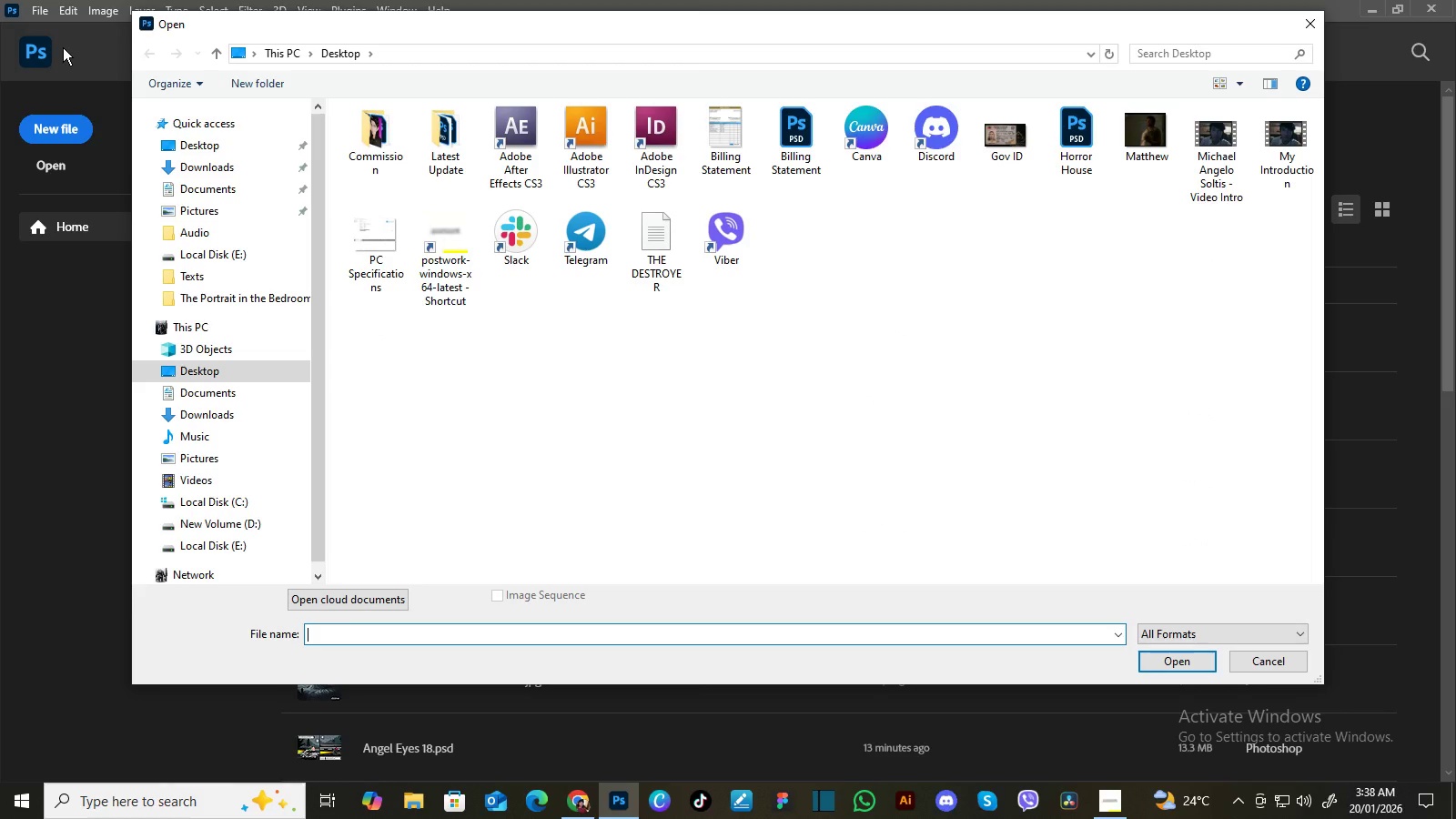 
wait(14.48)
 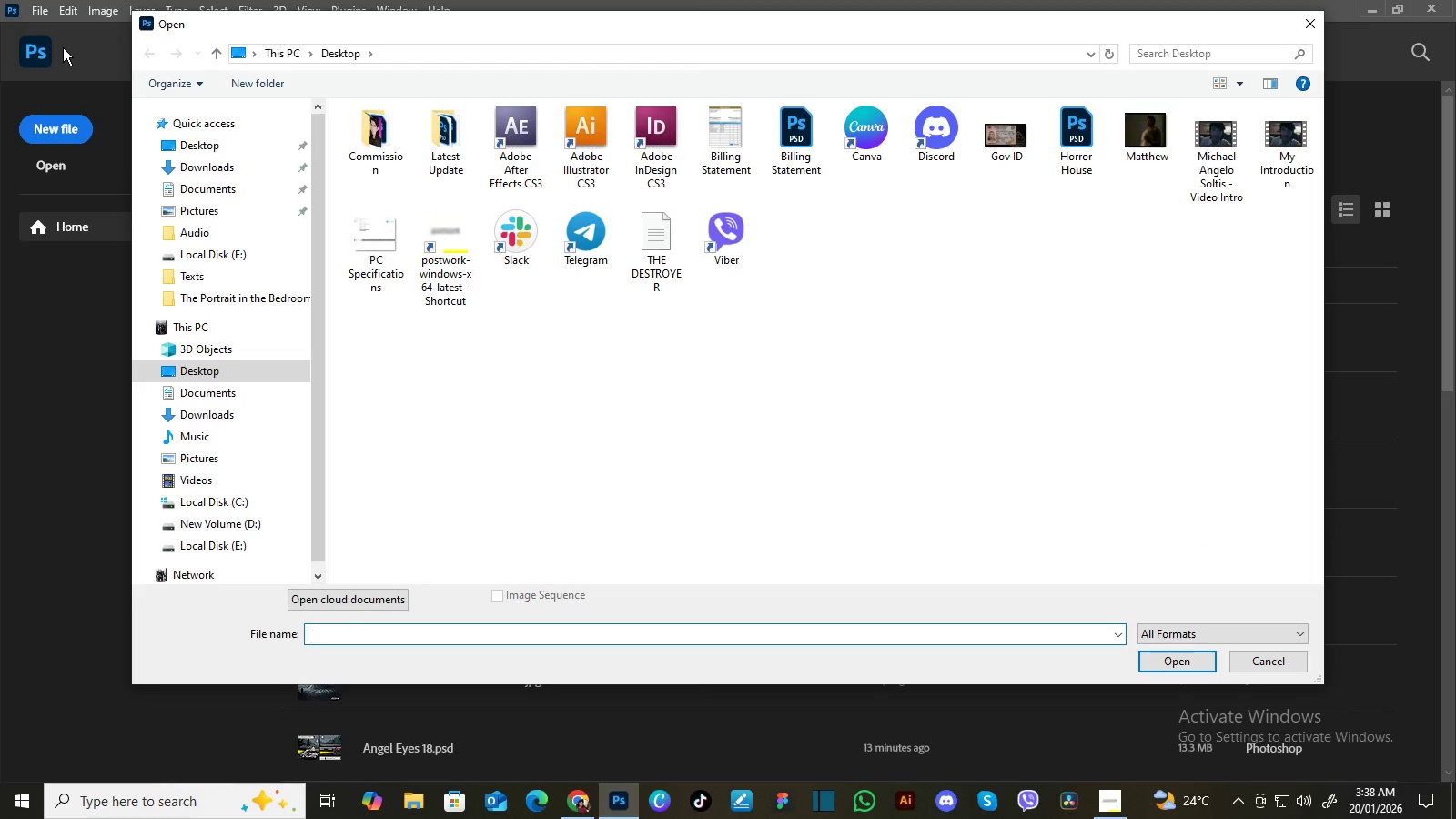 
left_click([1077, 126])
 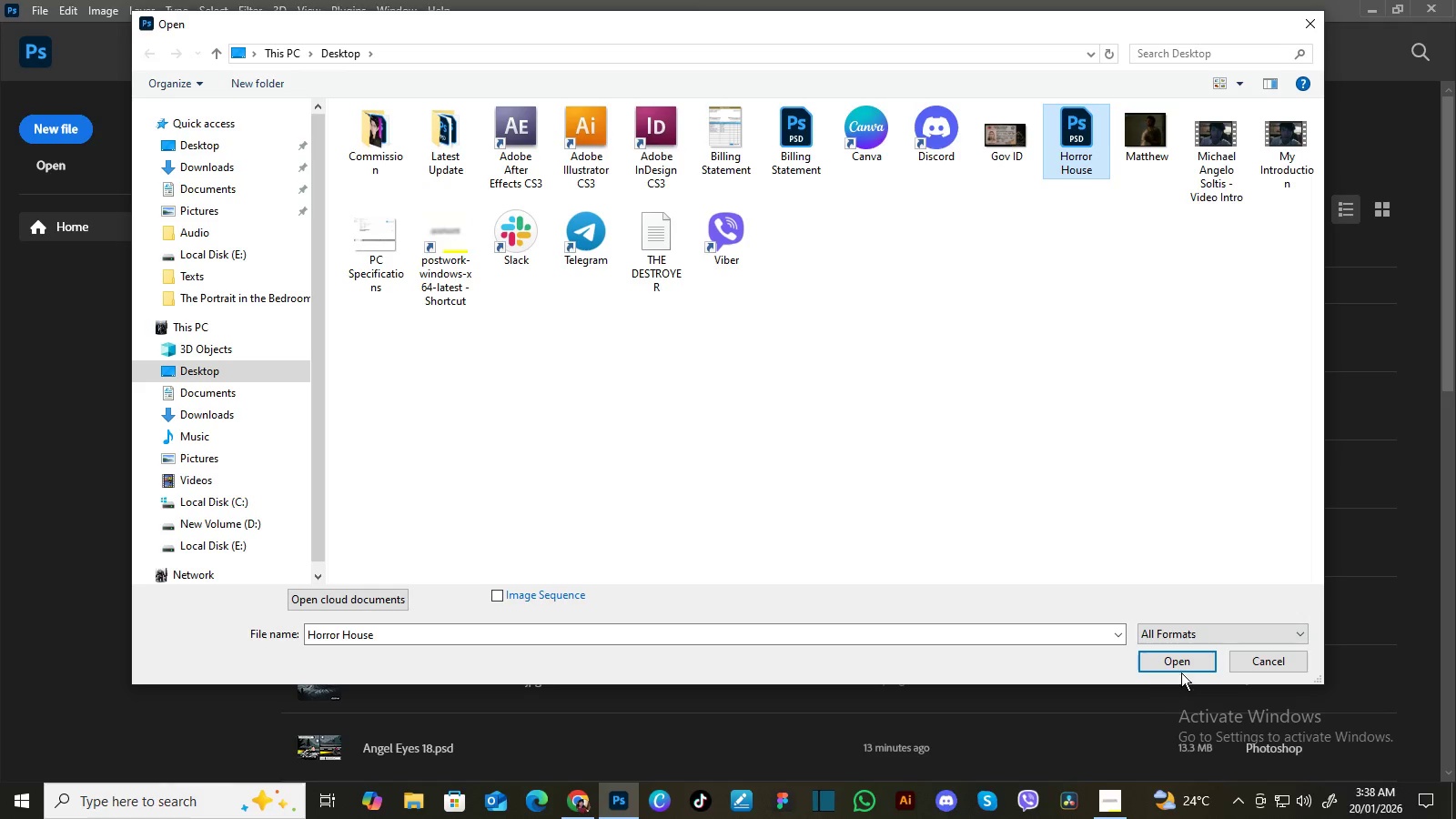 
left_click([1188, 661])
 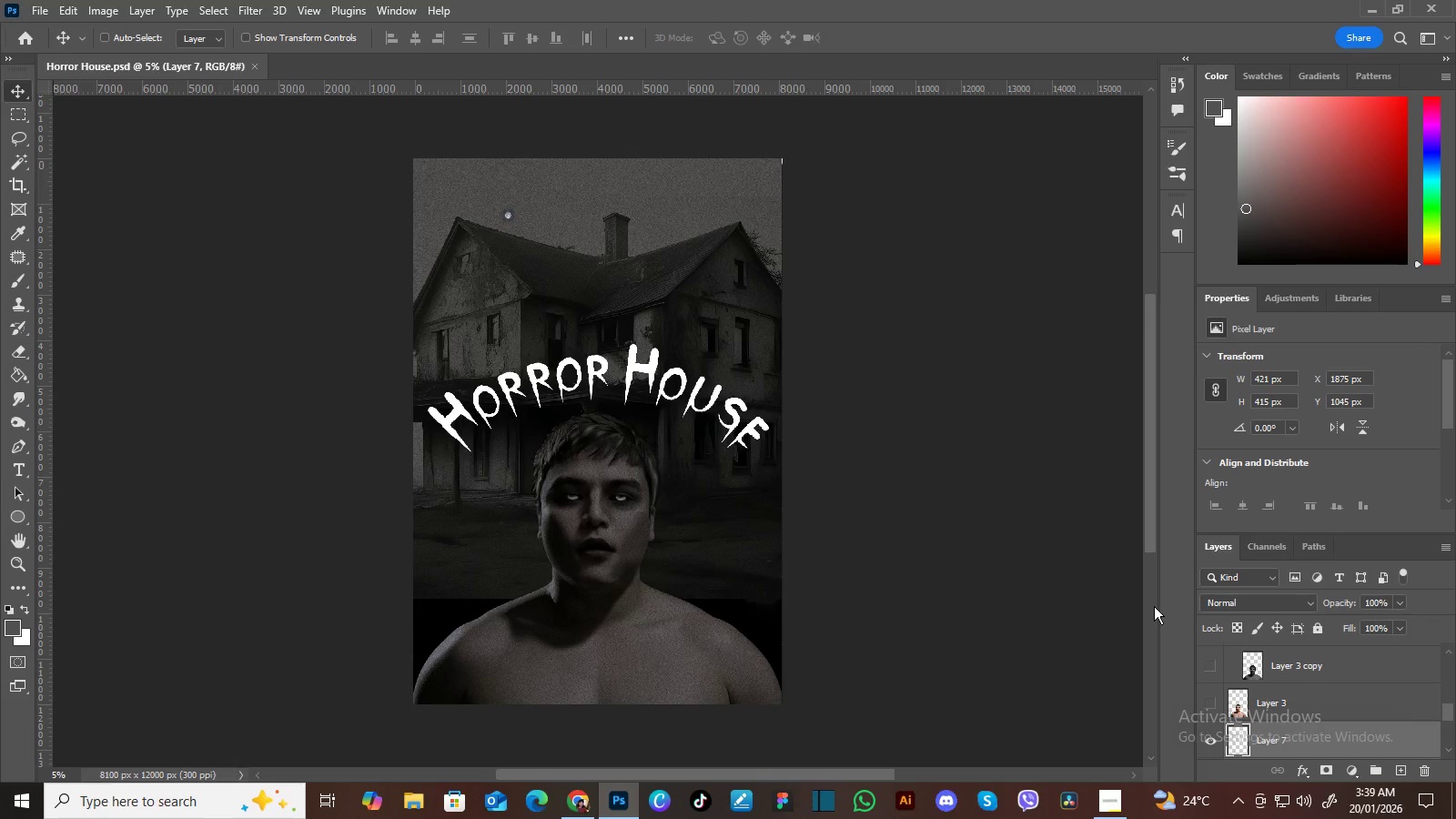 
wait(73.8)
 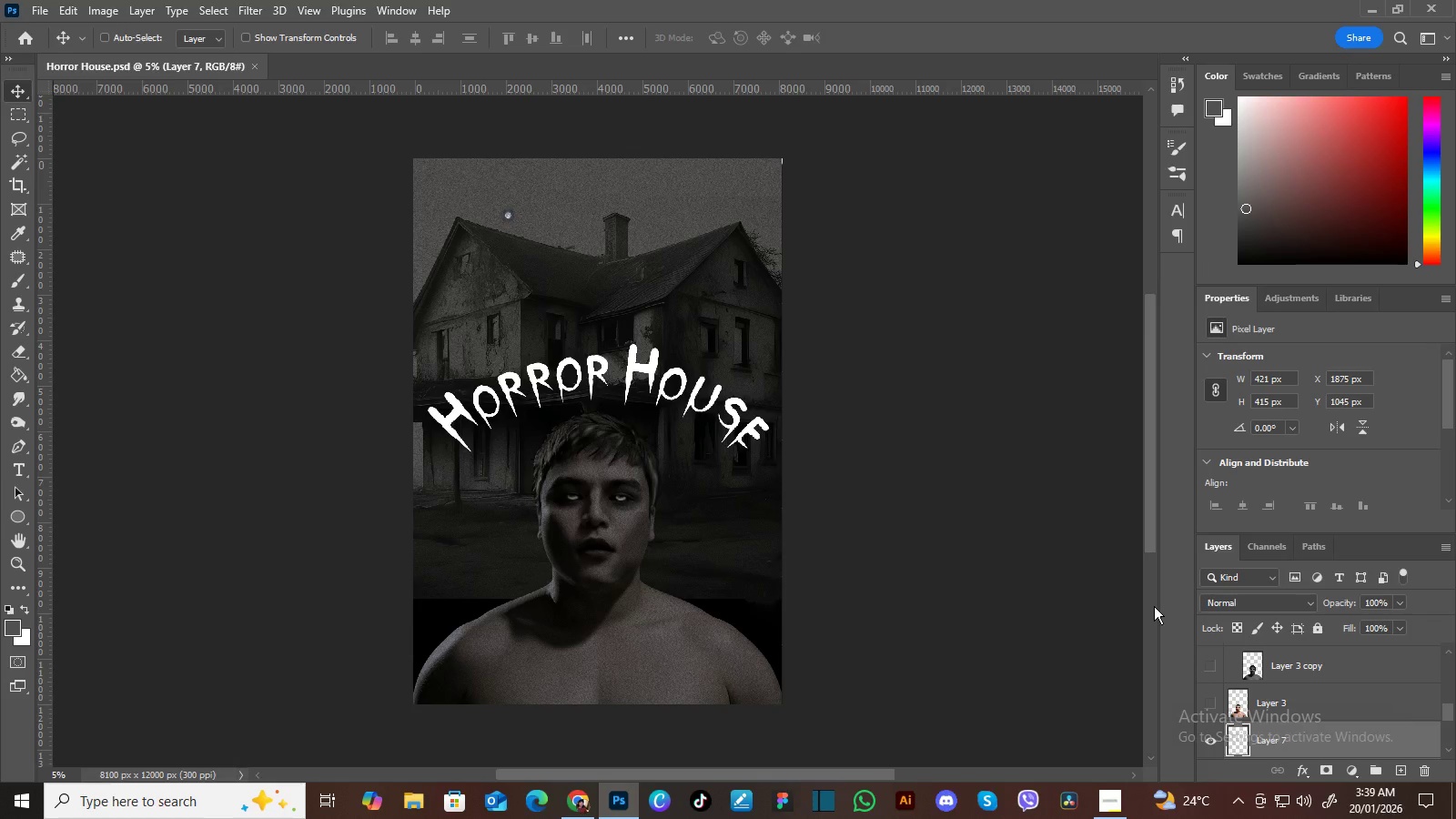 
left_click([1214, 746])
 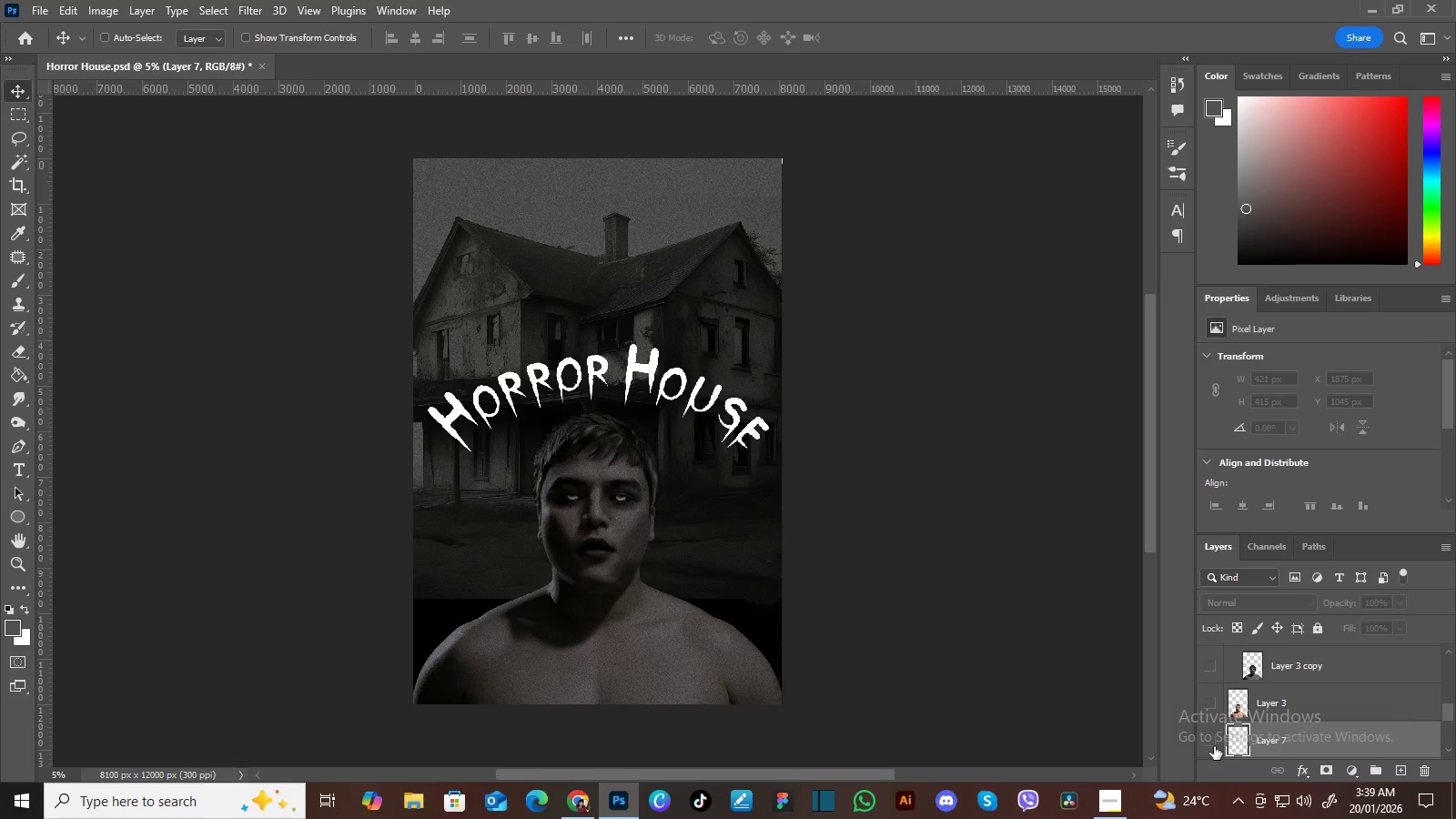 
left_click([1214, 746])
 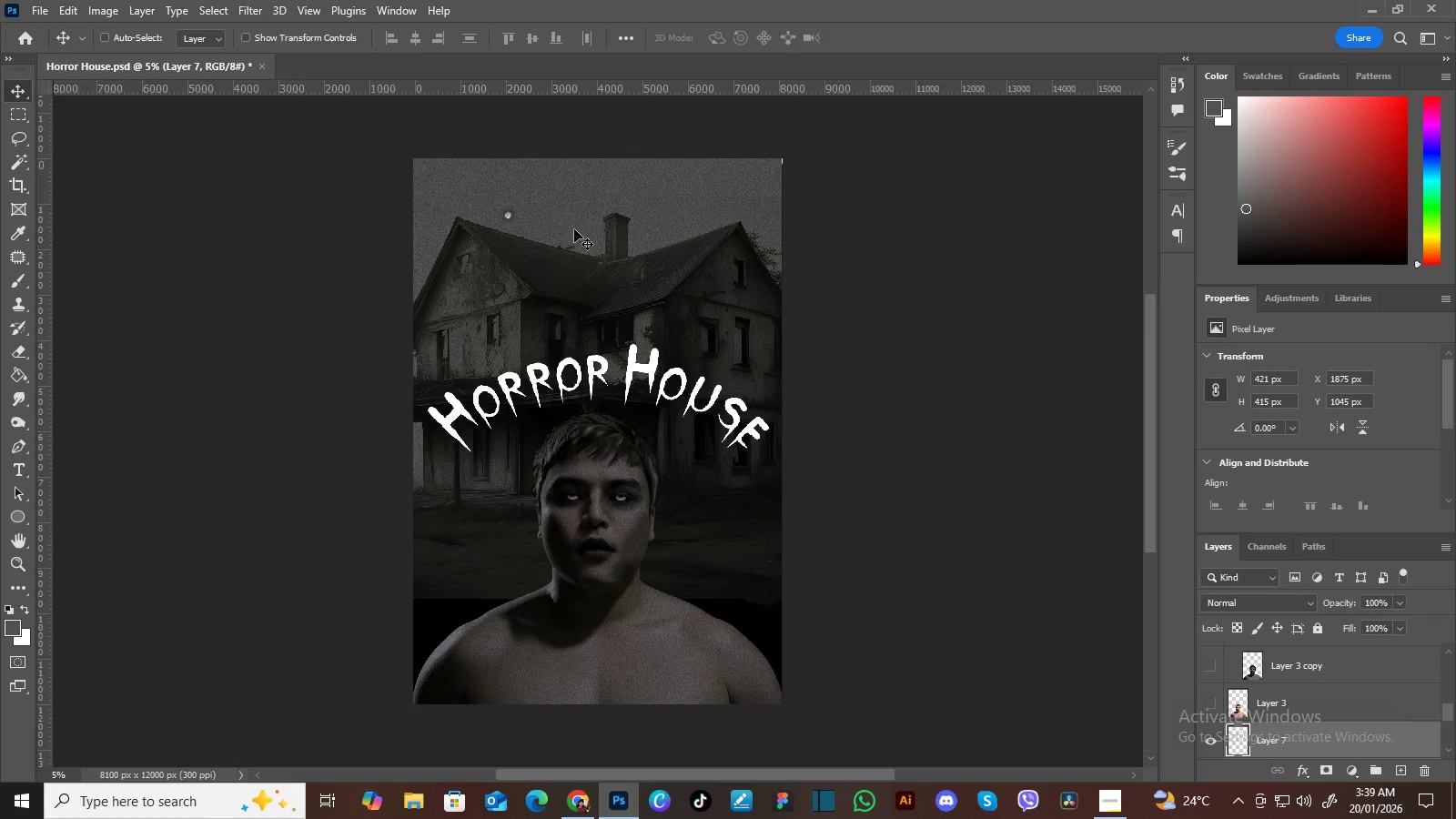 
key(Control+T)
 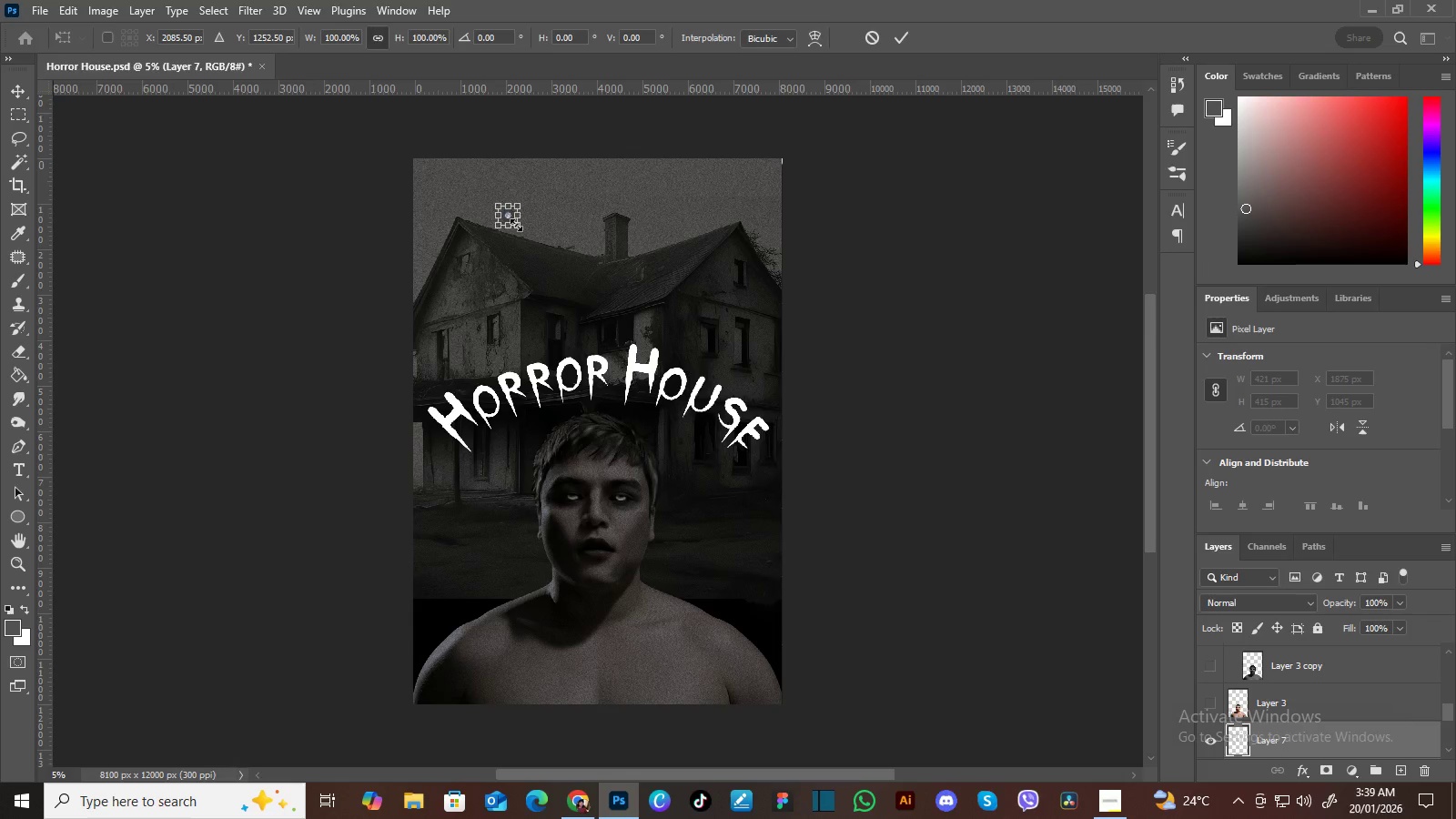 
left_click_drag(start_coordinate=[520, 227], to_coordinate=[596, 295])
 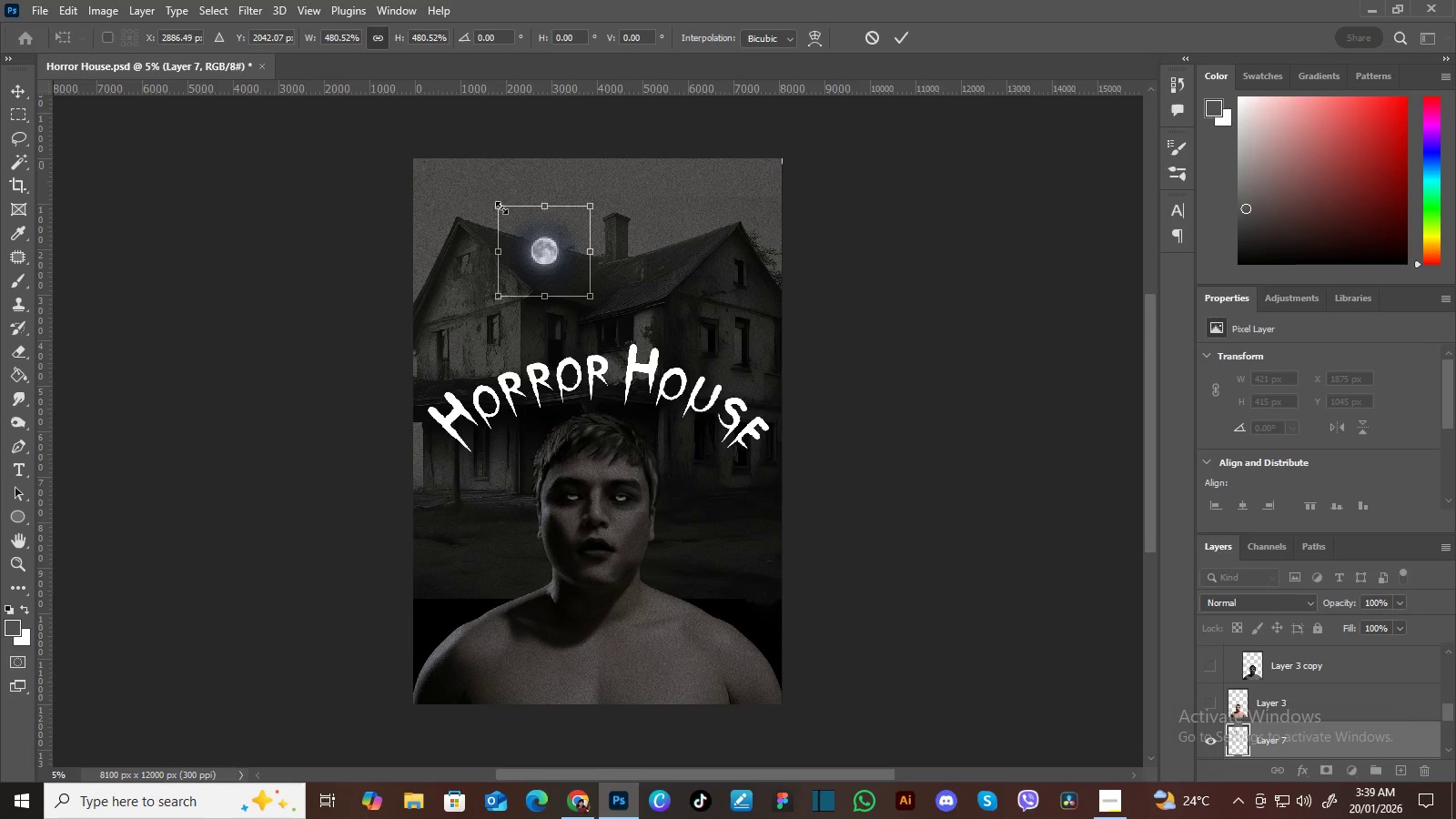 
left_click_drag(start_coordinate=[500, 207], to_coordinate=[469, 163])
 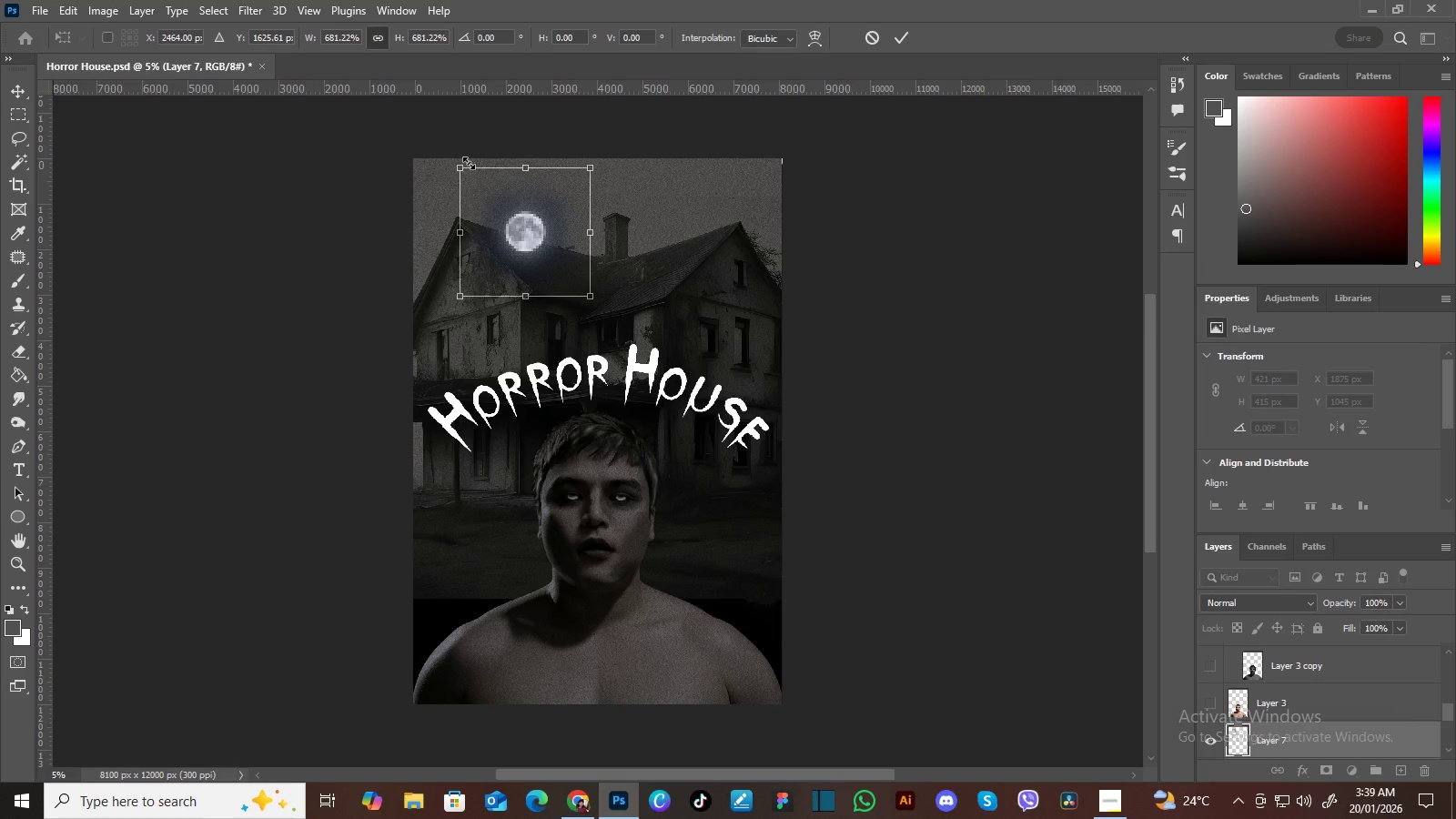 
key(Enter)
 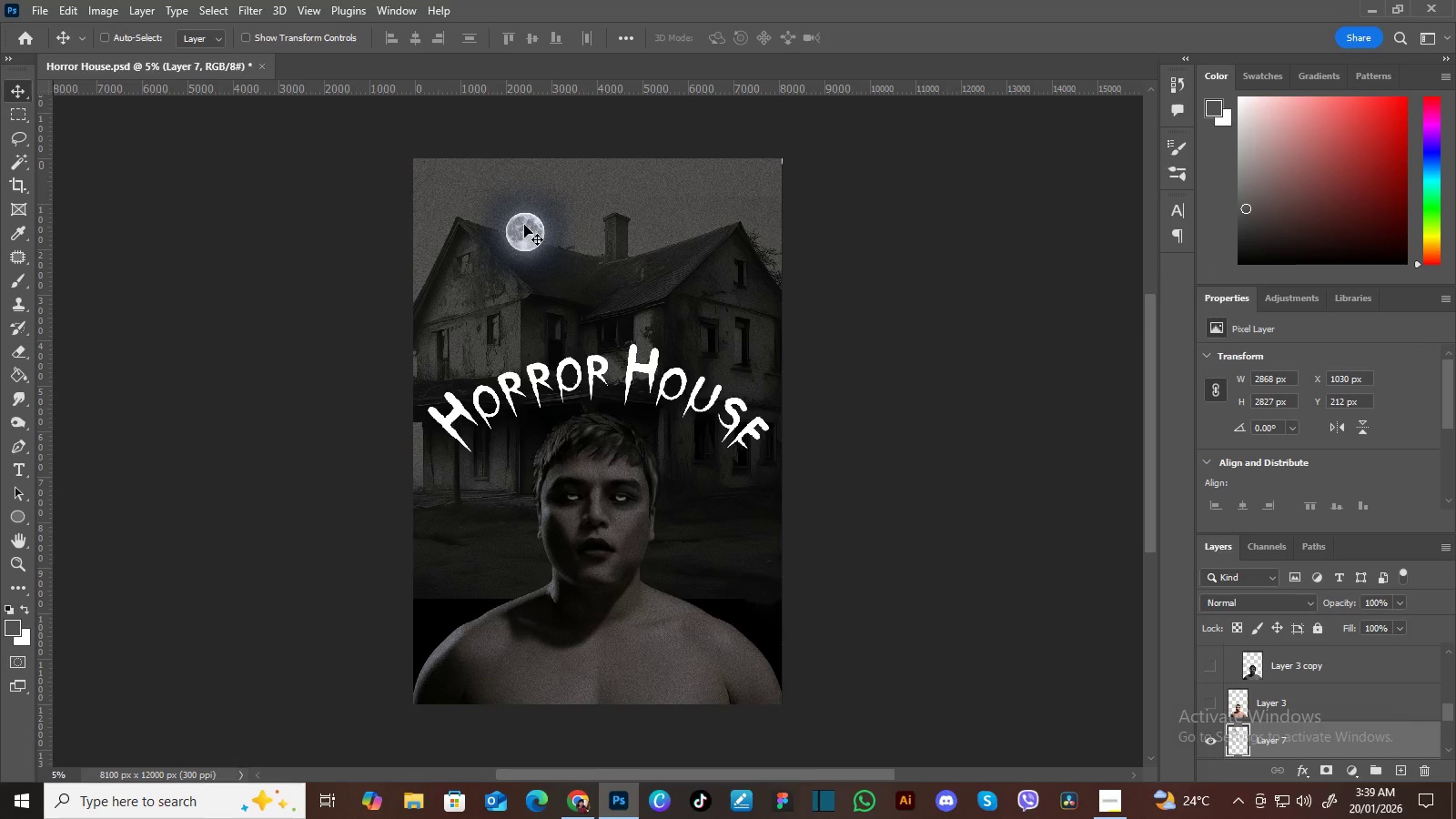 
left_click_drag(start_coordinate=[528, 228], to_coordinate=[500, 192])
 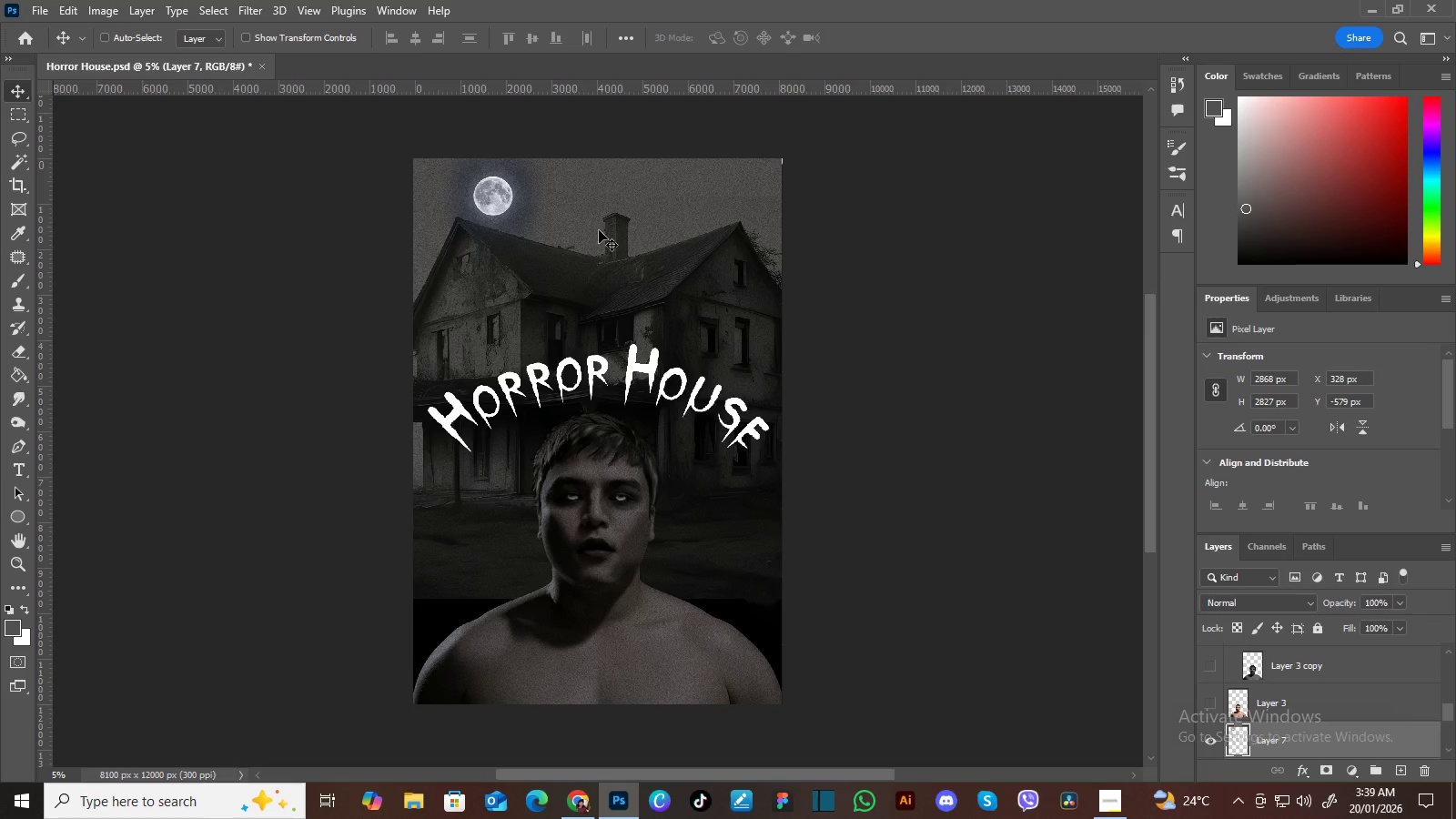 
key(Control+Equal)
 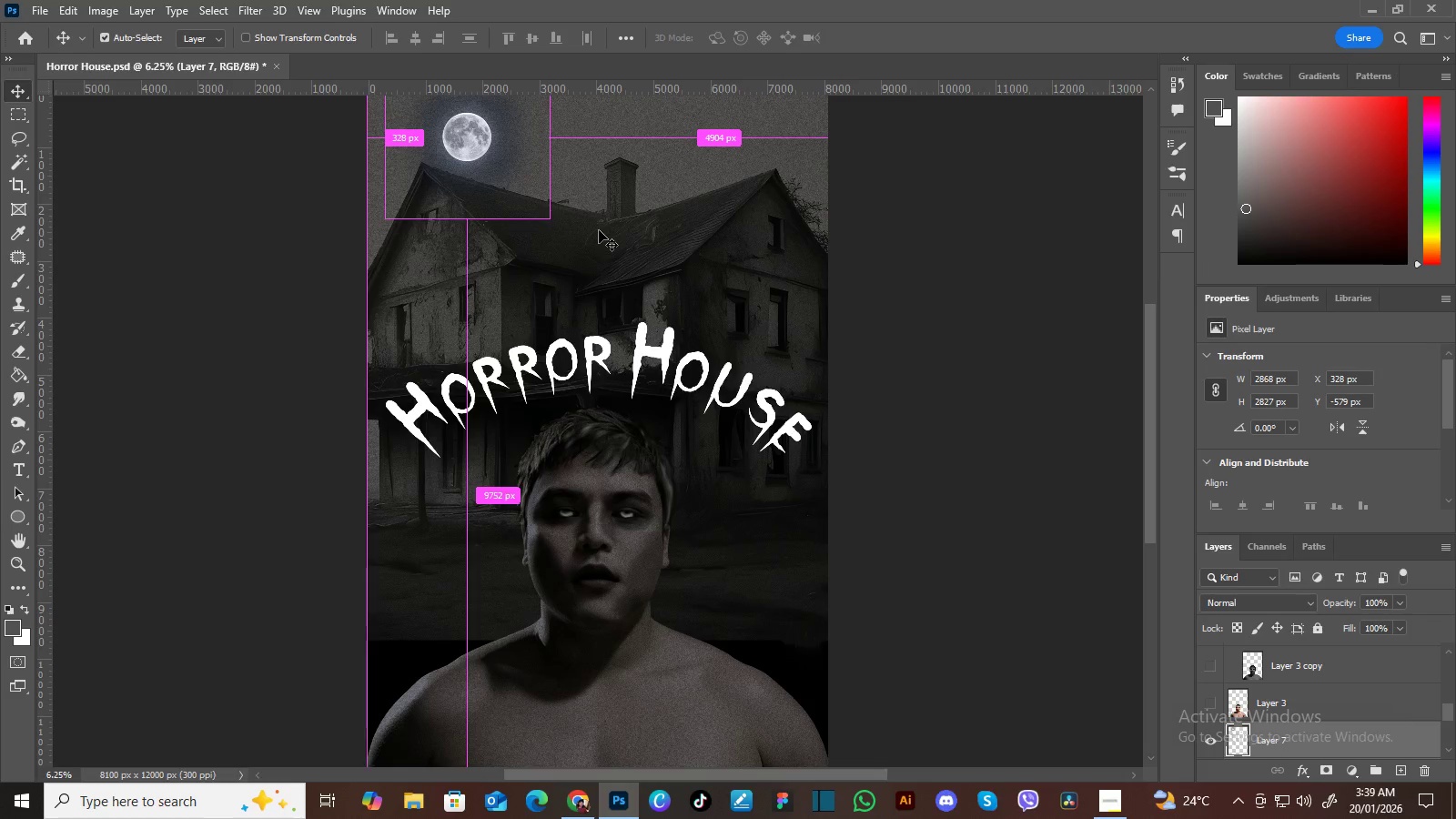 
key(Control+Equal)
 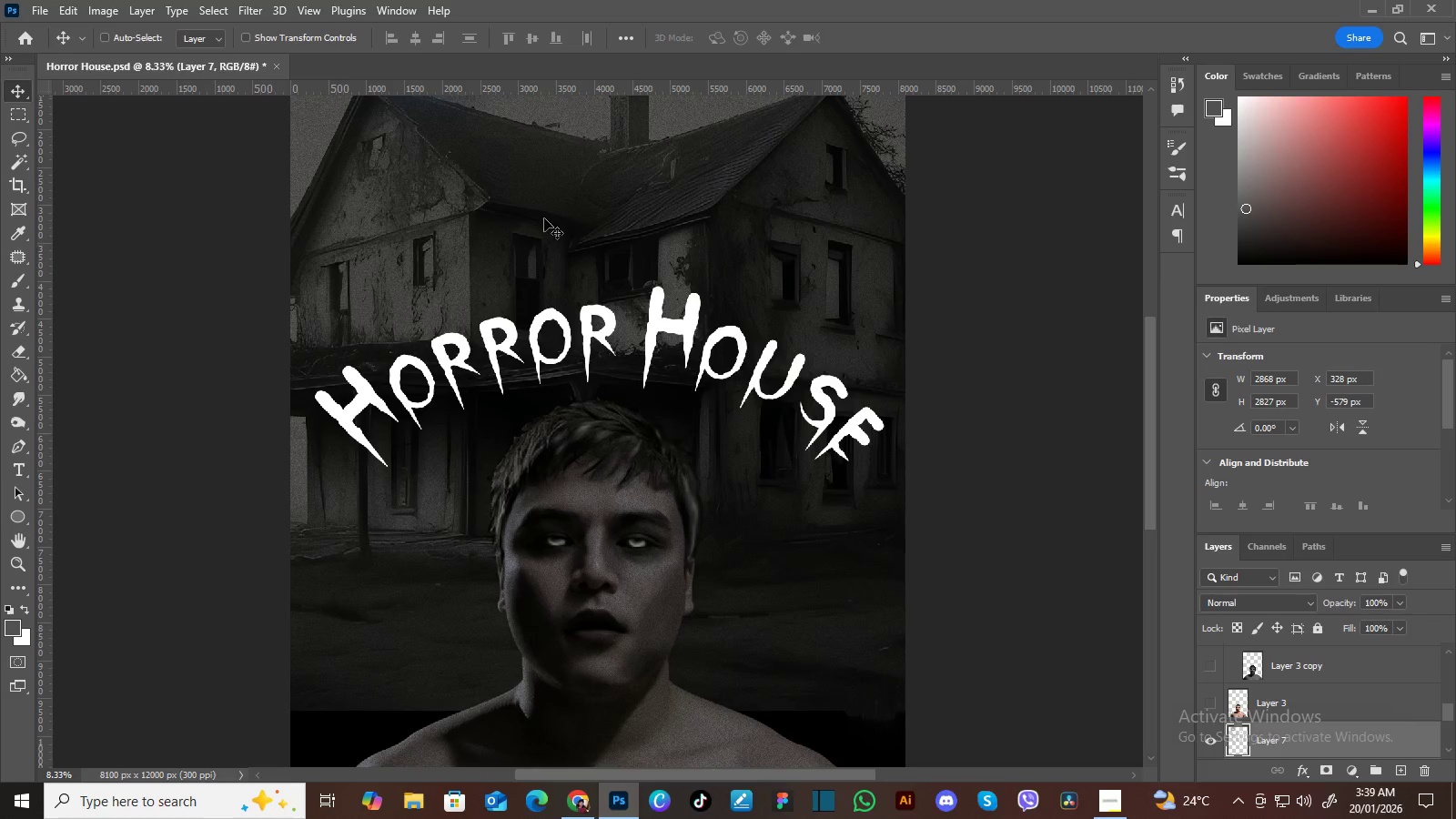 
hold_key(key=Space, duration=1.5)
 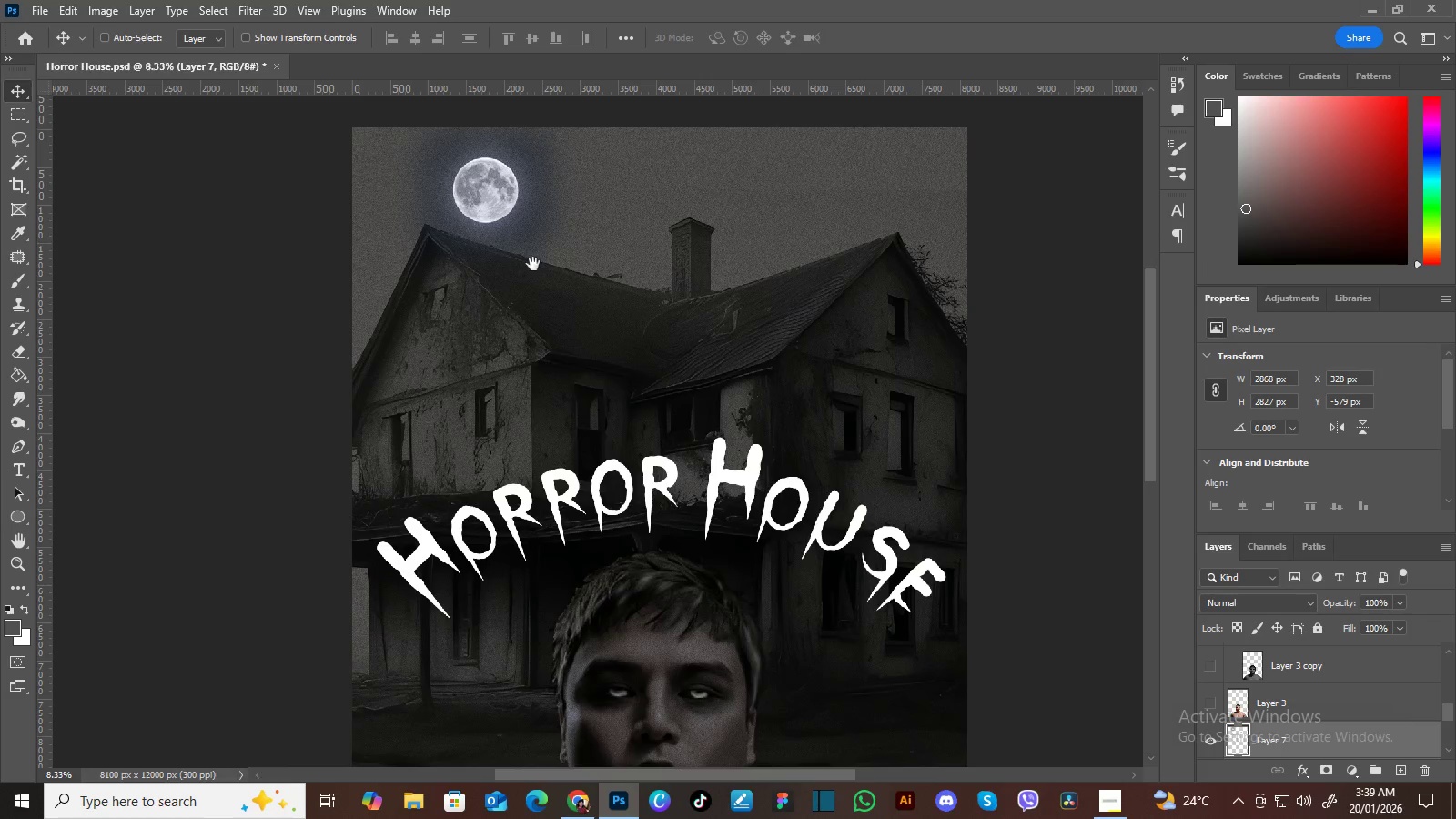 
left_click_drag(start_coordinate=[515, 207], to_coordinate=[564, 271])
 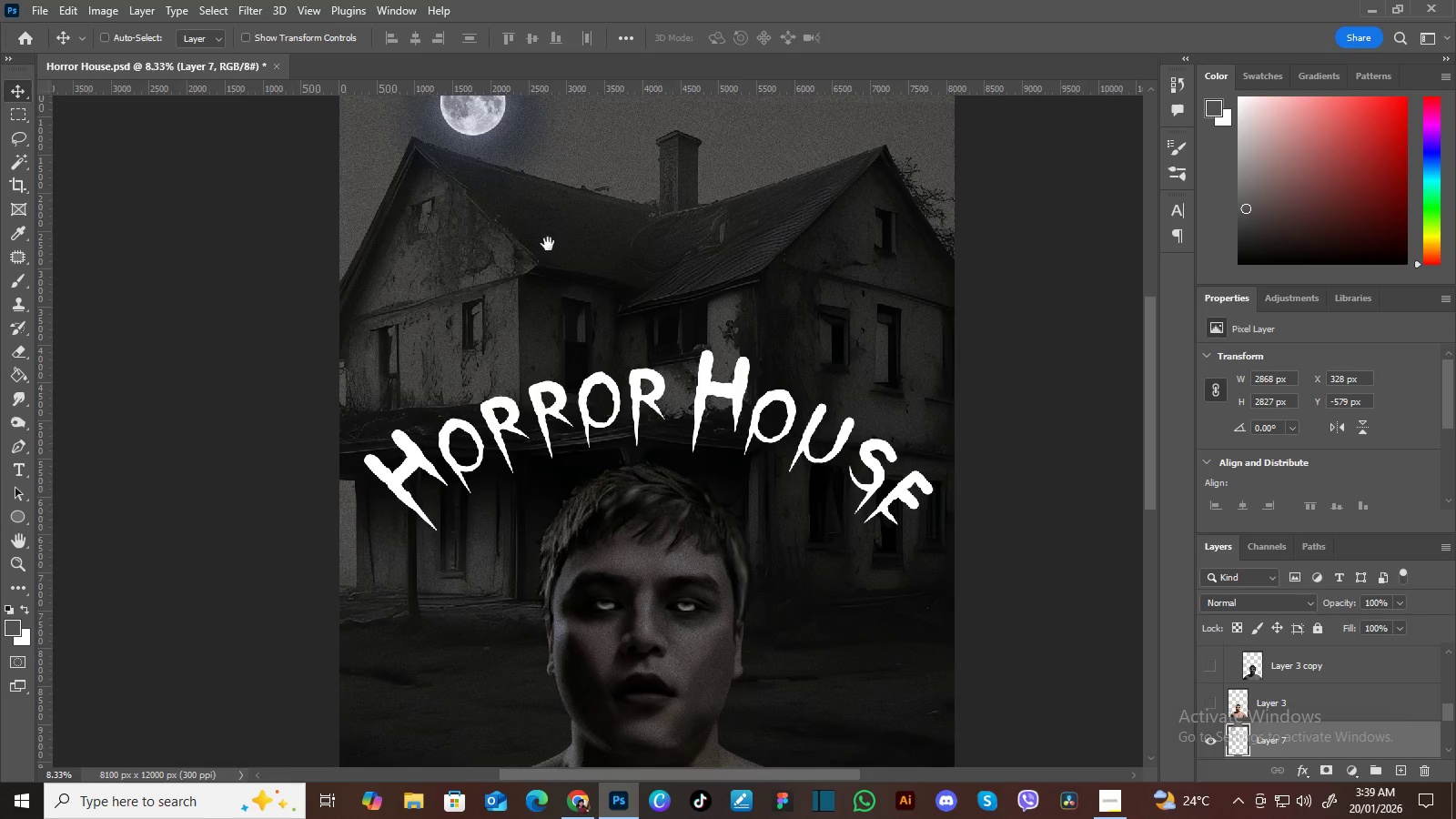 
left_click_drag(start_coordinate=[549, 242], to_coordinate=[551, 278])
 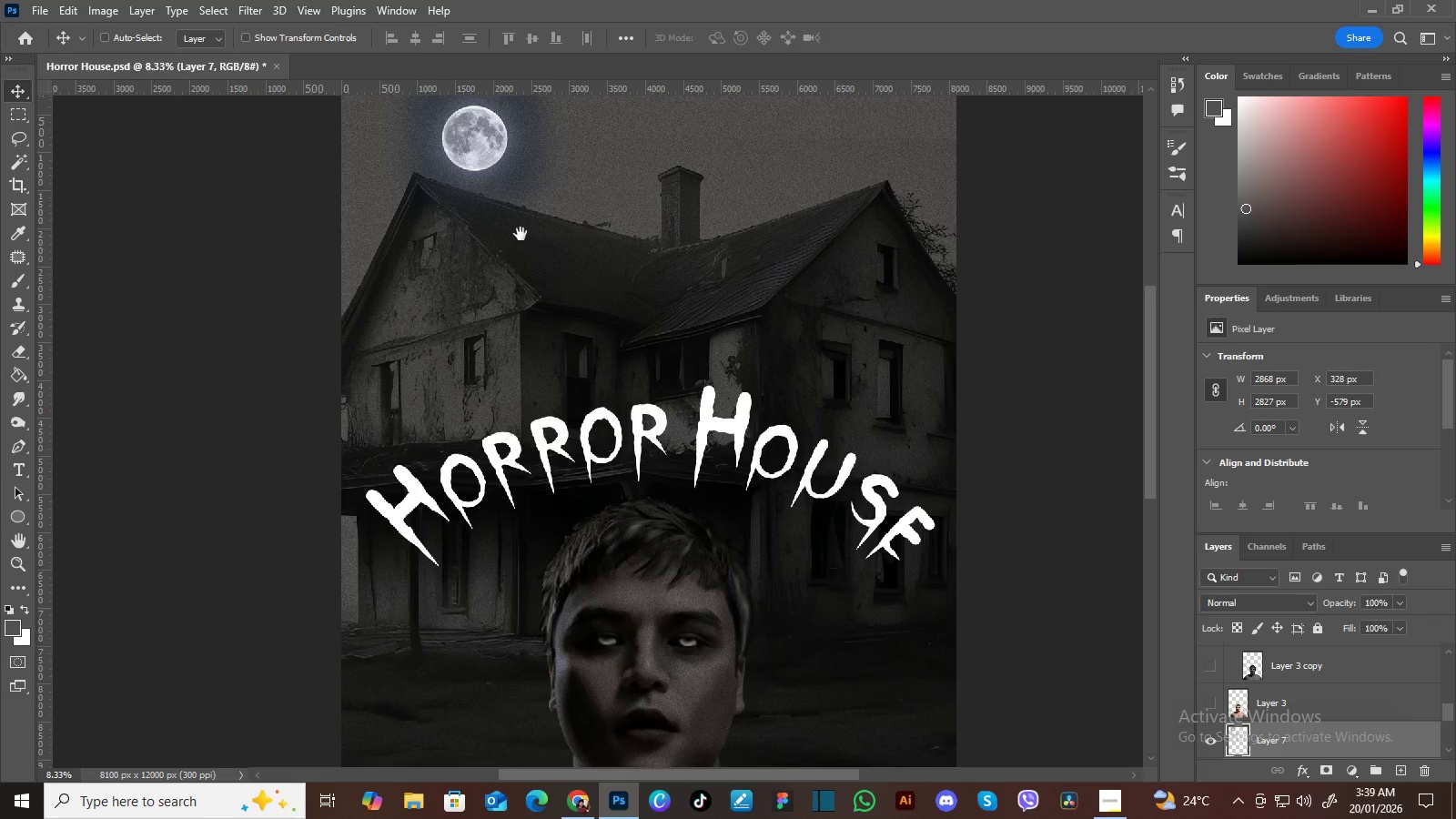 
hold_key(key=Space, duration=1.52)
 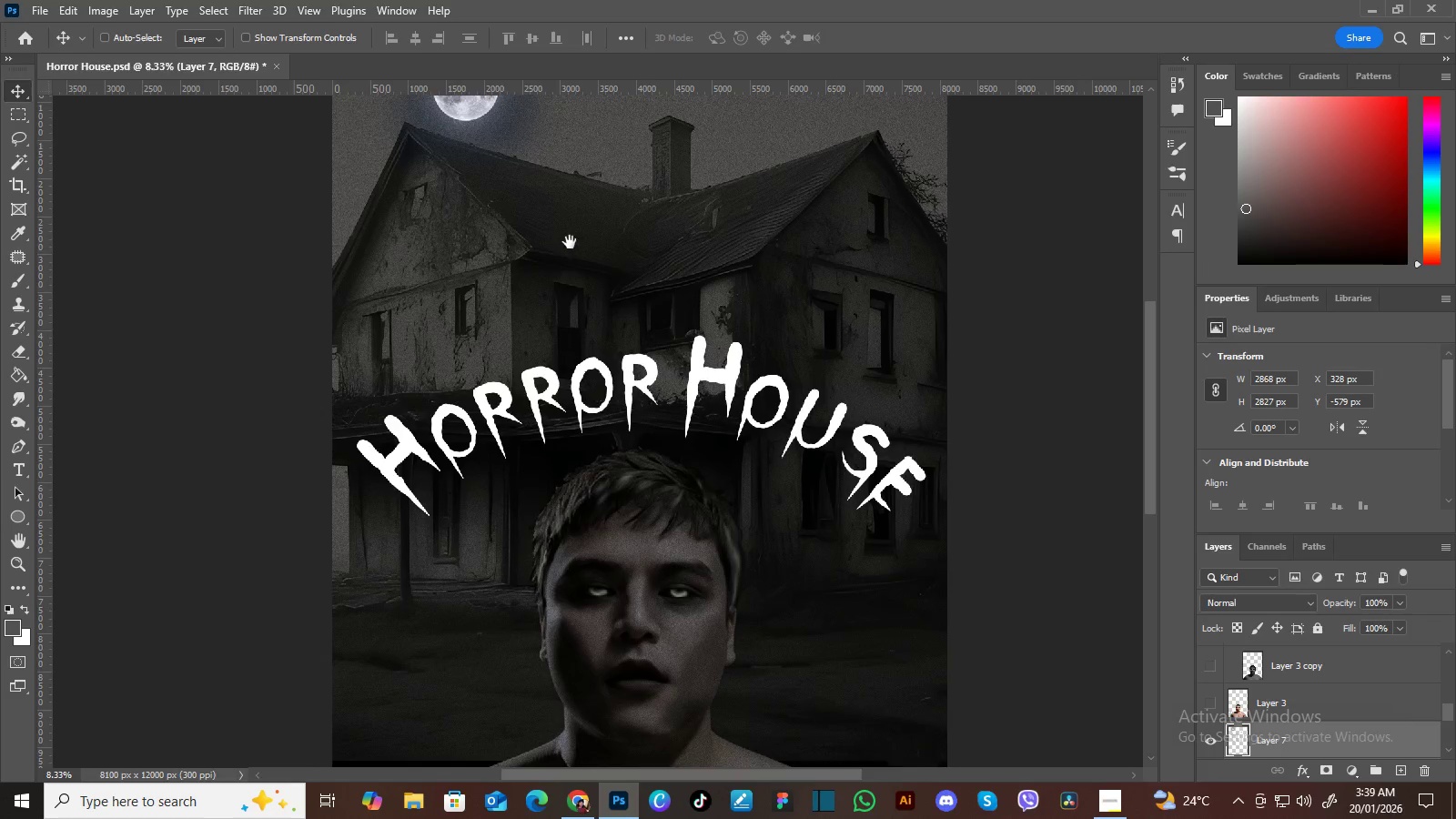 
left_click_drag(start_coordinate=[520, 235], to_coordinate=[531, 288])
 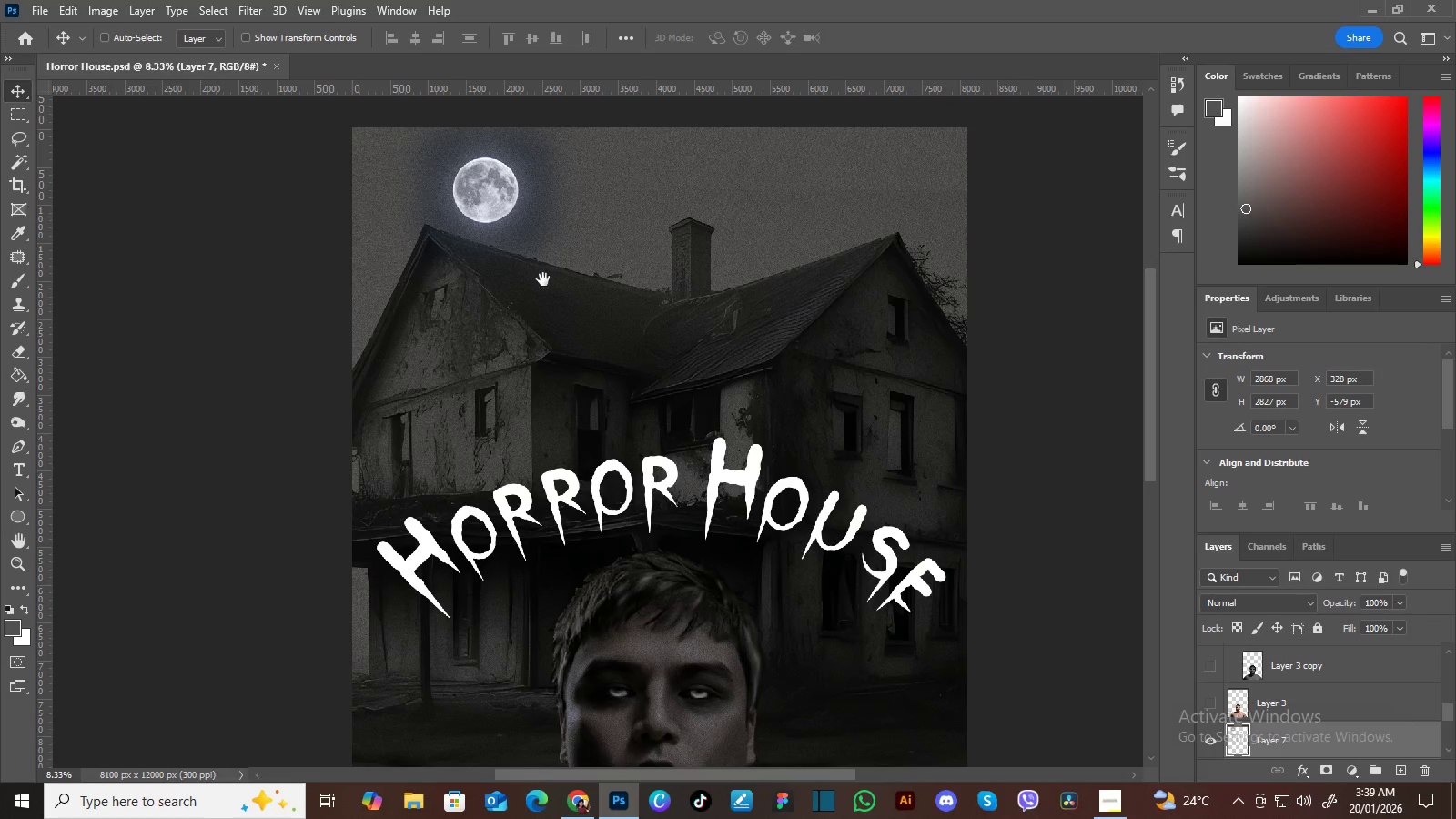 
left_click_drag(start_coordinate=[544, 281], to_coordinate=[534, 202])
 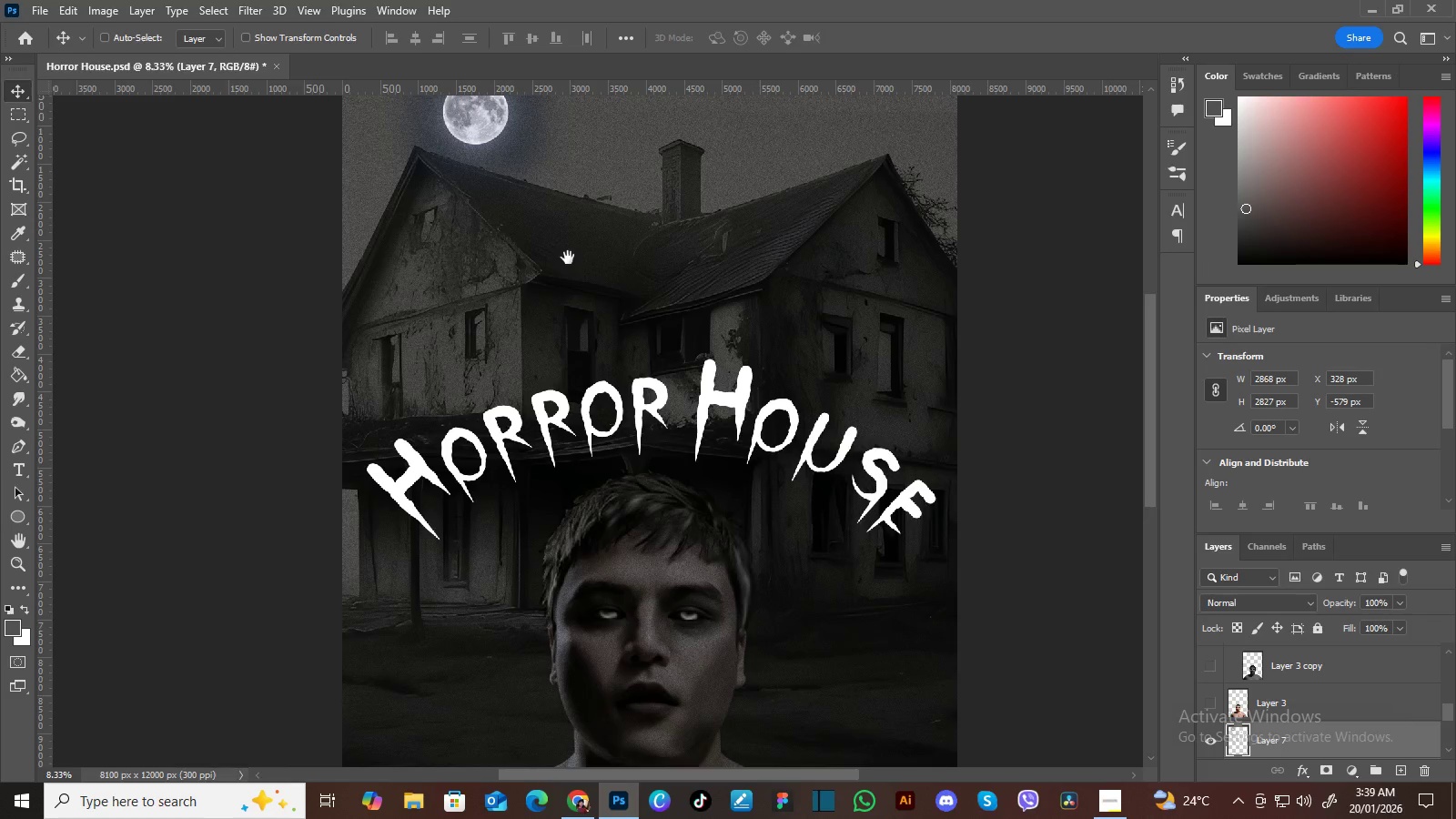 
left_click_drag(start_coordinate=[568, 258], to_coordinate=[558, 236])
 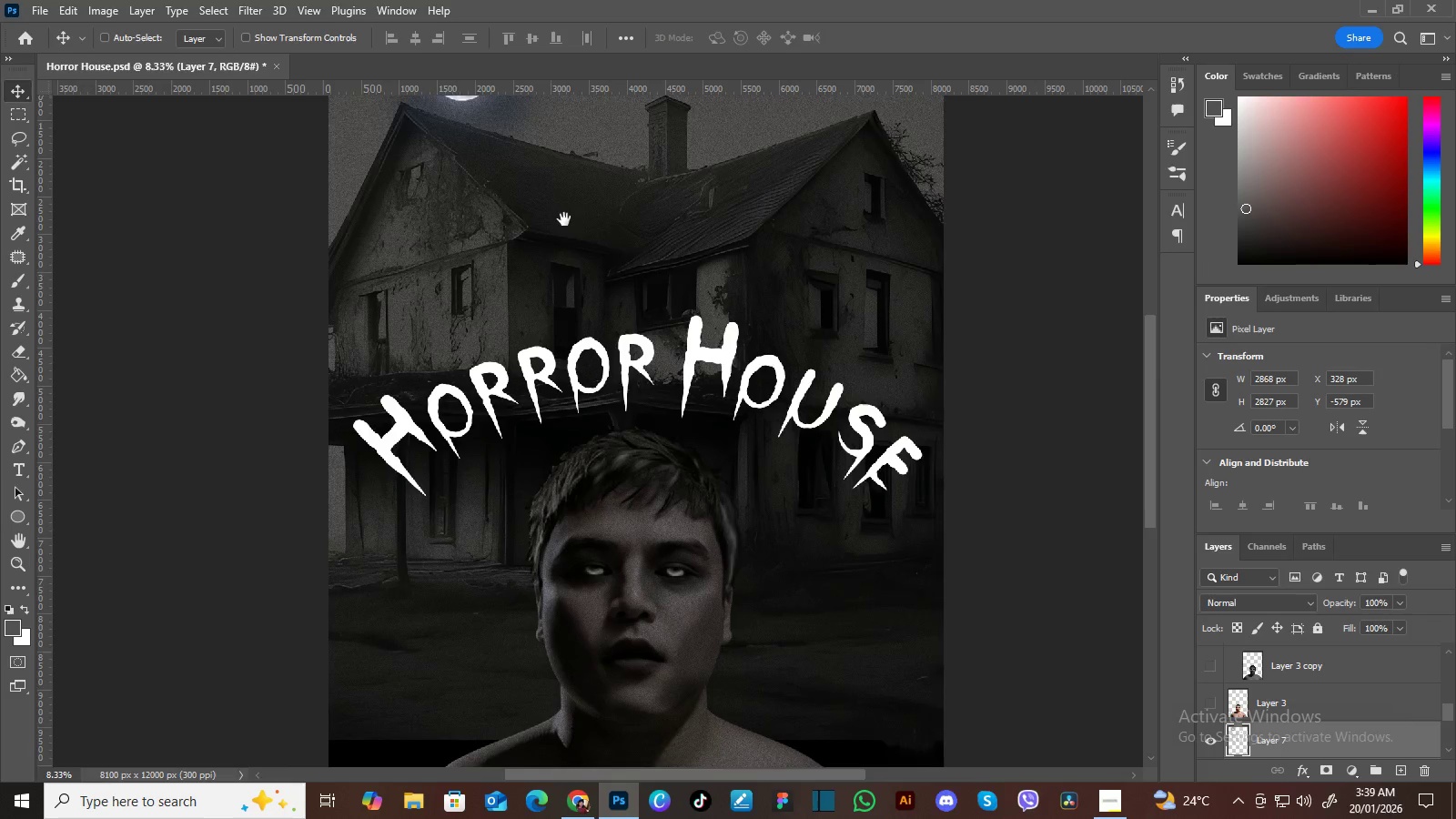 
hold_key(key=Space, duration=1.52)
 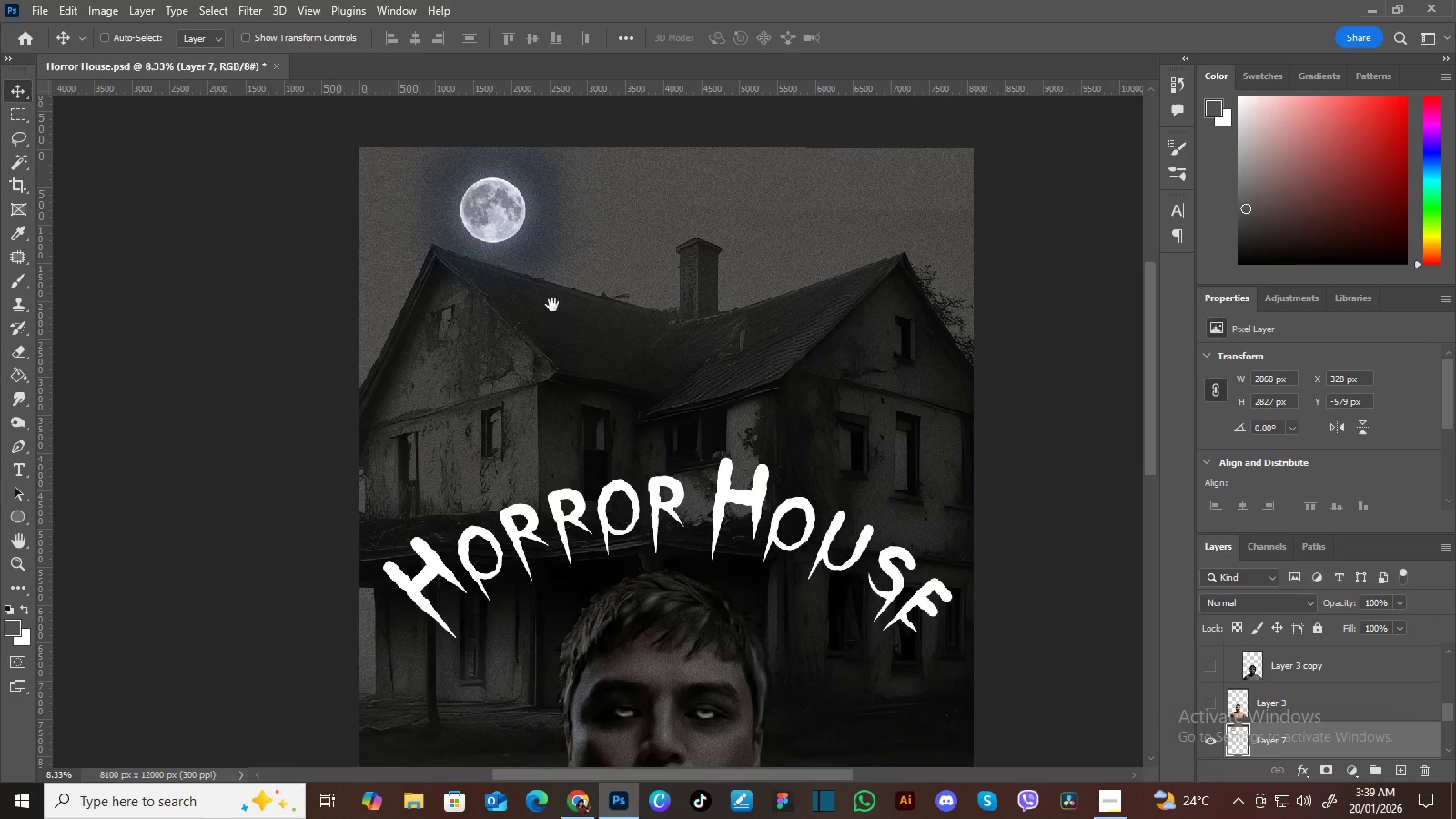 
left_click_drag(start_coordinate=[573, 265], to_coordinate=[564, 218])
 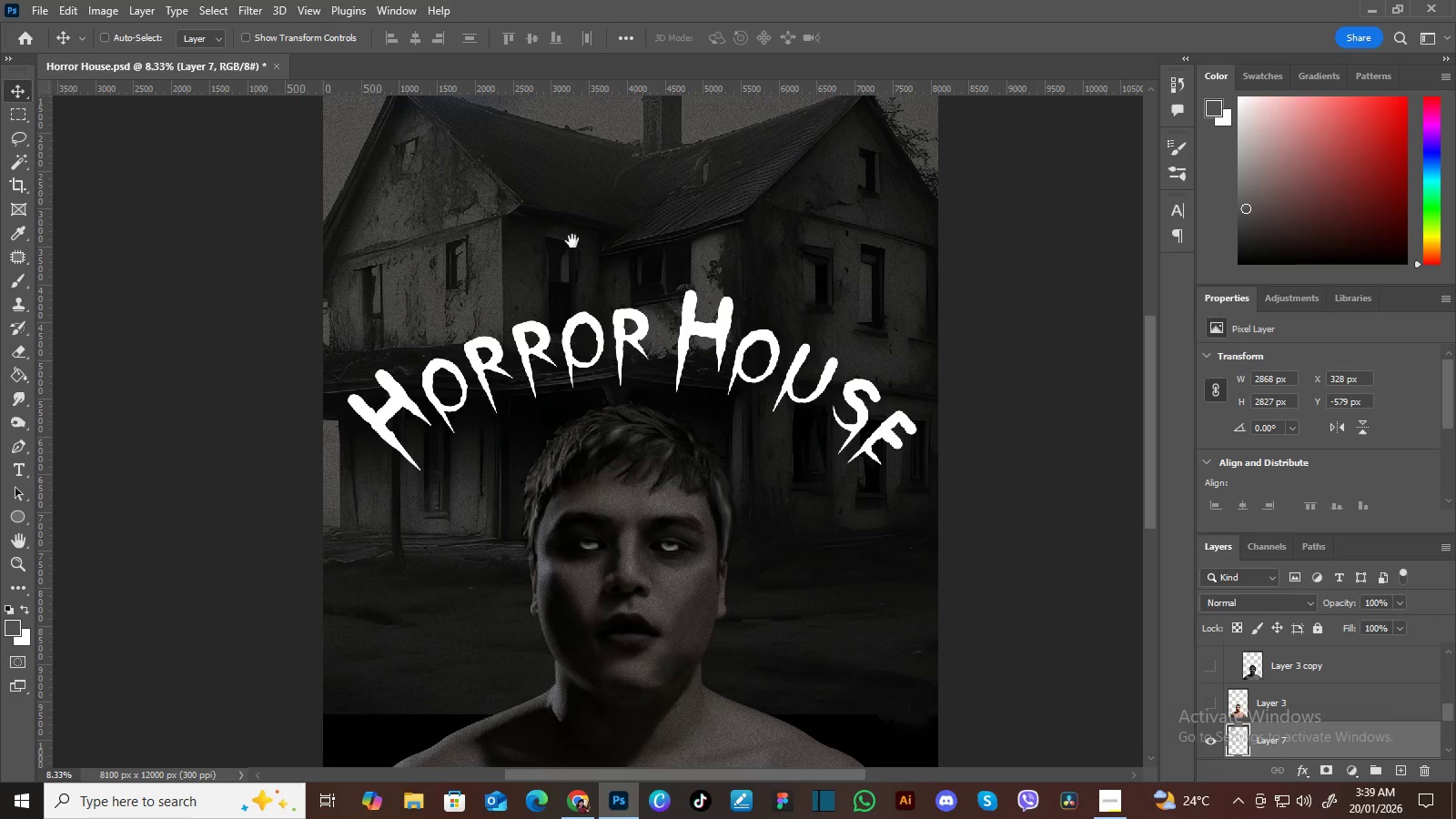 
left_click_drag(start_coordinate=[572, 241], to_coordinate=[599, 355])
 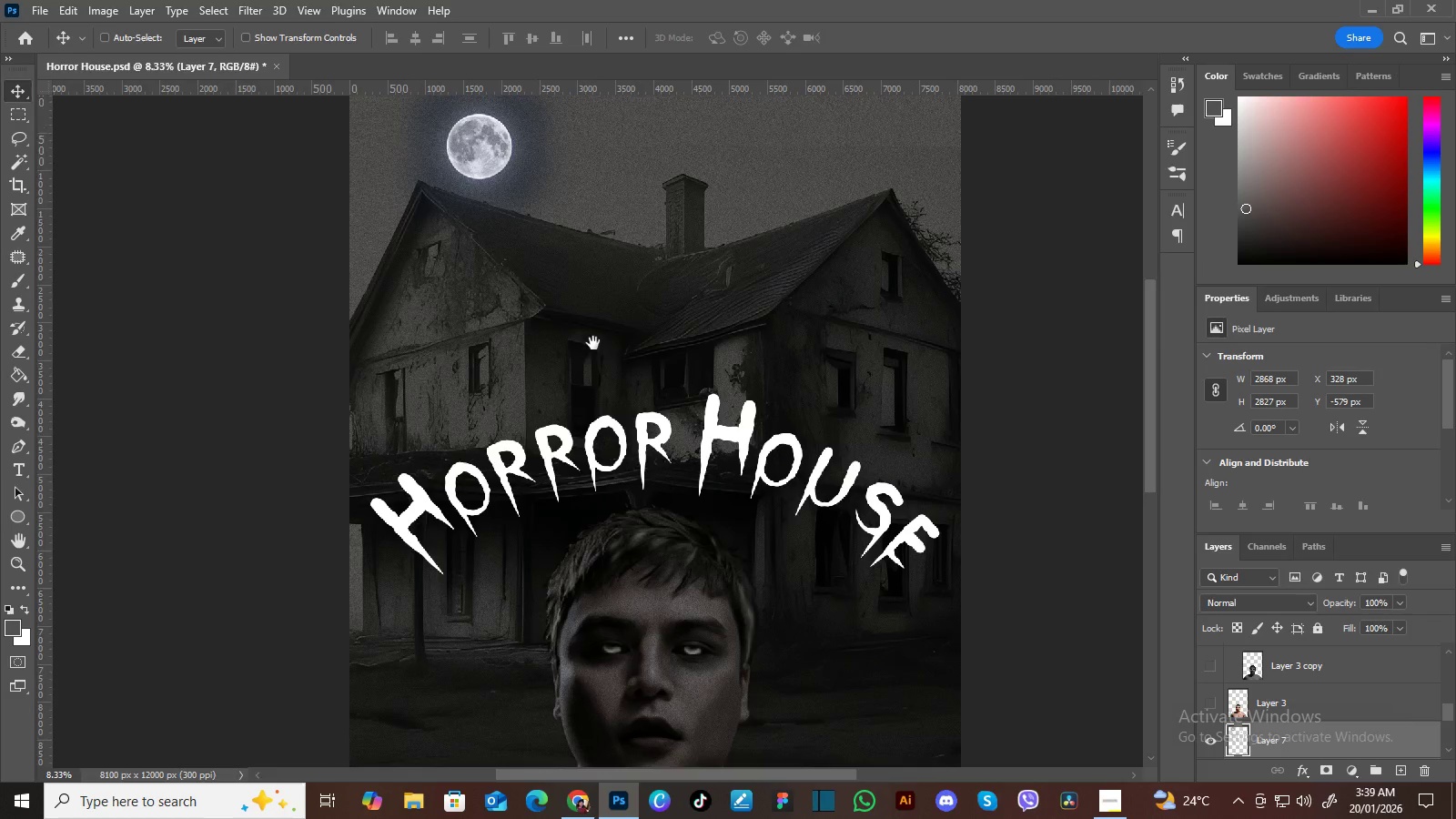 
hold_key(key=Space, duration=0.64)
 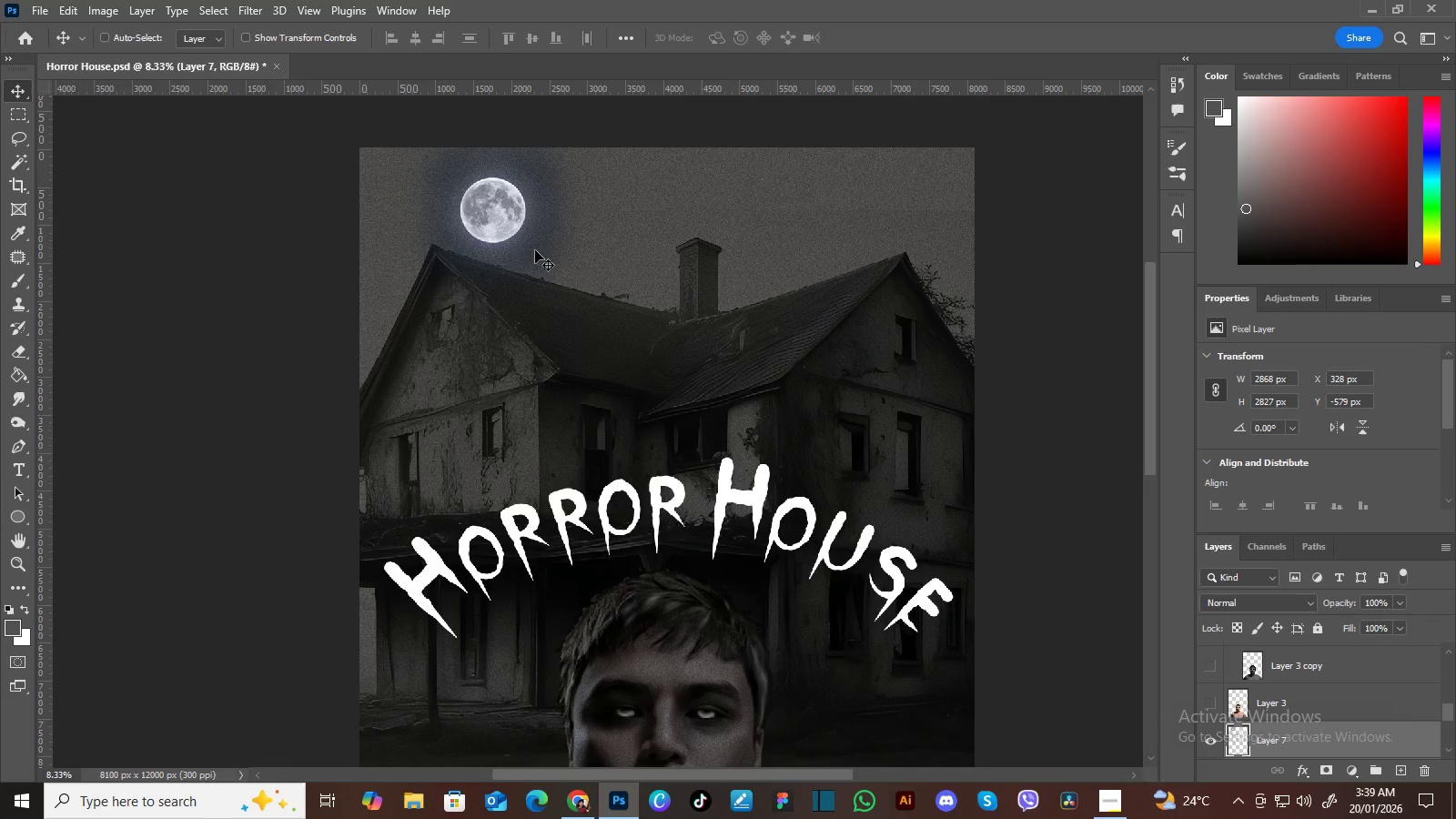 
left_click_drag(start_coordinate=[545, 274], to_coordinate=[555, 329])
 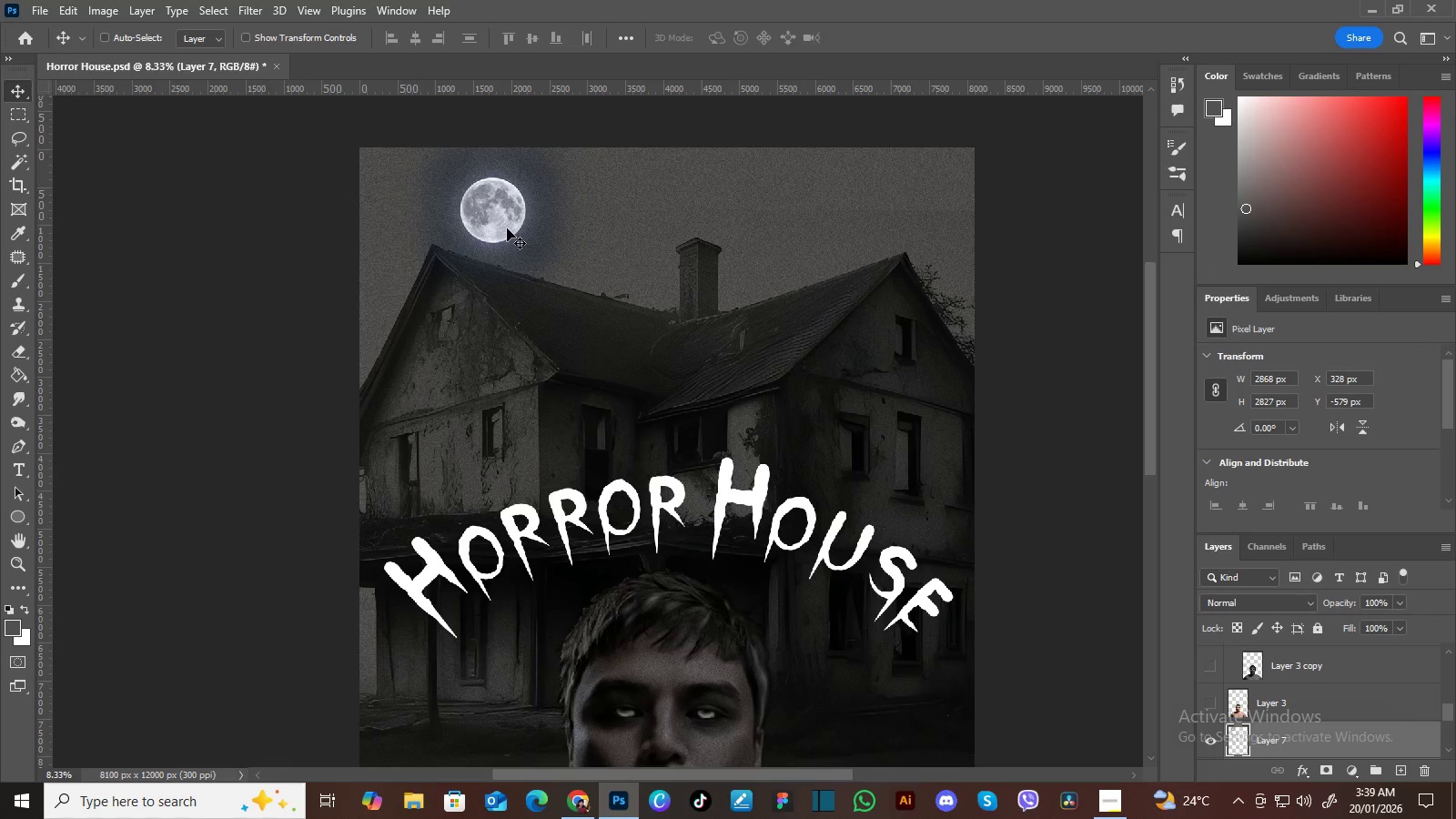 
left_click_drag(start_coordinate=[507, 228], to_coordinate=[457, 218])
 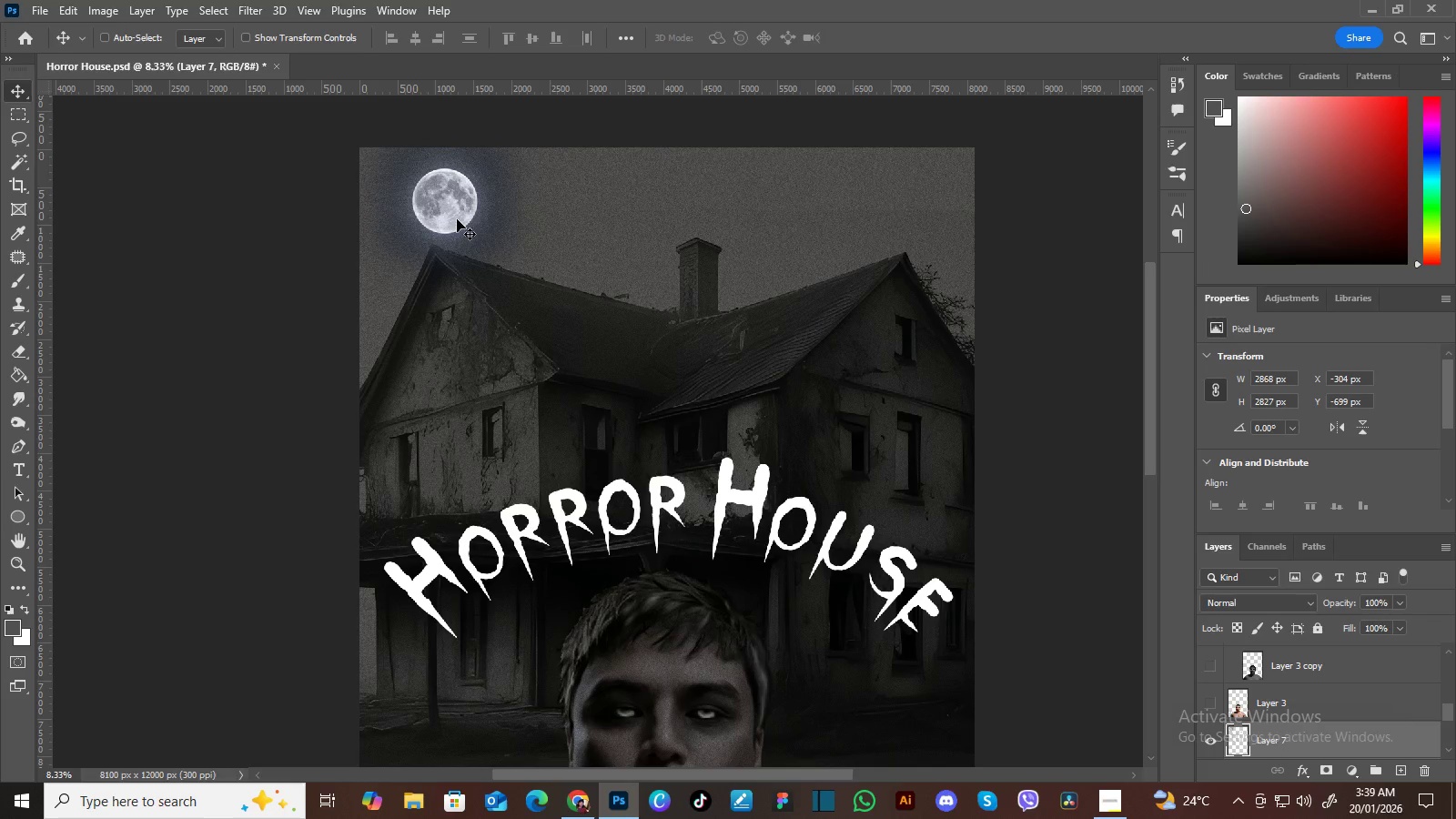 
left_click_drag(start_coordinate=[457, 218], to_coordinate=[459, 223])
 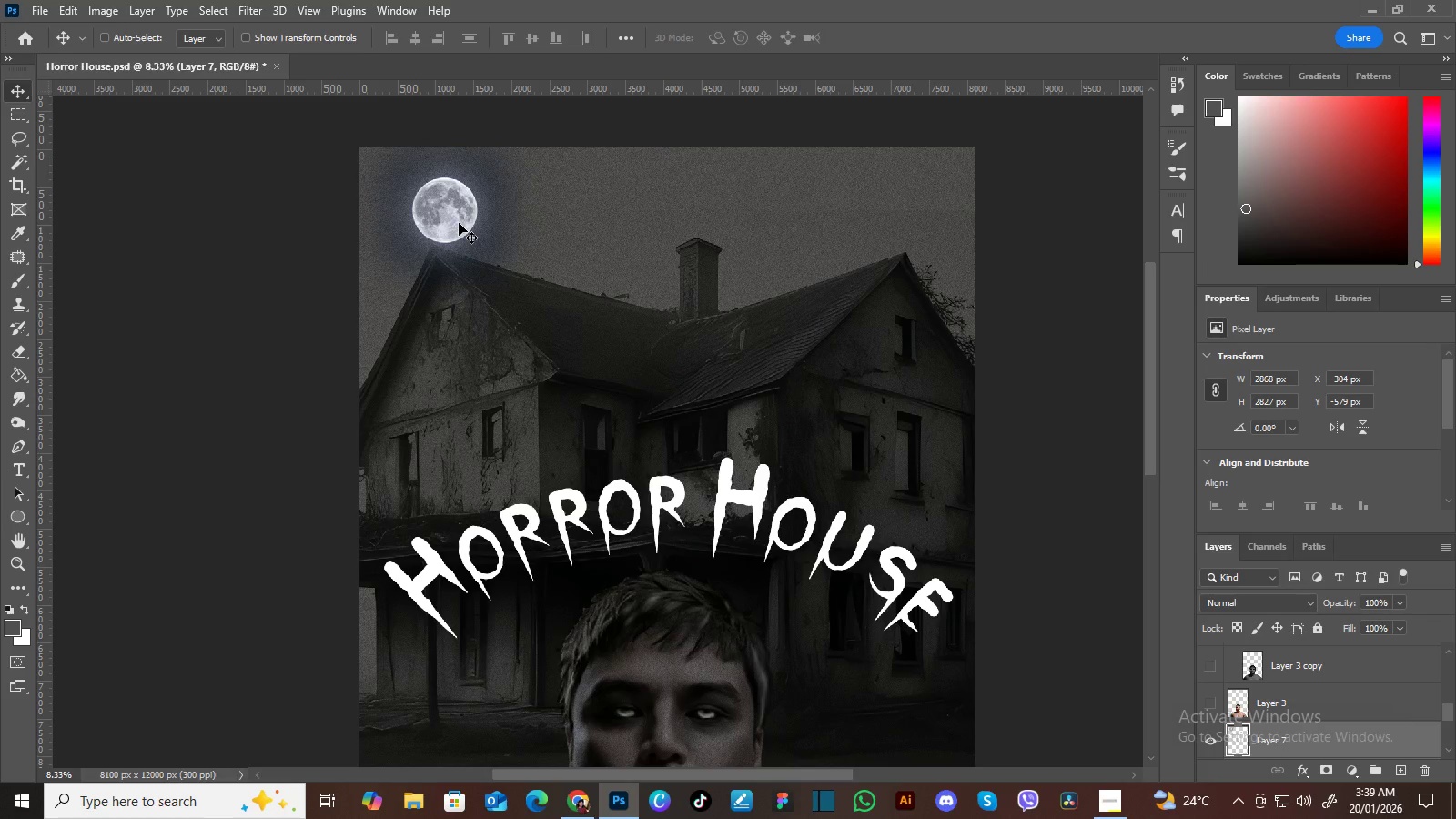 
key(Control+T)
 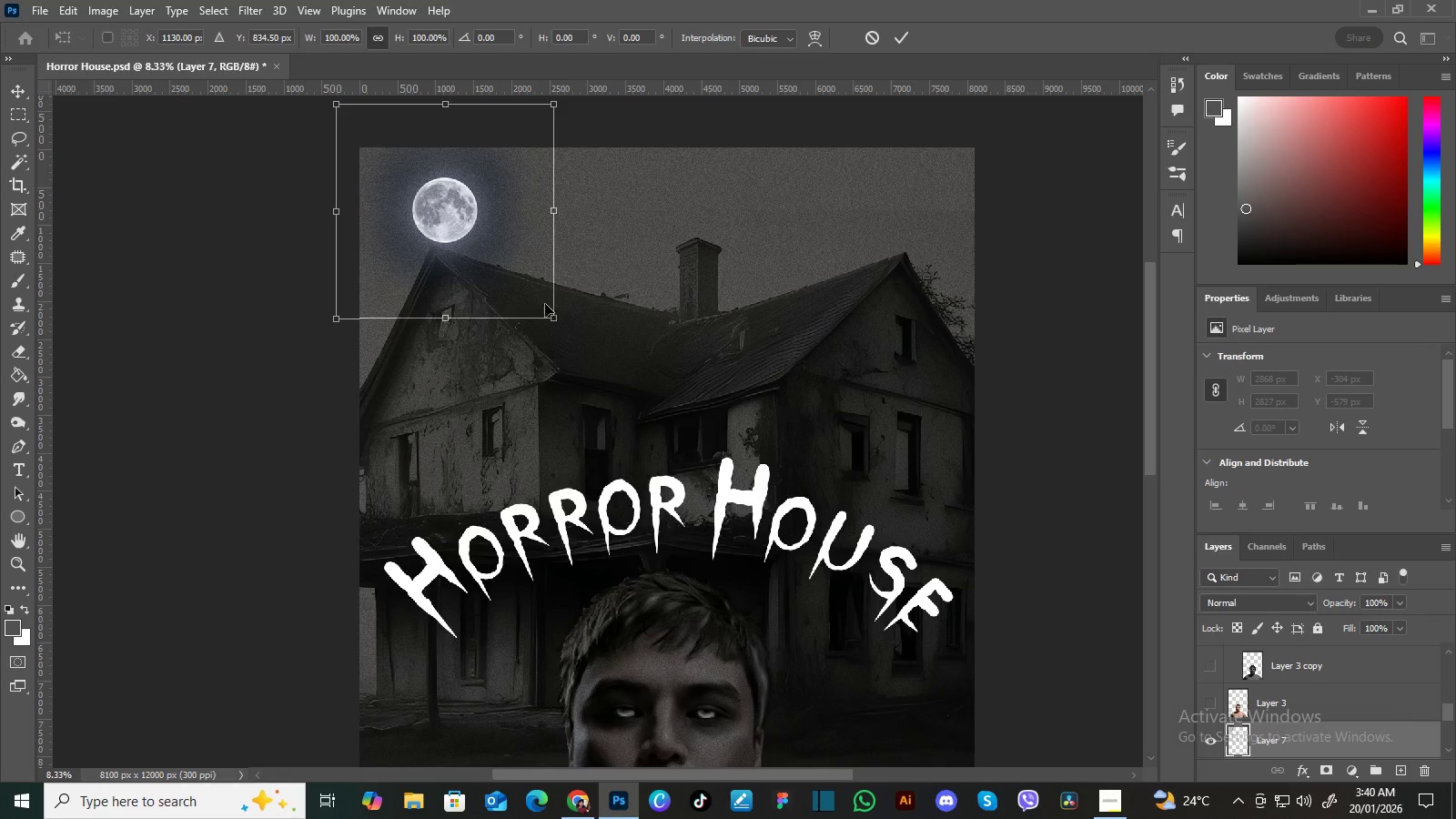 
left_click_drag(start_coordinate=[555, 317], to_coordinate=[642, 406])
 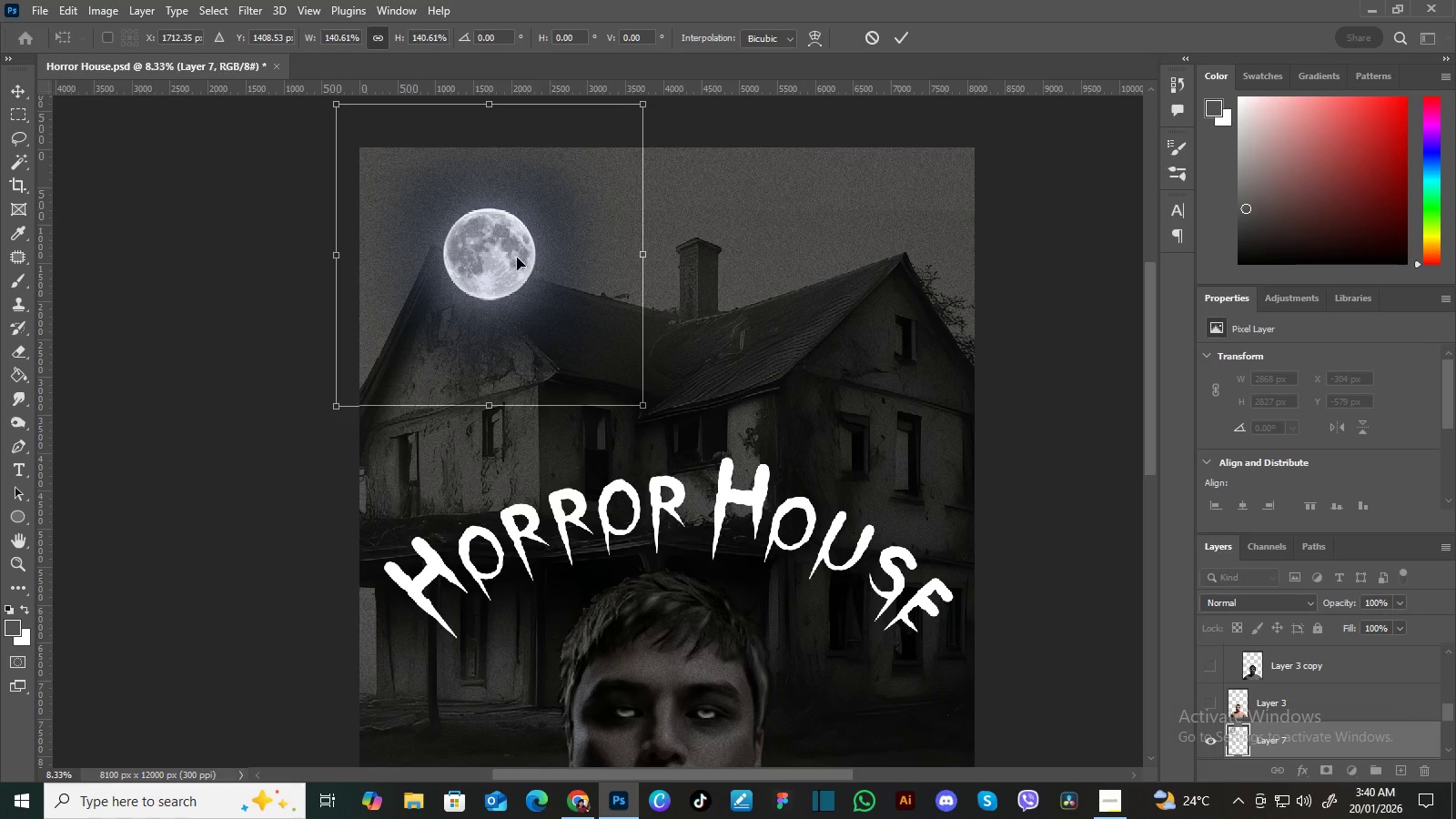 
left_click_drag(start_coordinate=[514, 258], to_coordinate=[501, 228])
 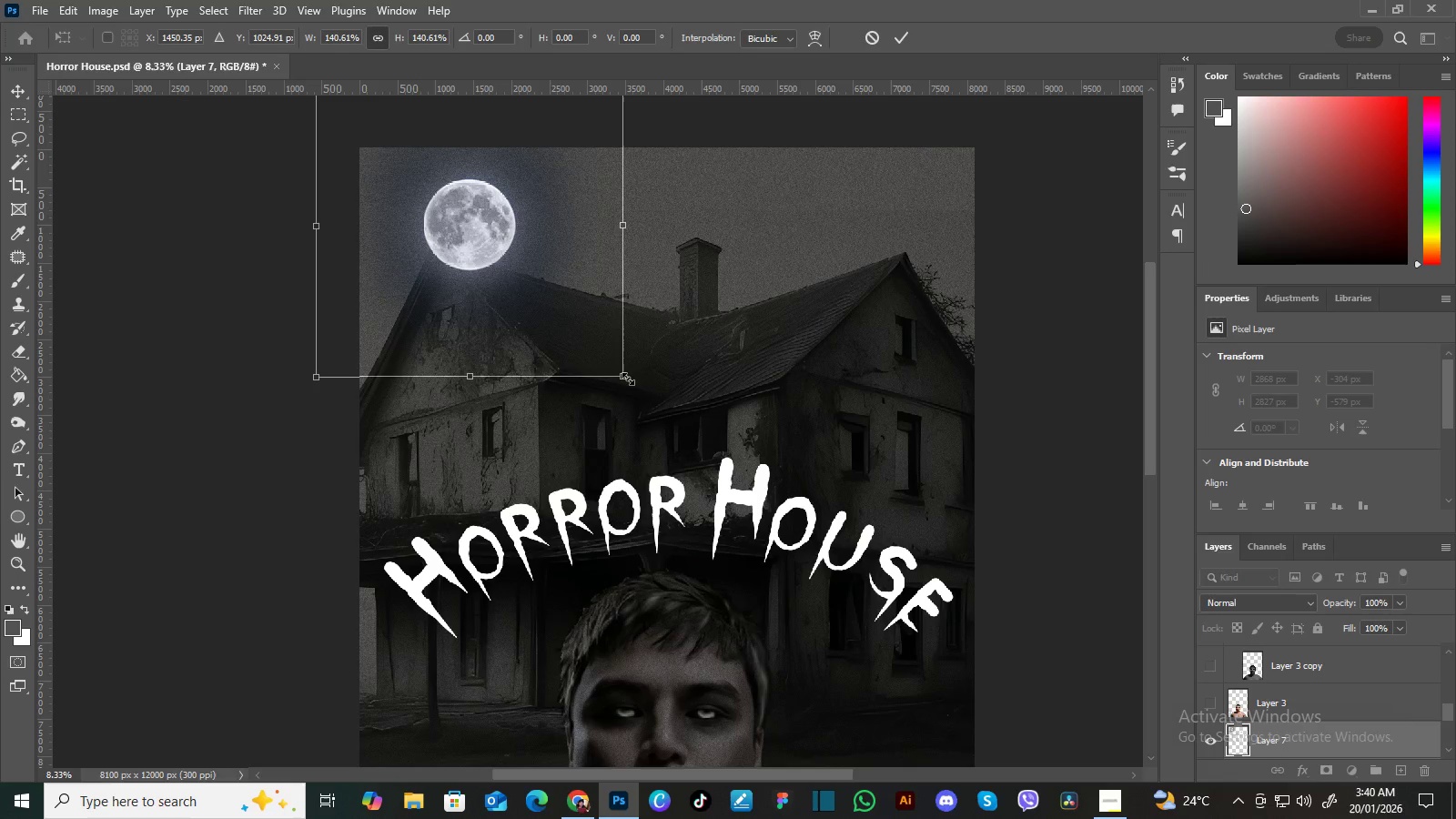 
left_click_drag(start_coordinate=[626, 378], to_coordinate=[709, 441])
 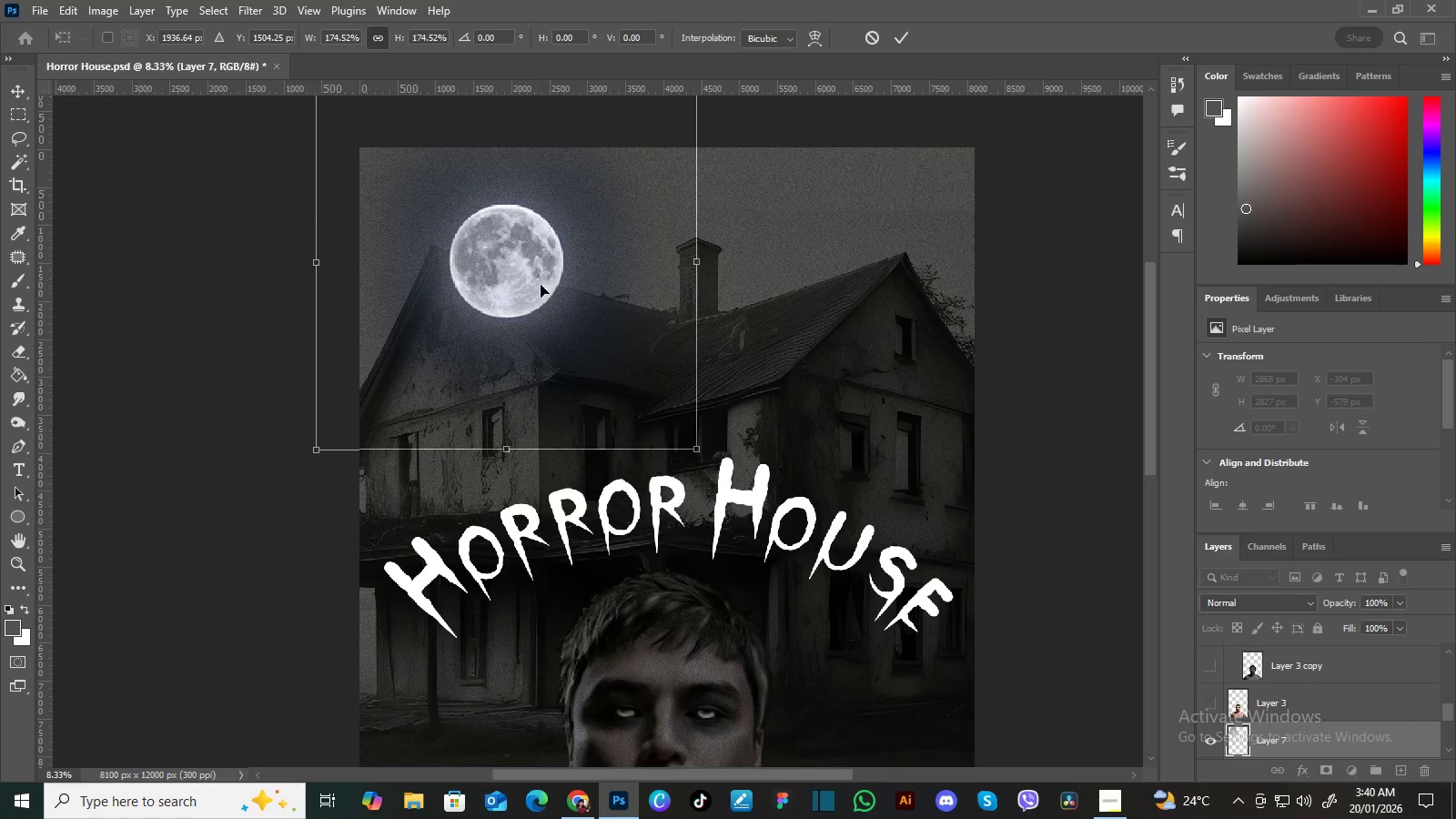 
left_click_drag(start_coordinate=[537, 285], to_coordinate=[932, 231])
 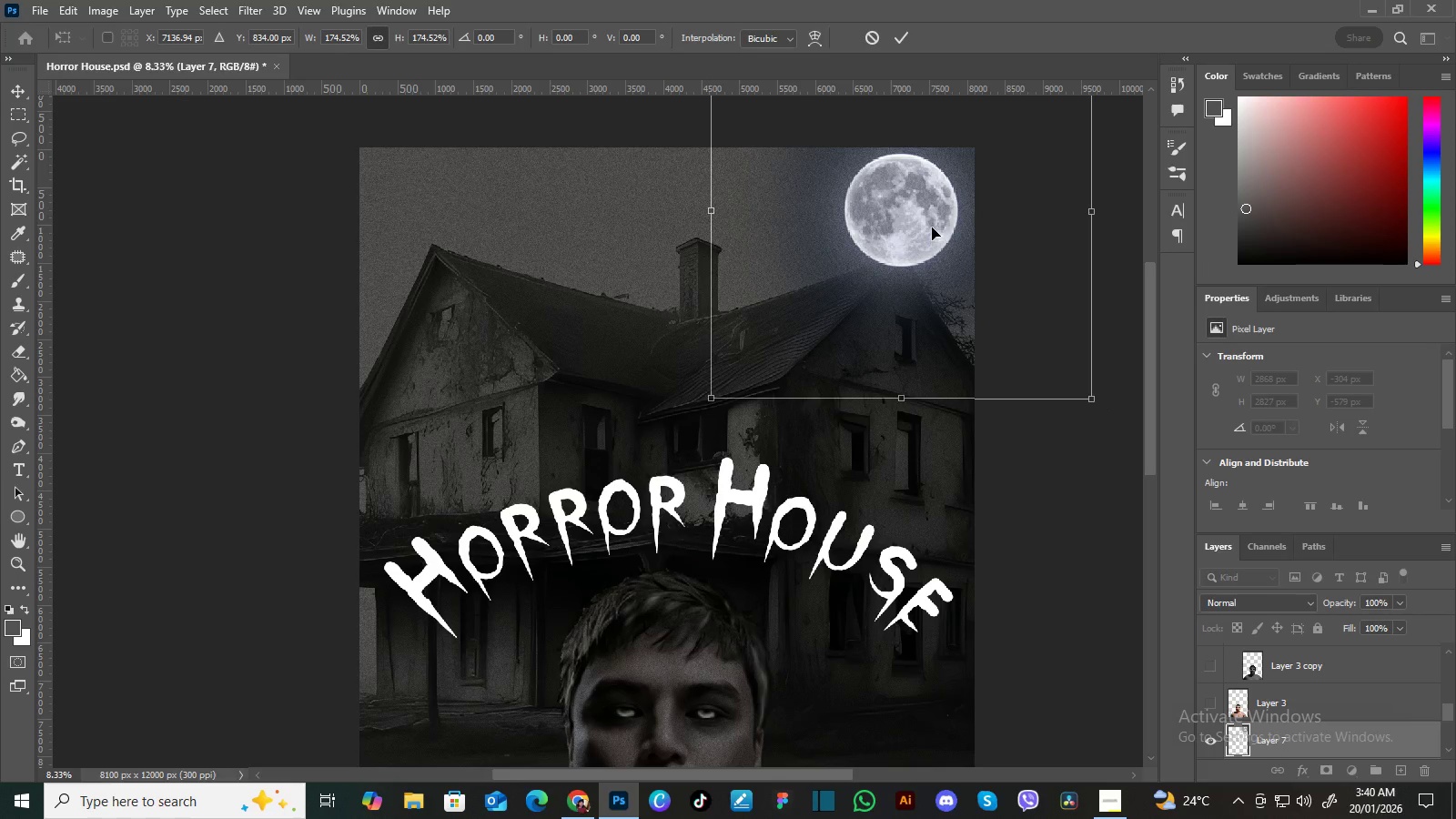 
left_click_drag(start_coordinate=[932, 228], to_coordinate=[924, 230])
 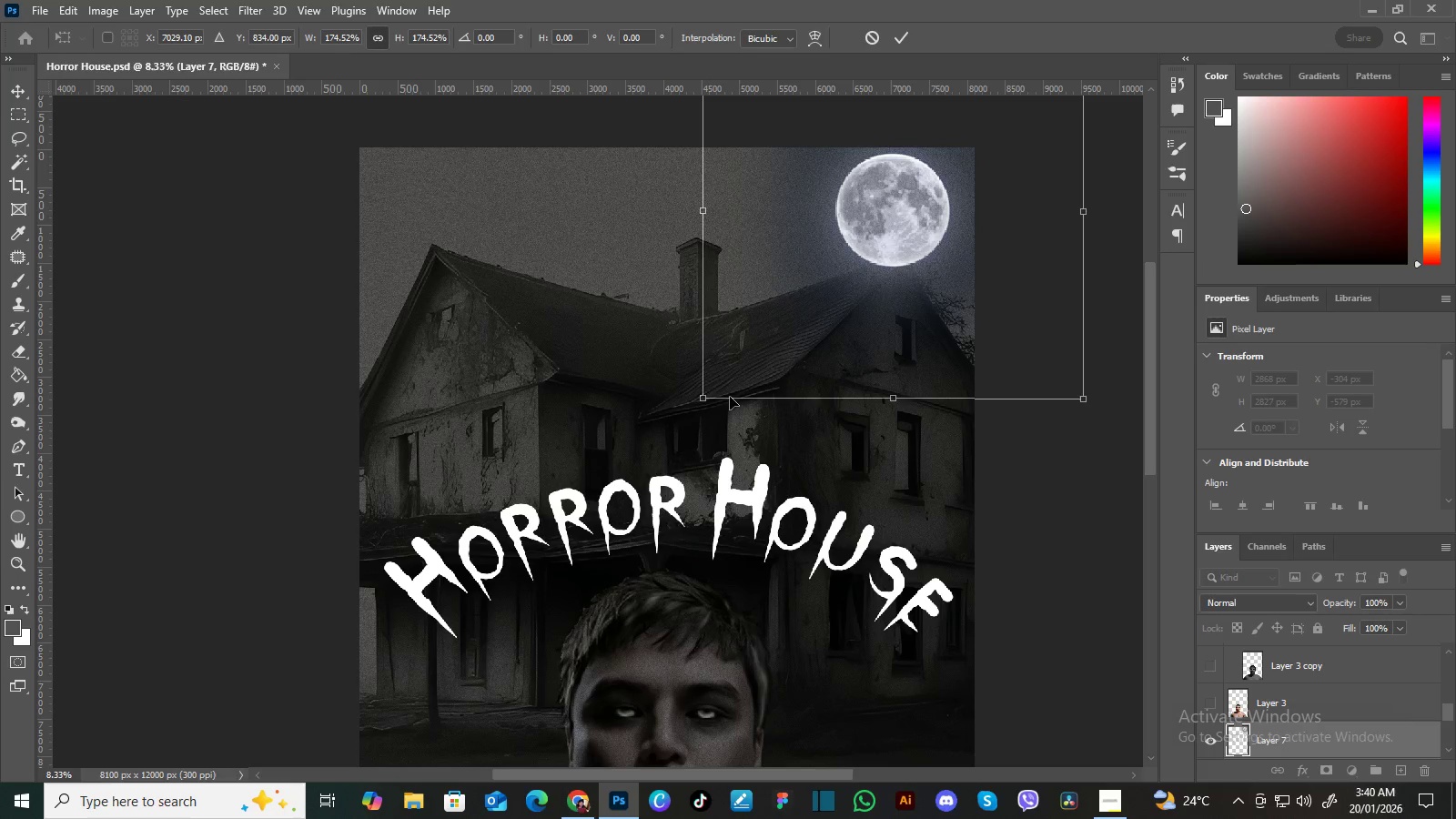 
left_click_drag(start_coordinate=[706, 401], to_coordinate=[651, 440])
 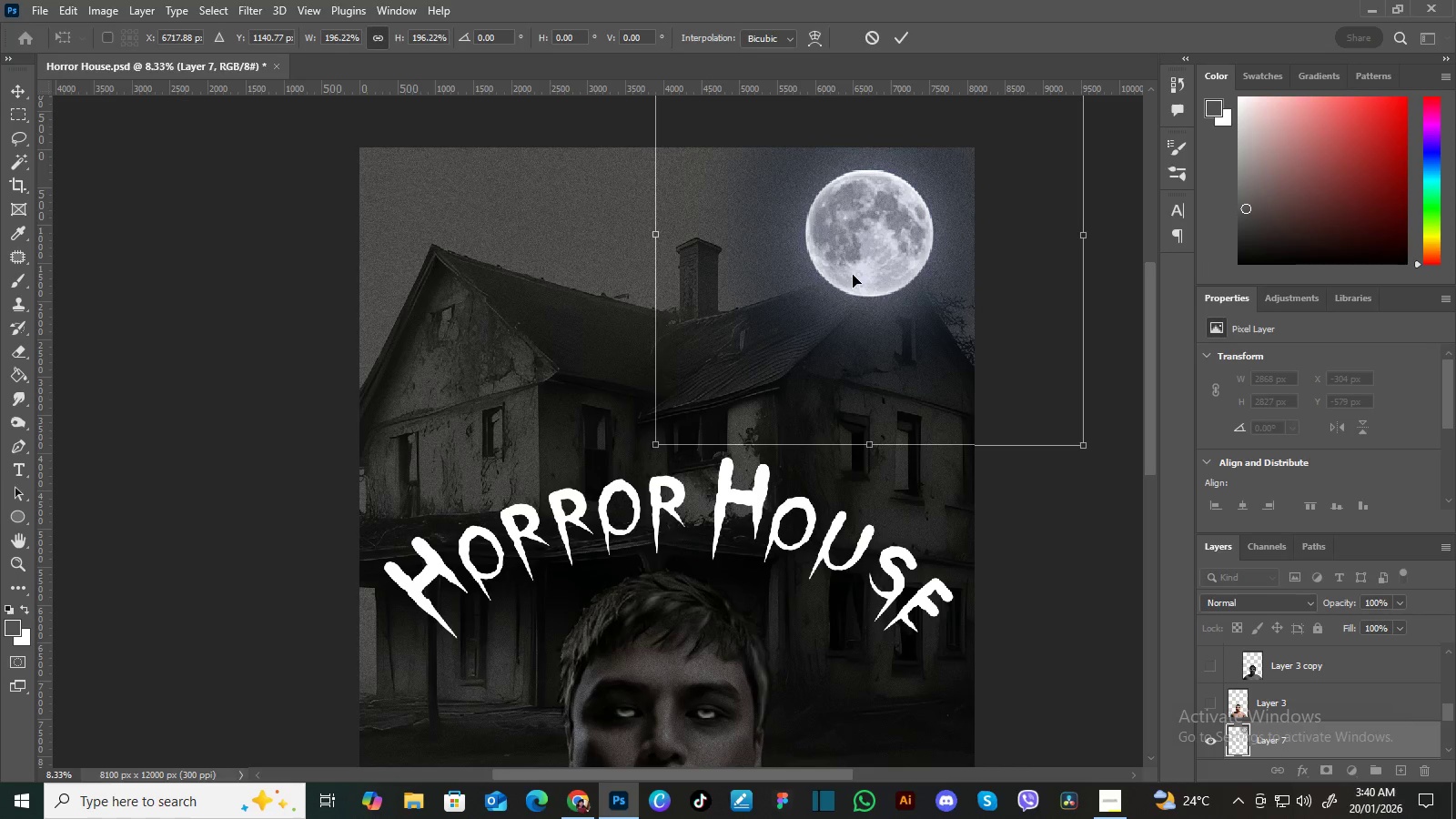 
left_click_drag(start_coordinate=[858, 269], to_coordinate=[865, 258])
 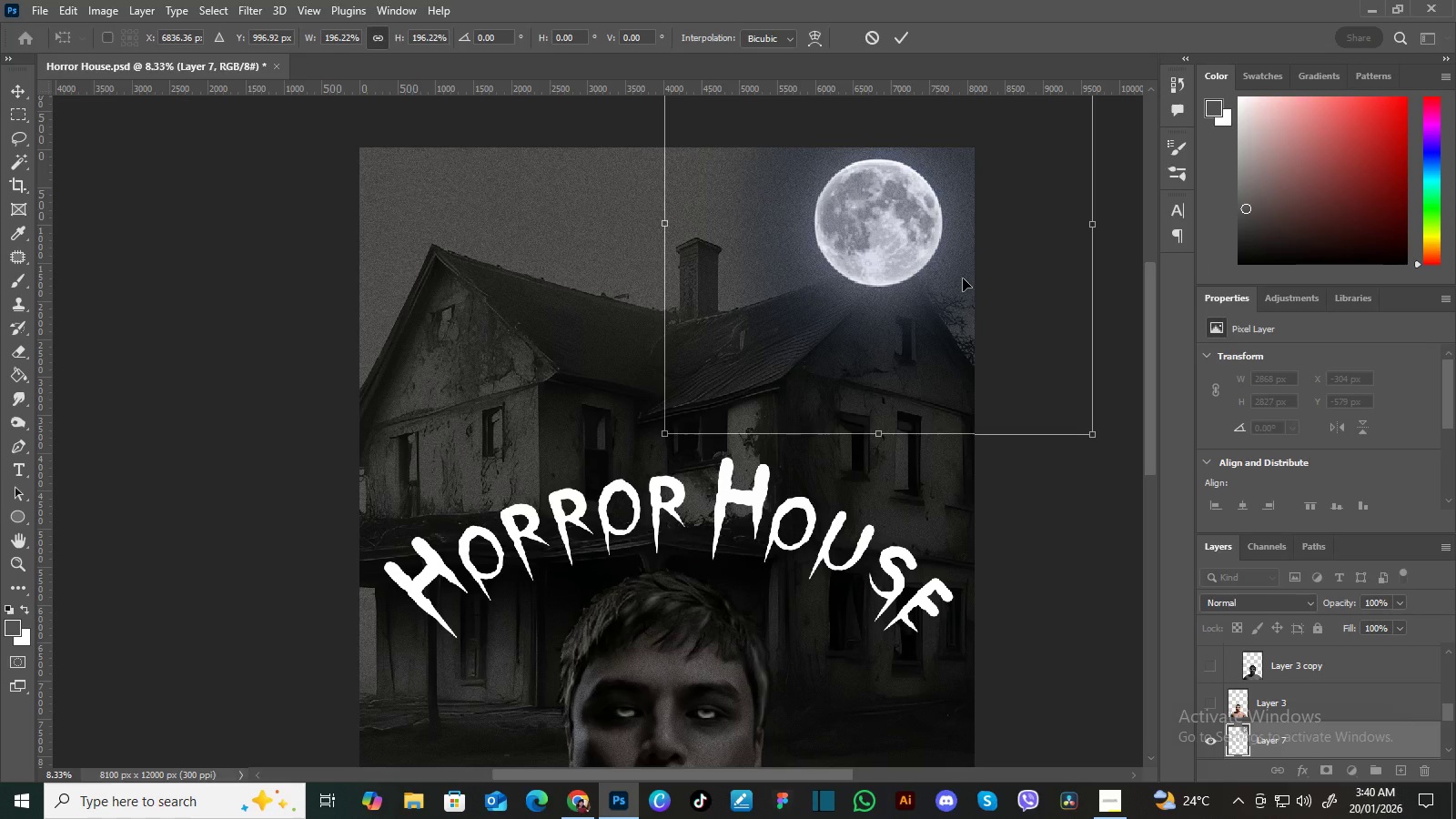 
key(Enter)
 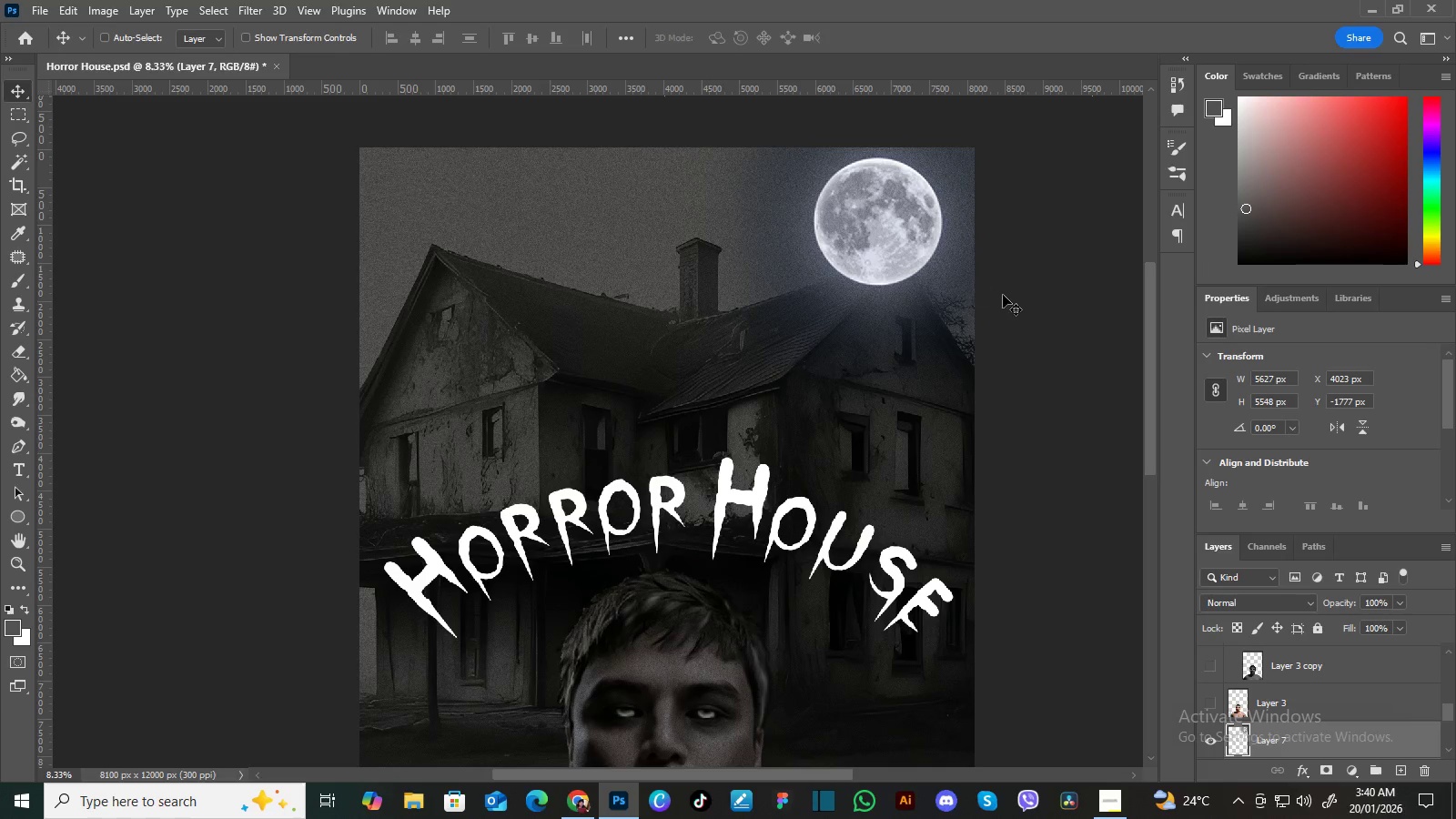 
hold_key(key=Space, duration=0.78)
 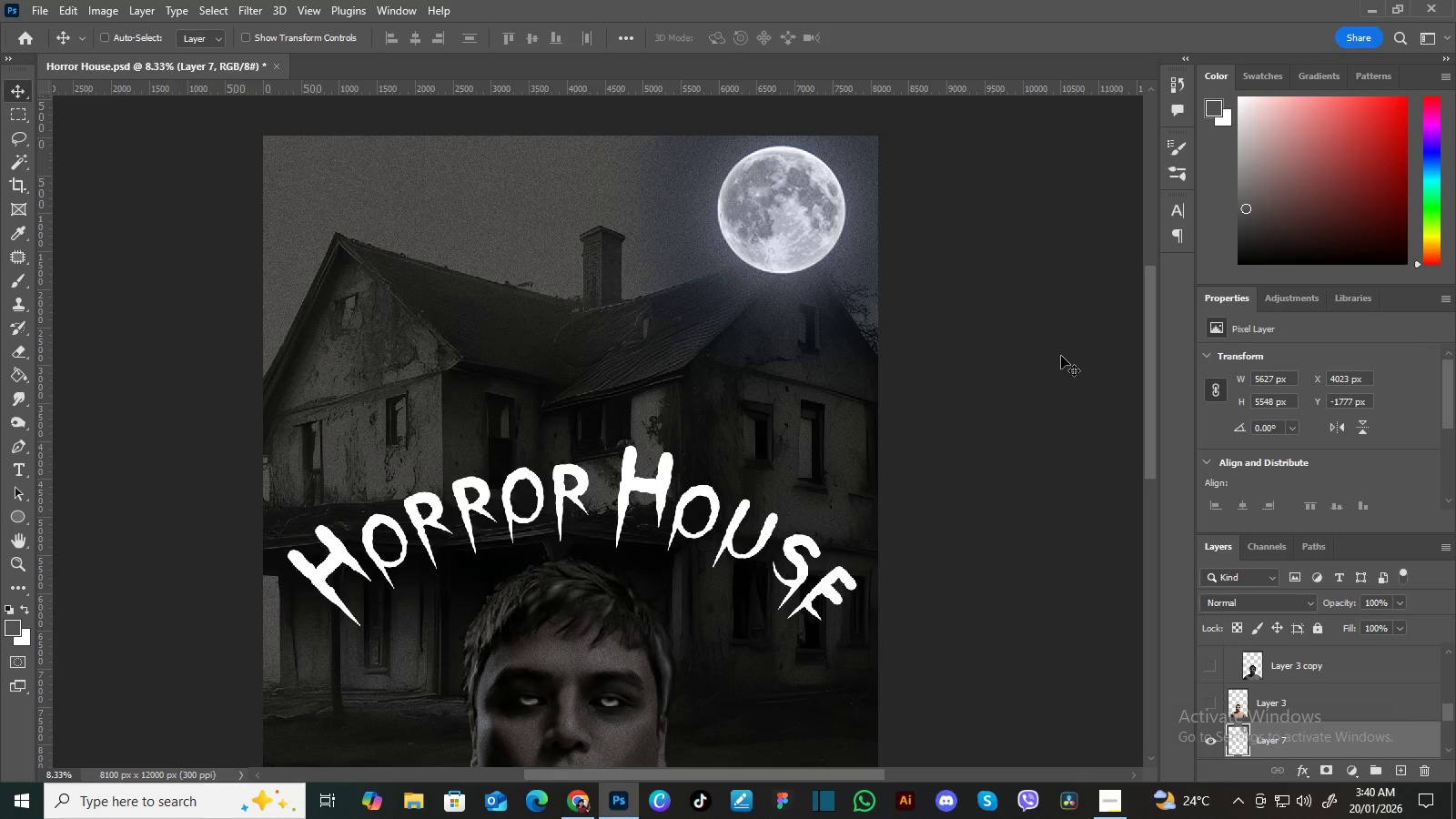 
left_click_drag(start_coordinate=[1038, 311], to_coordinate=[942, 299])
 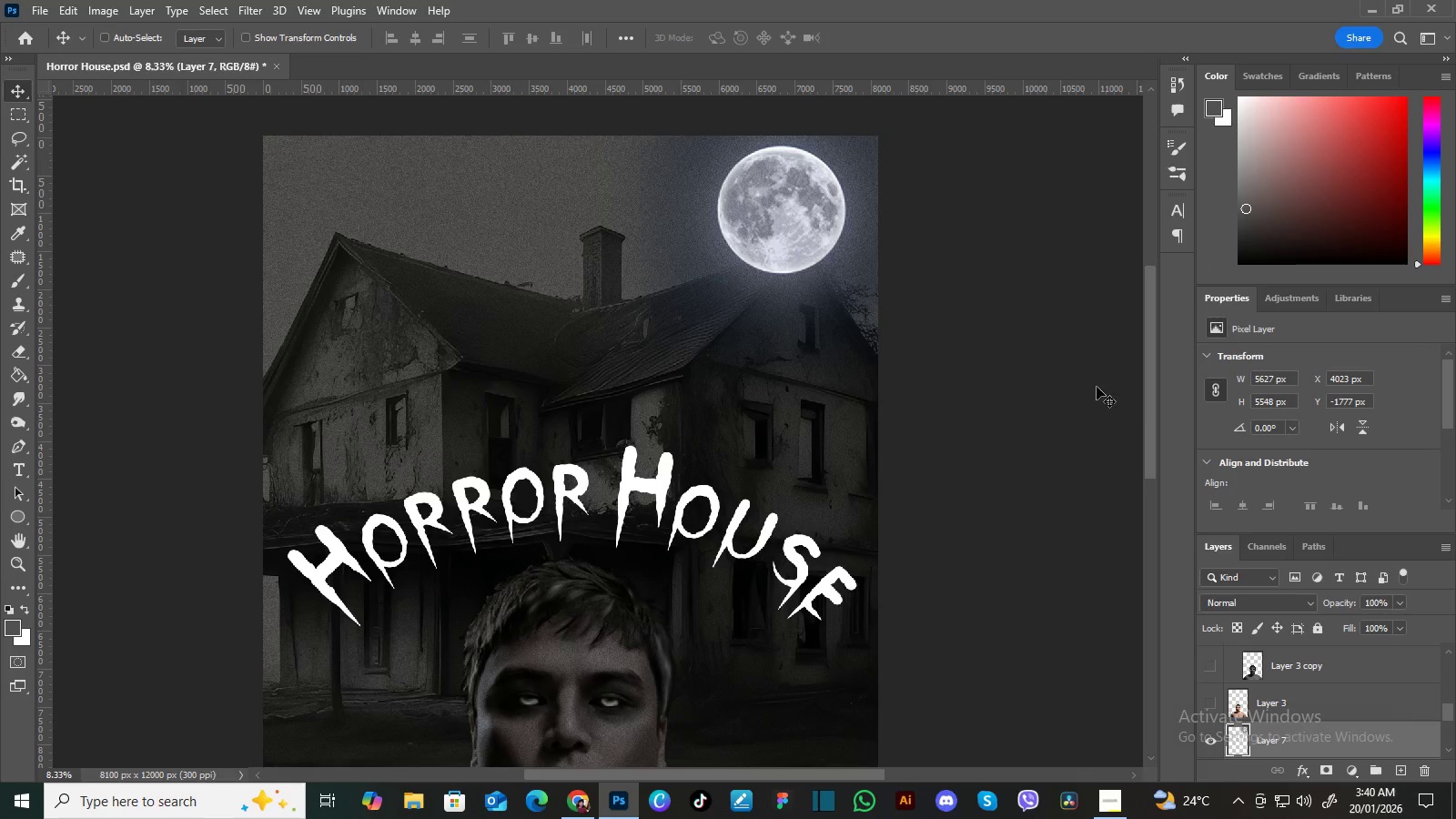 
hold_key(key=Space, duration=2.98)
 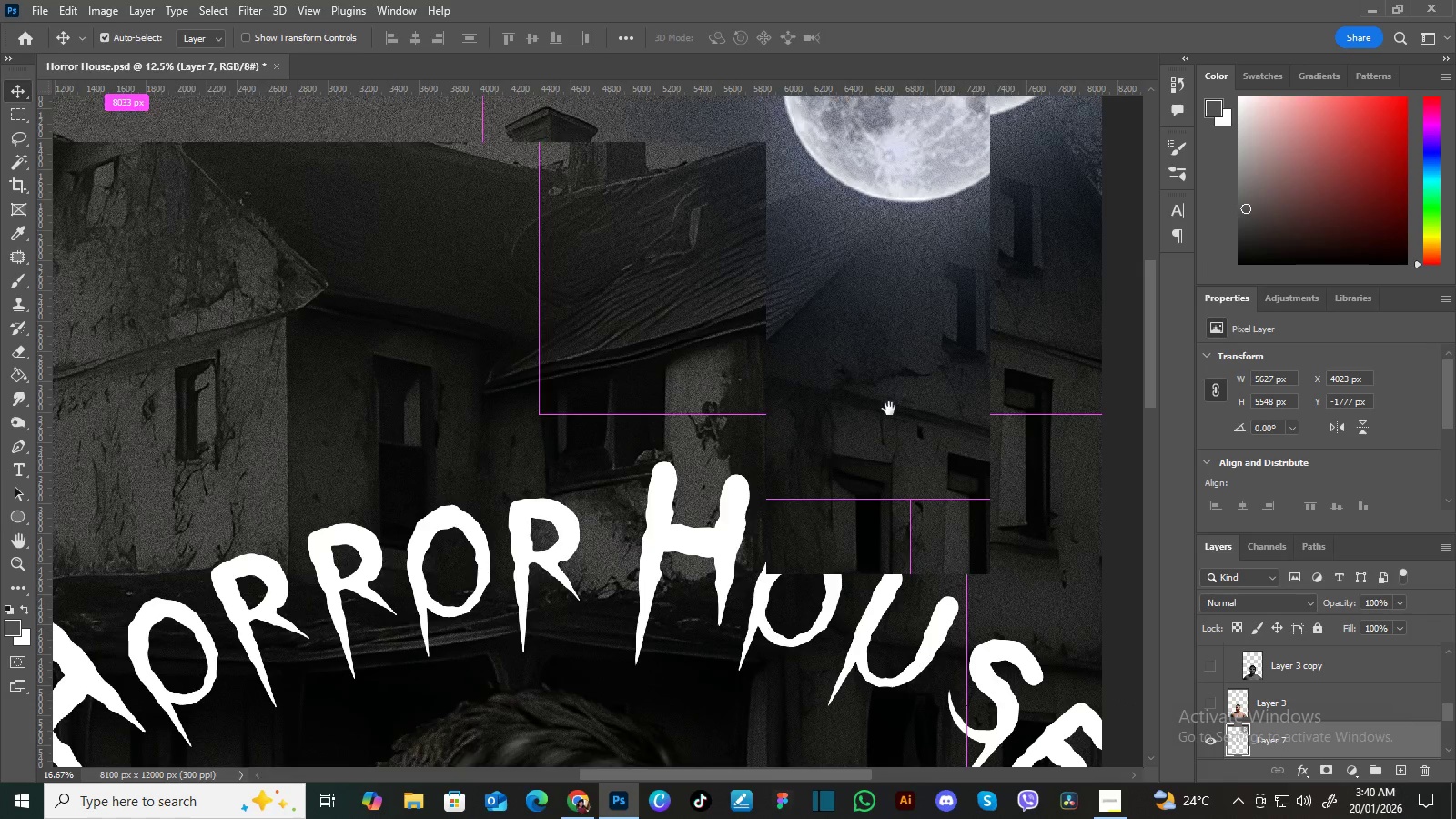 
key(Control+Equal)
 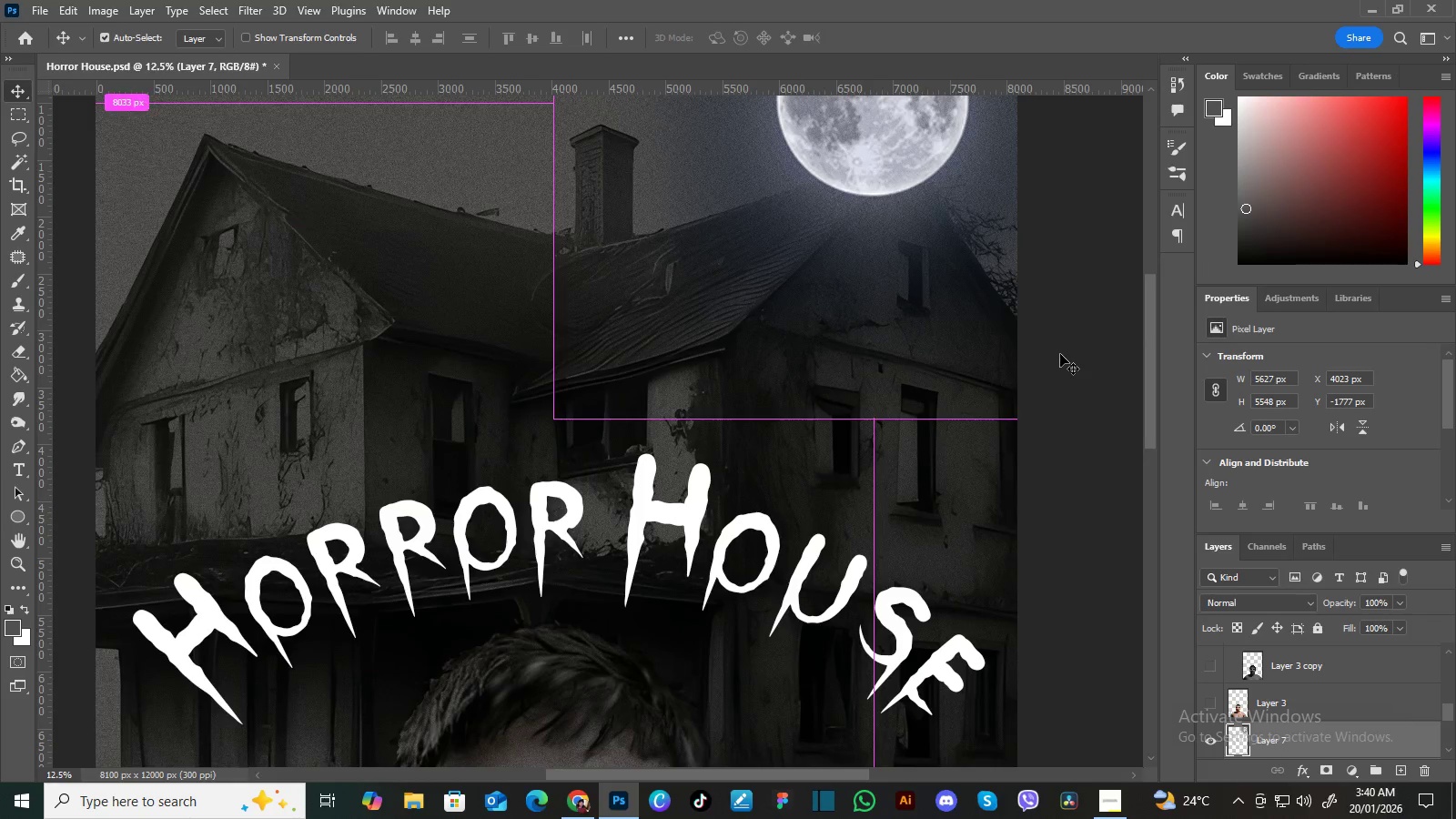 
key(Control+Equal)
 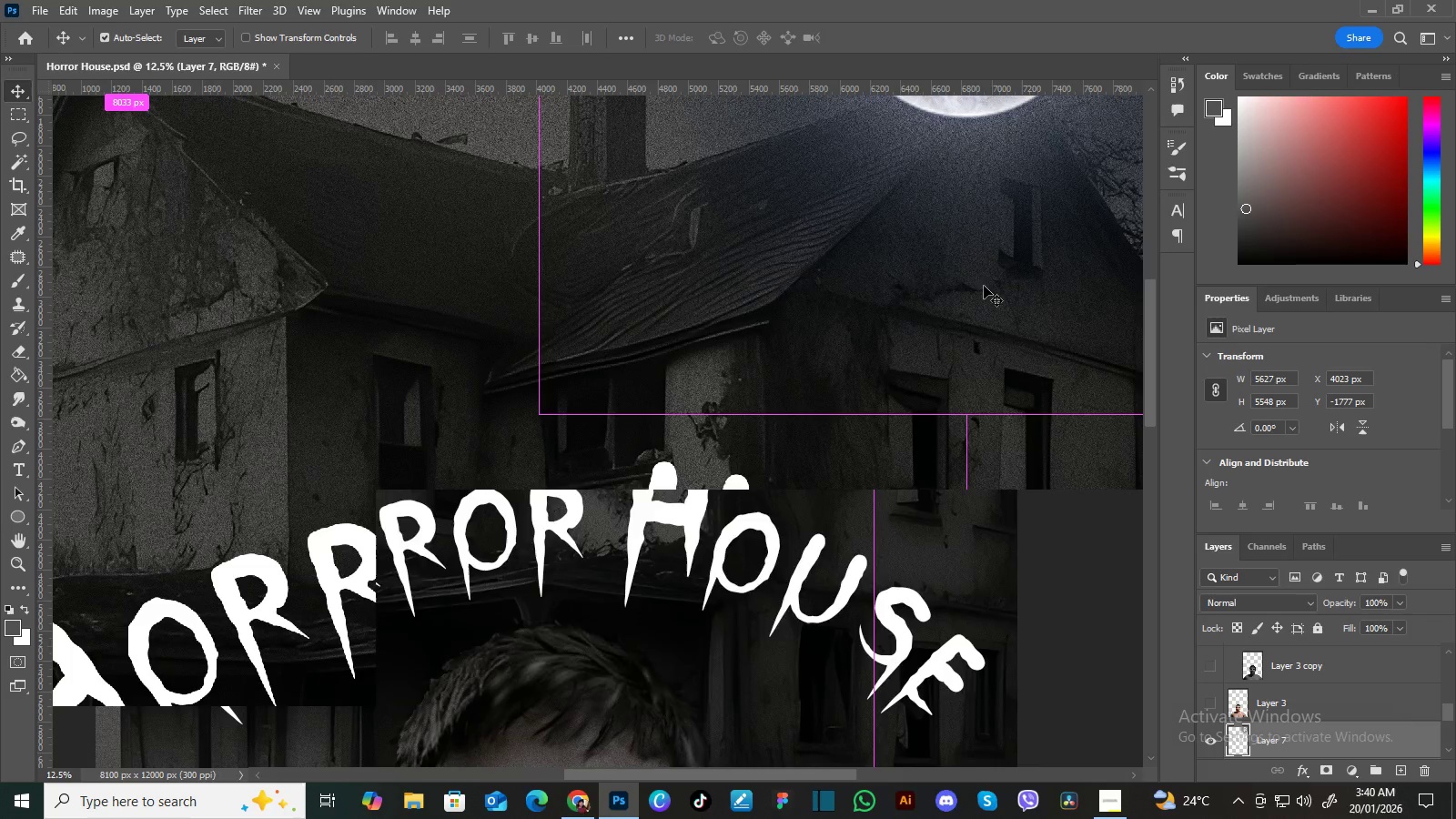 
hold_key(key=Space, duration=1.5)
 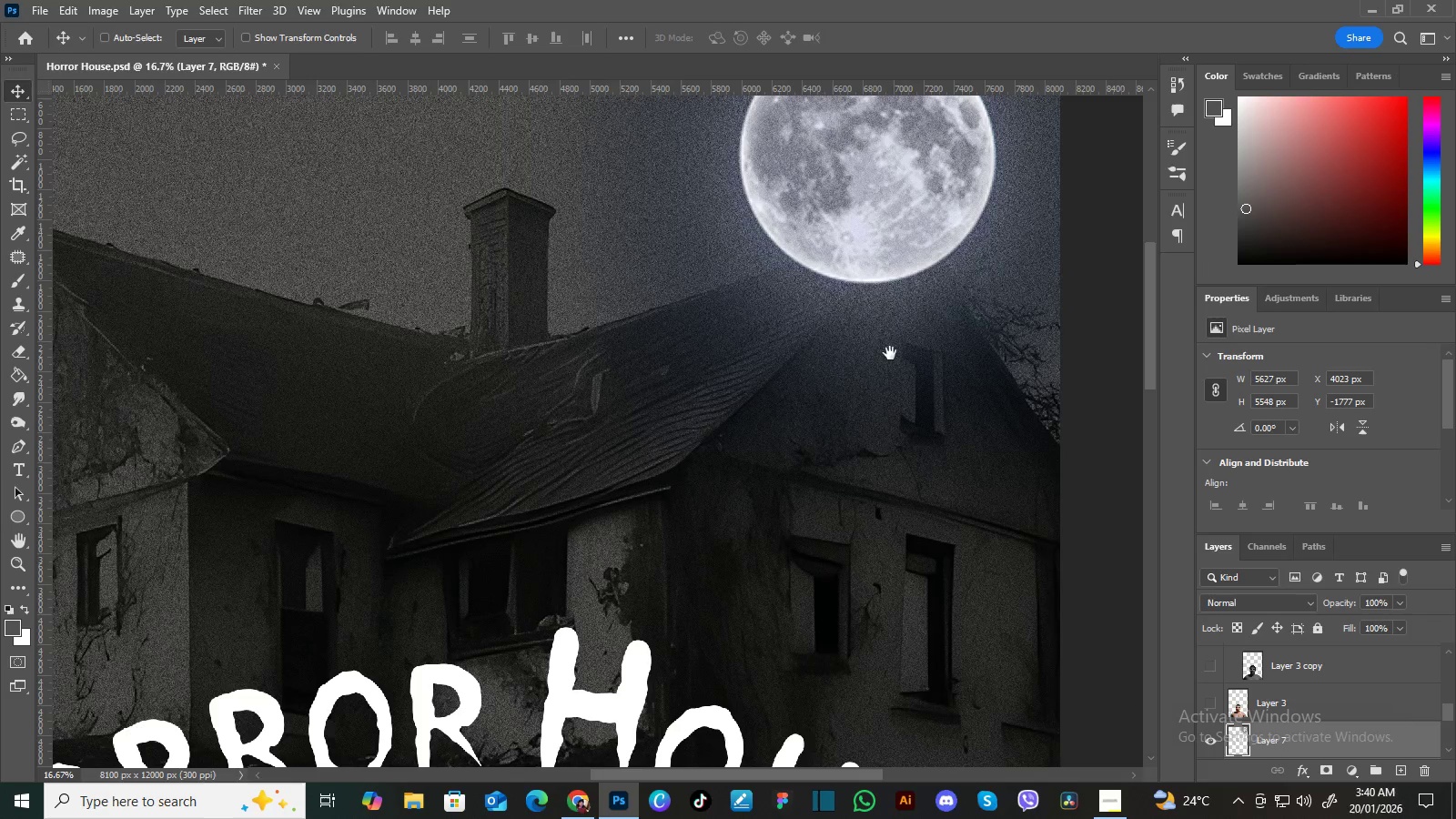 
left_click_drag(start_coordinate=[972, 261], to_coordinate=[889, 409])
 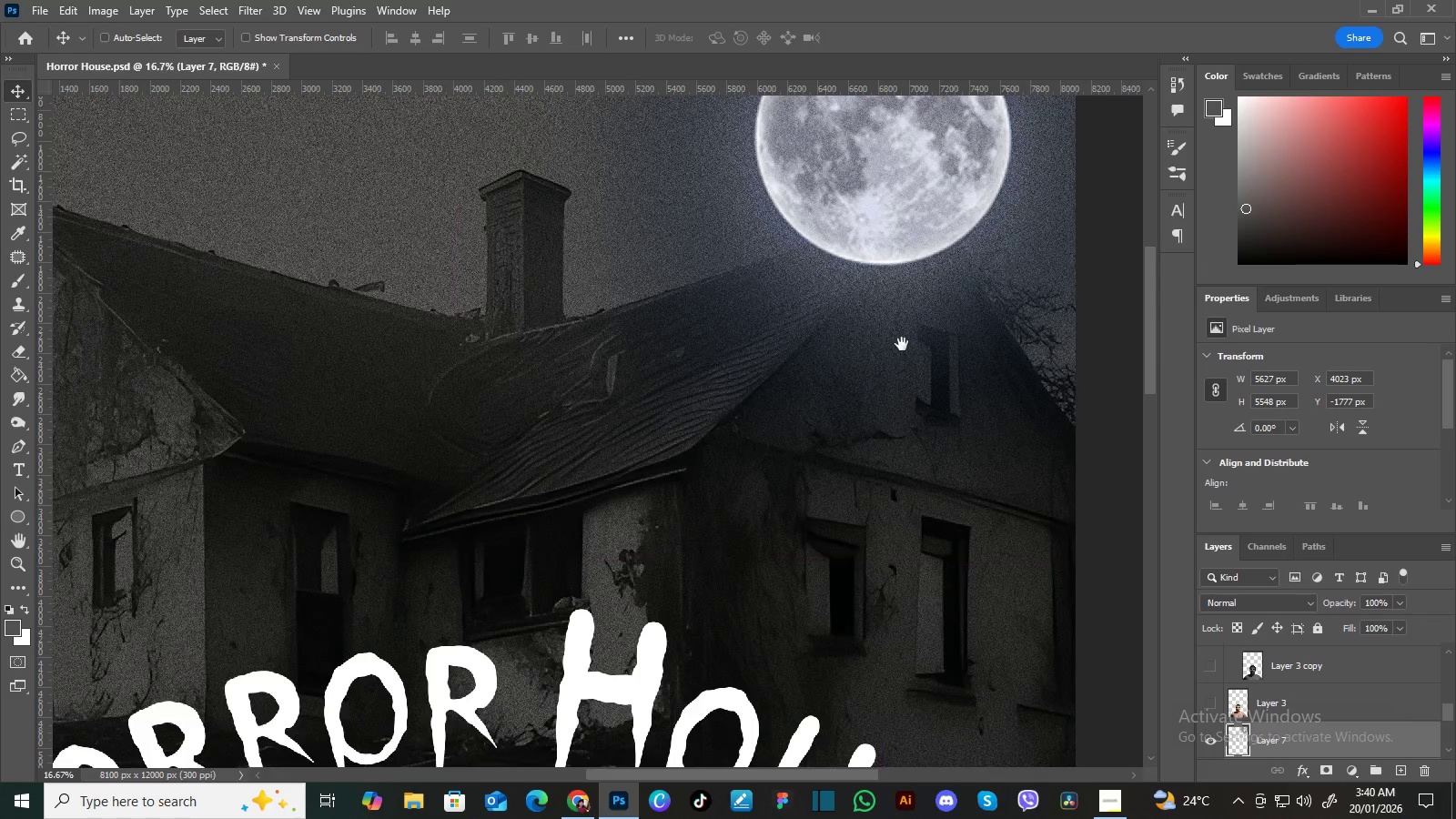 
left_click_drag(start_coordinate=[902, 344], to_coordinate=[886, 362])
 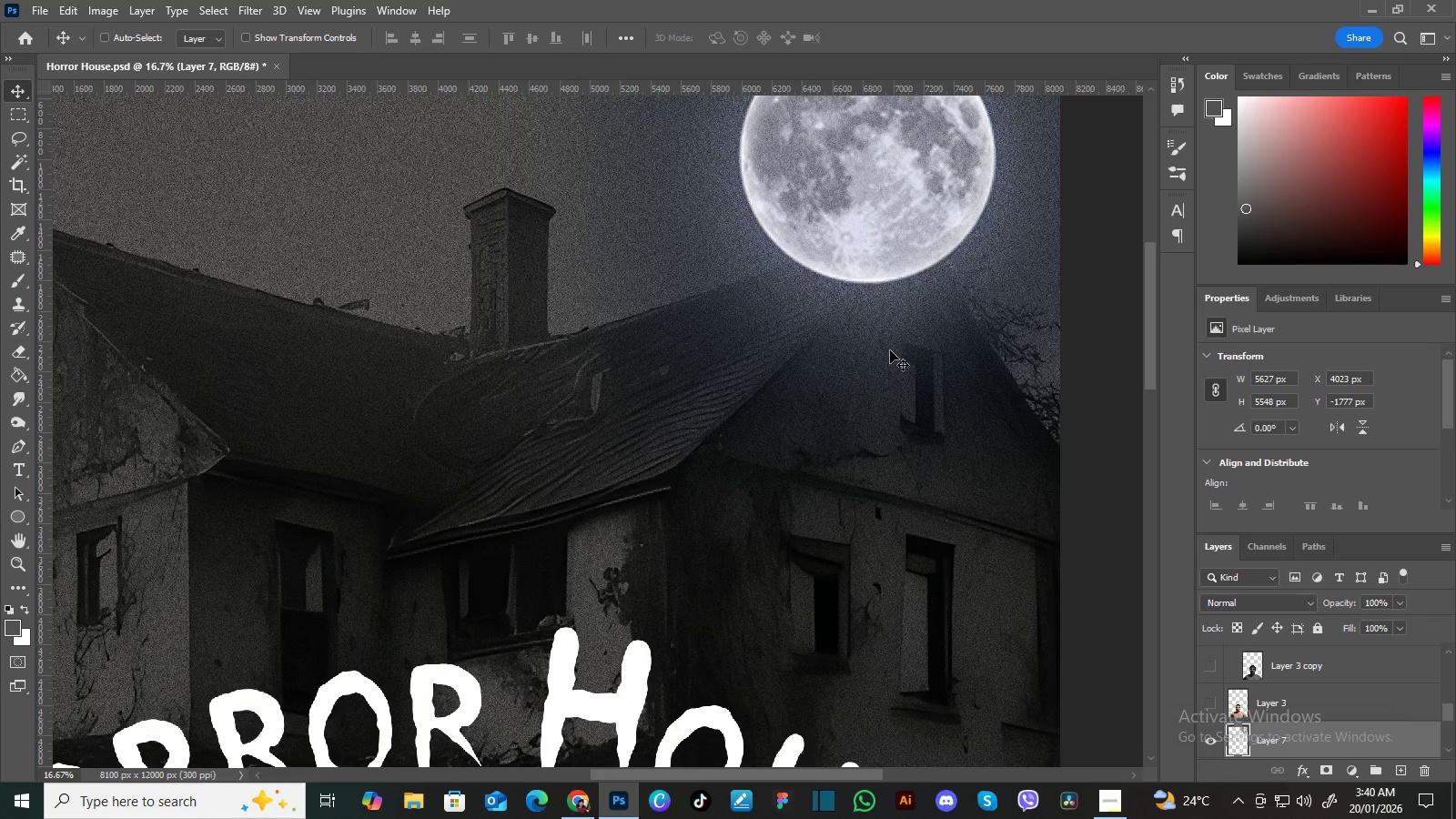 
hold_key(key=Space, duration=0.73)
 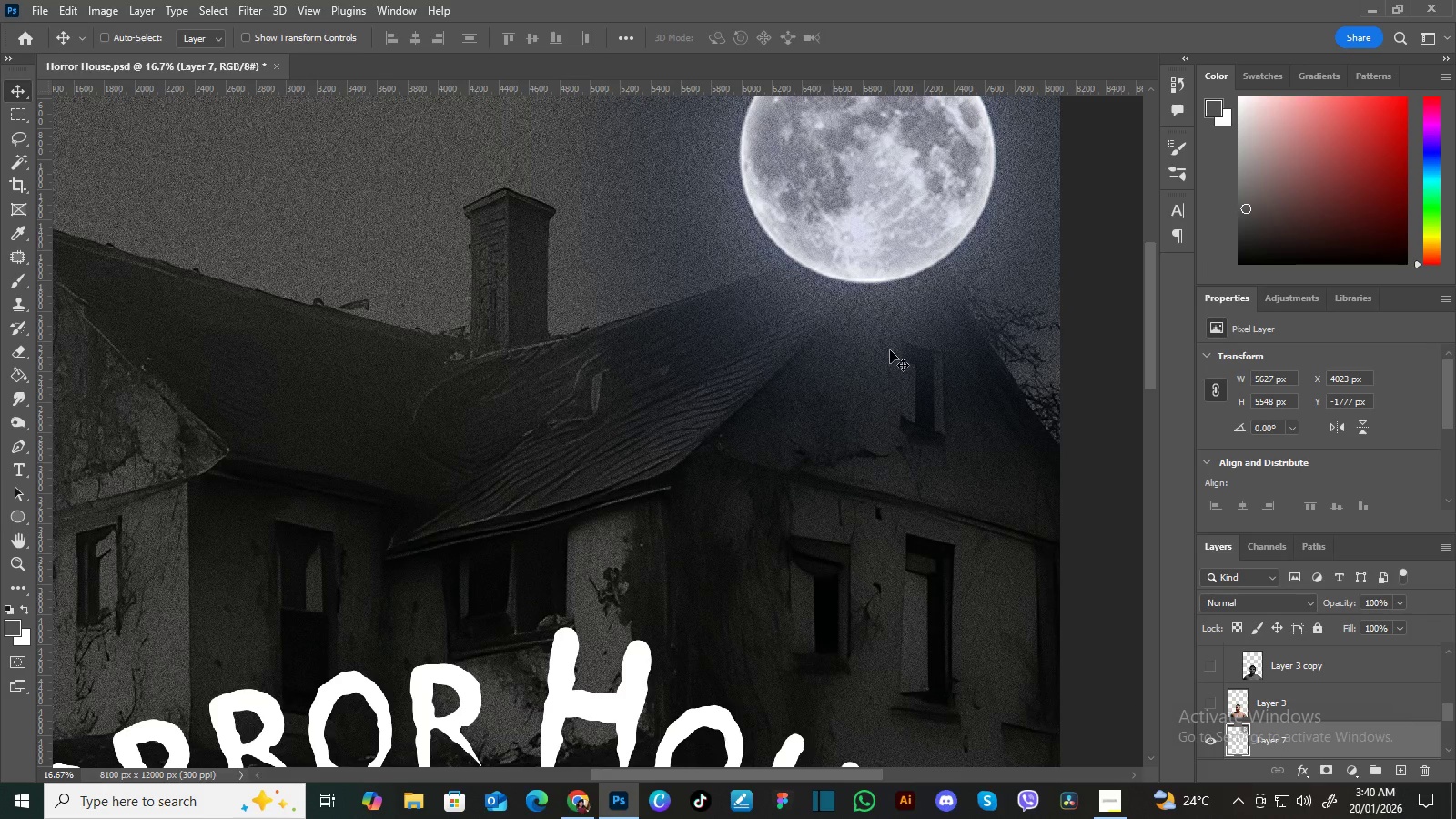 
hold_key(key=Space, duration=4.39)
 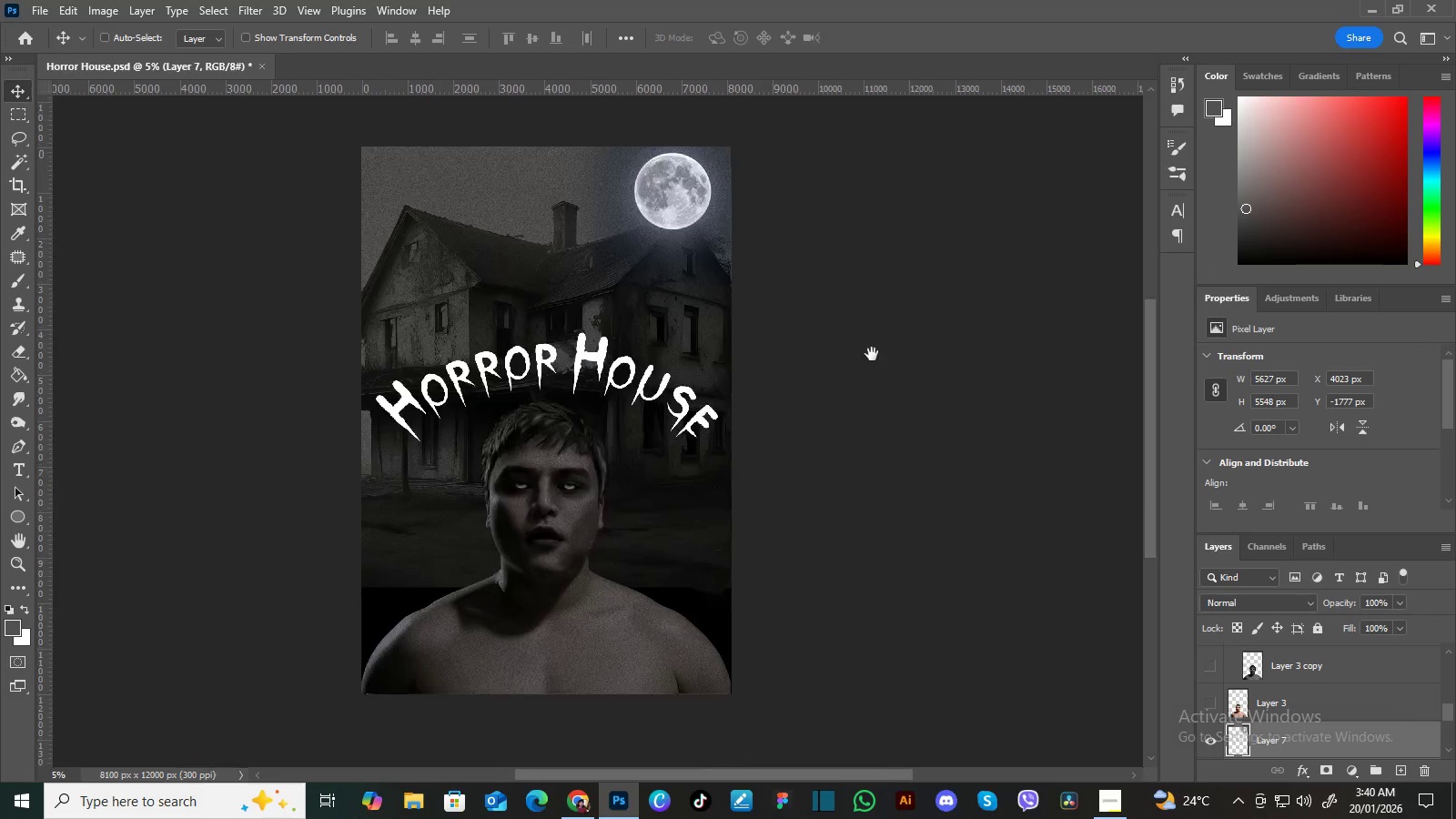 
key(Control+Minus)
 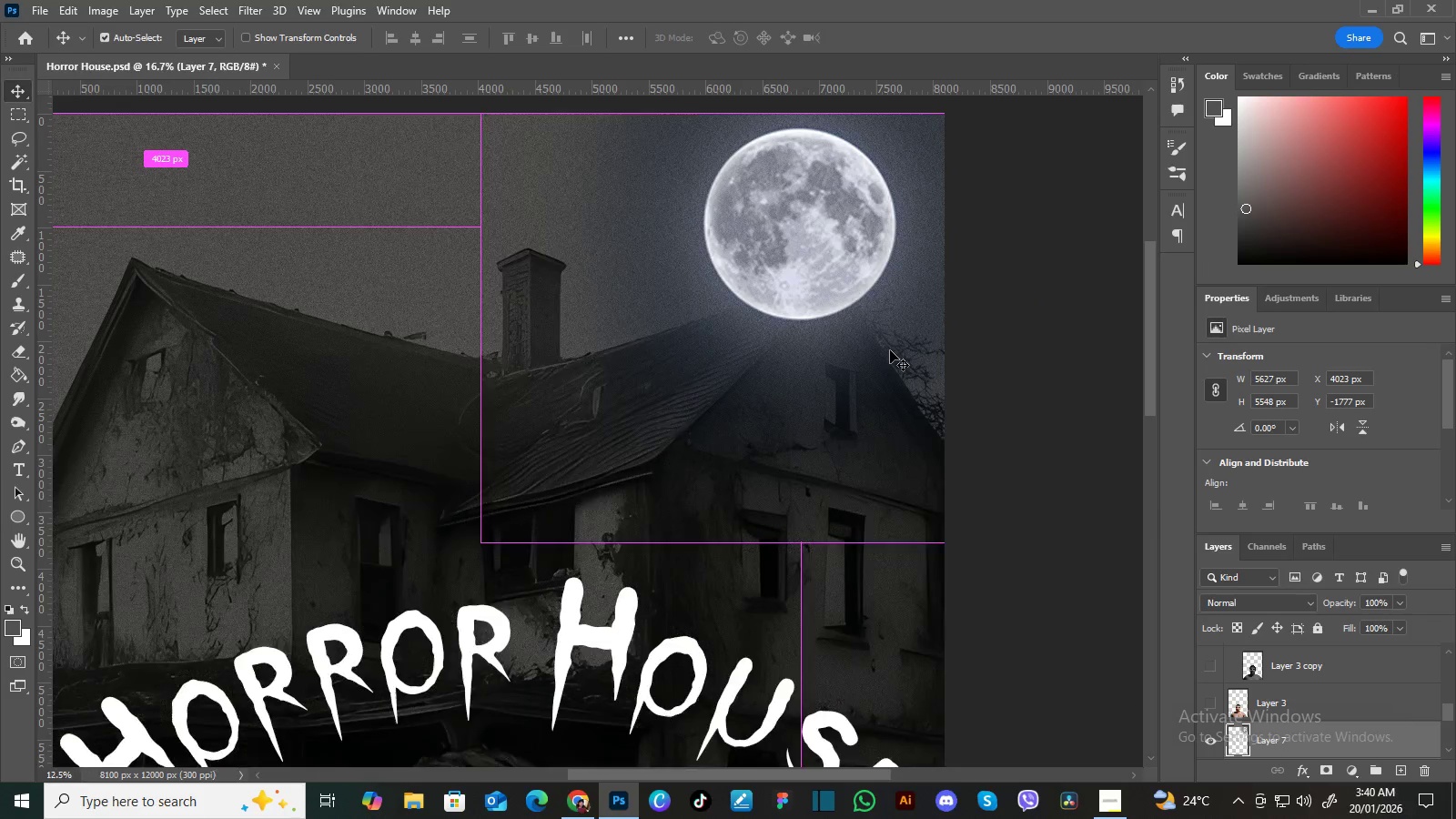 
key(Control+Minus)
 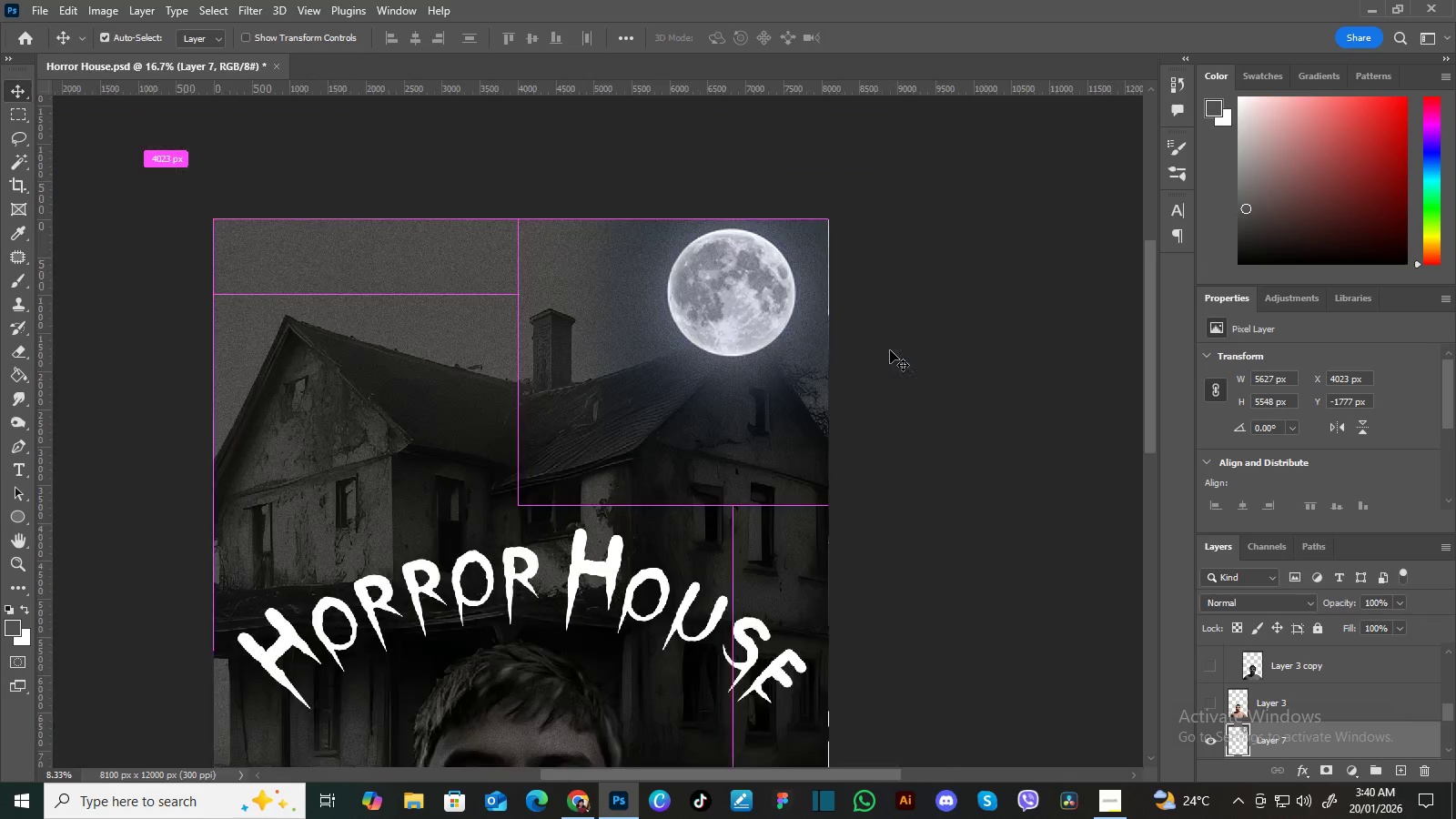 
key(Control+Minus)
 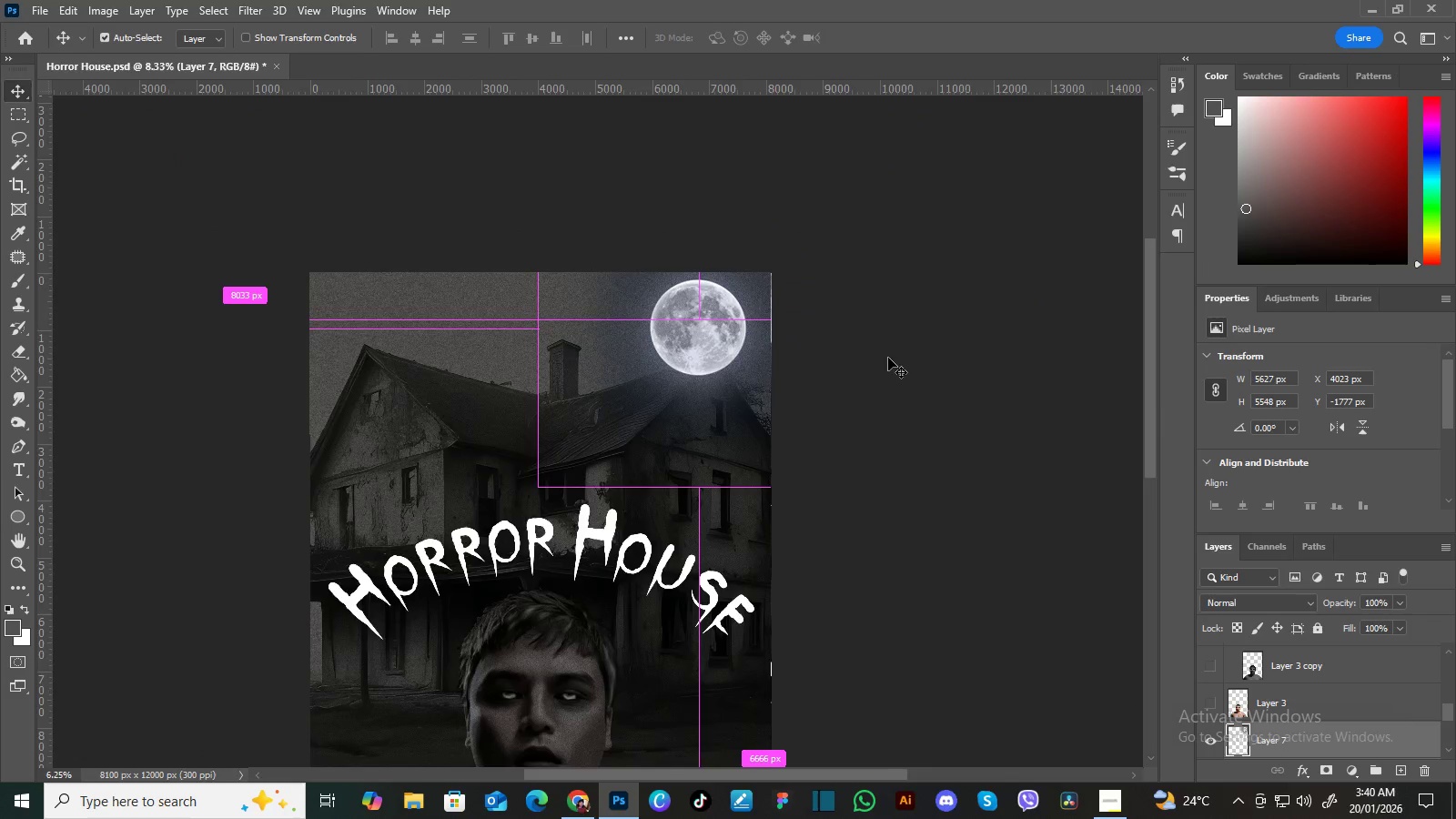 
key(Control+Minus)
 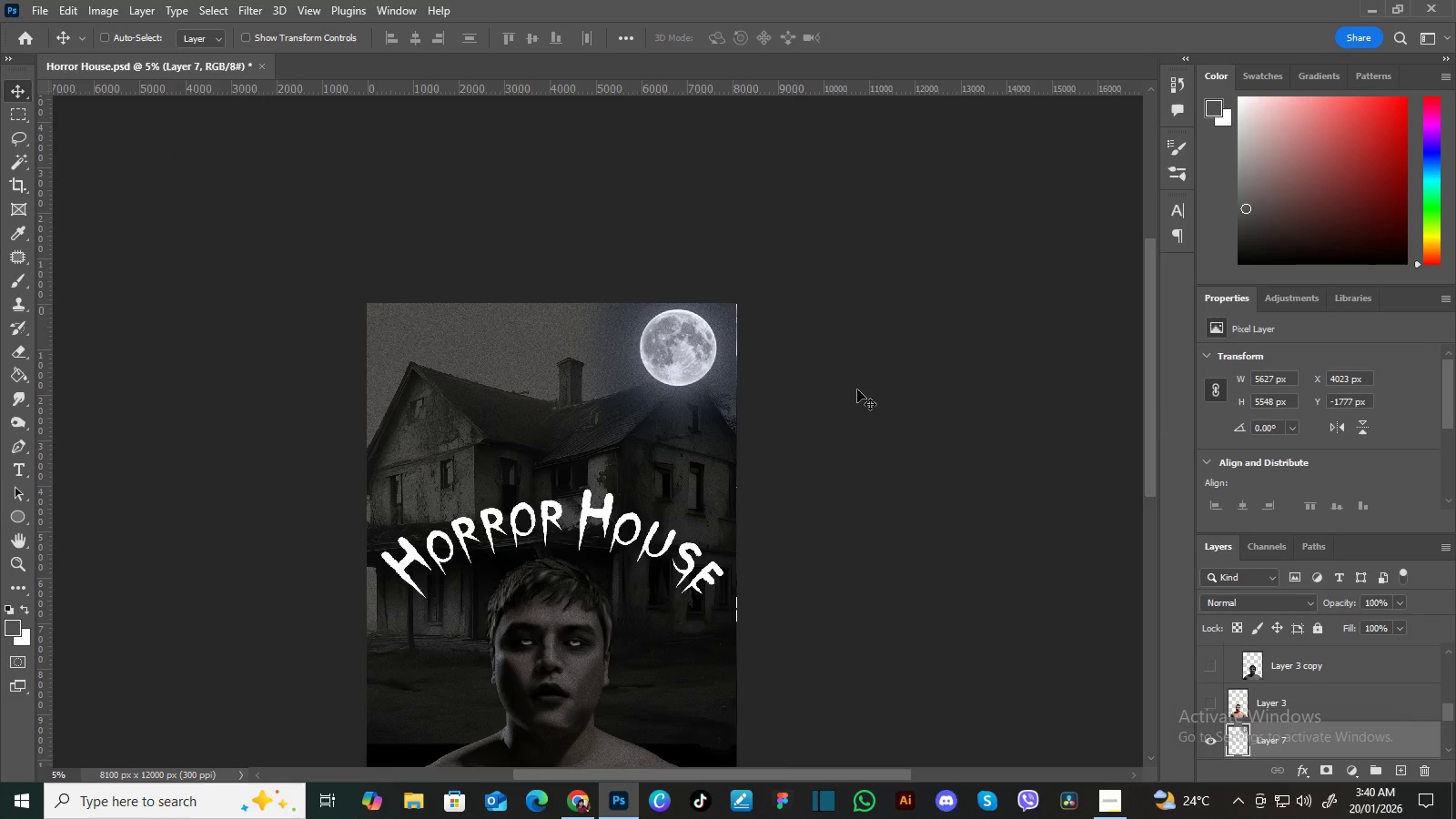 
hold_key(key=Space, duration=1.5)
 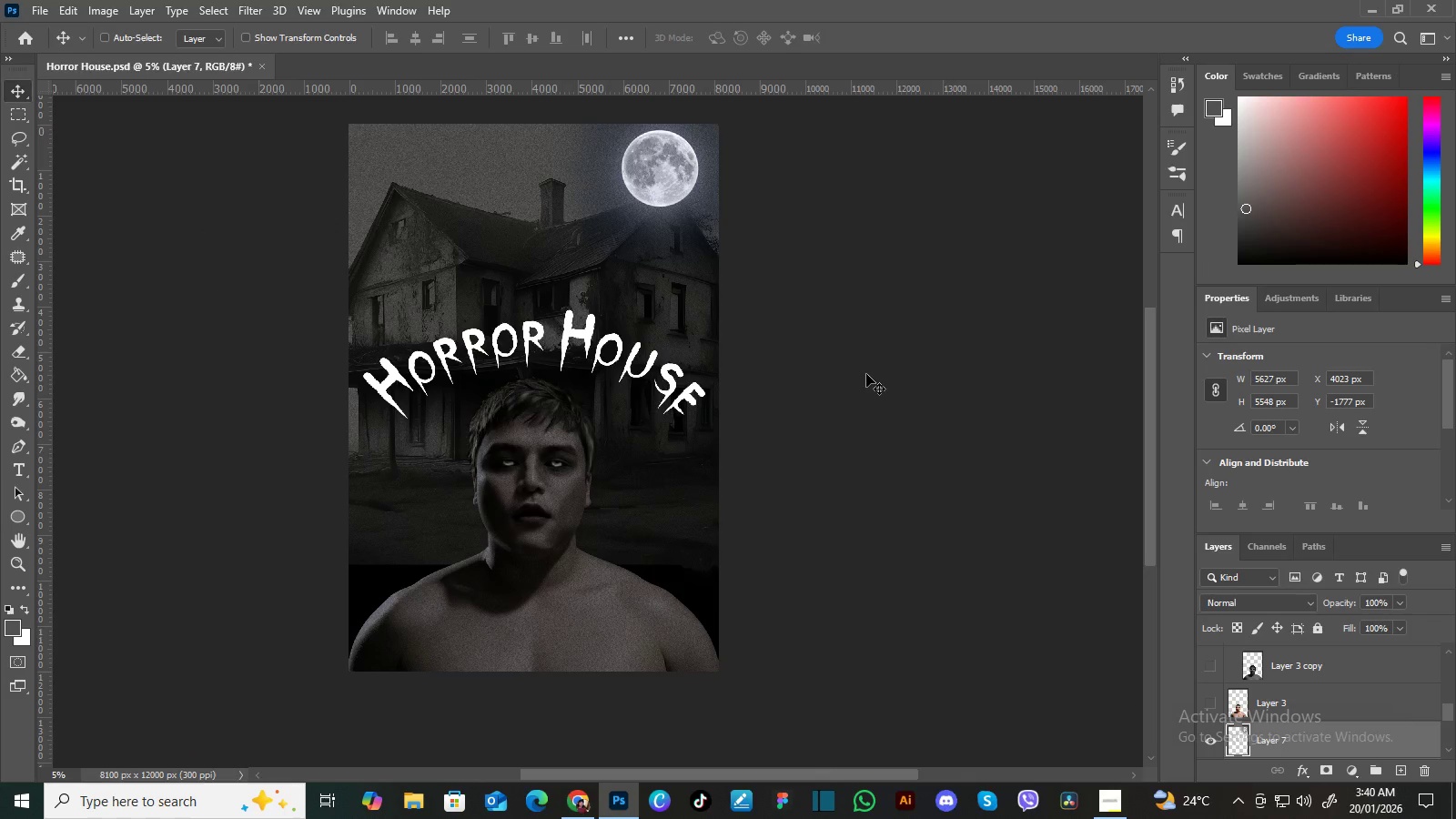 
left_click_drag(start_coordinate=[877, 512], to_coordinate=[872, 354])
 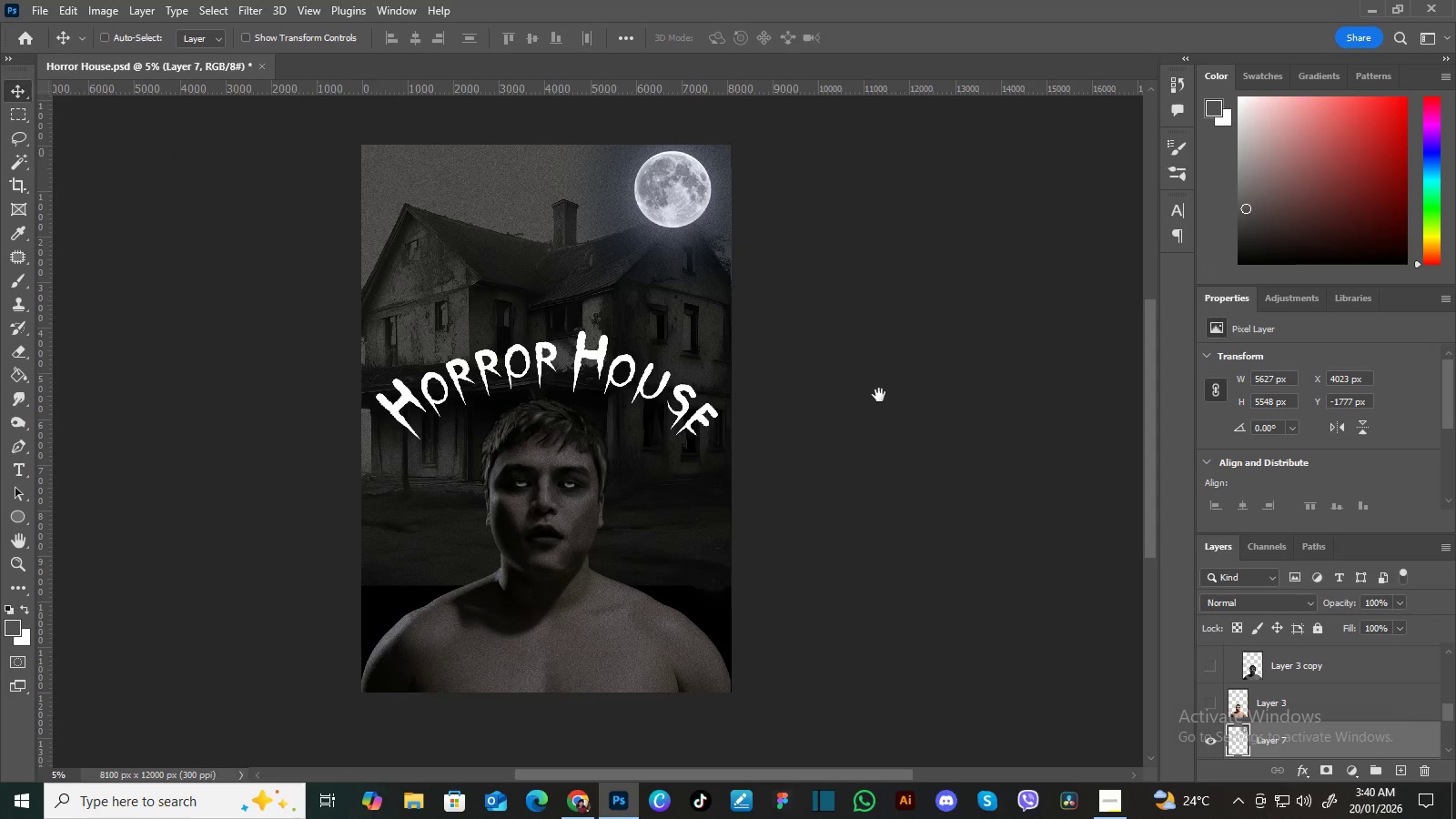 
left_click_drag(start_coordinate=[879, 395], to_coordinate=[873, 387])
 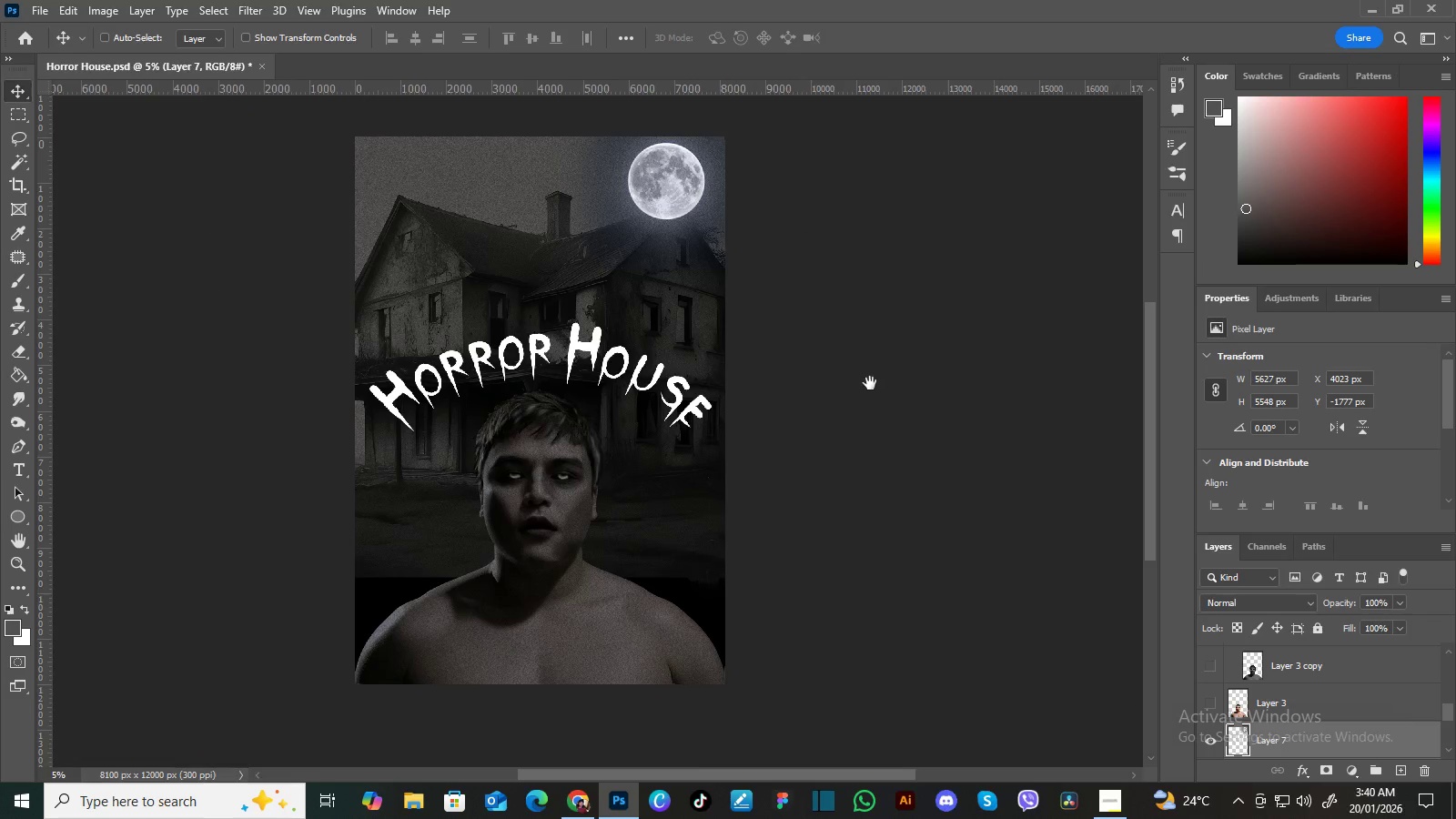 
left_click_drag(start_coordinate=[873, 387], to_coordinate=[866, 374])
 